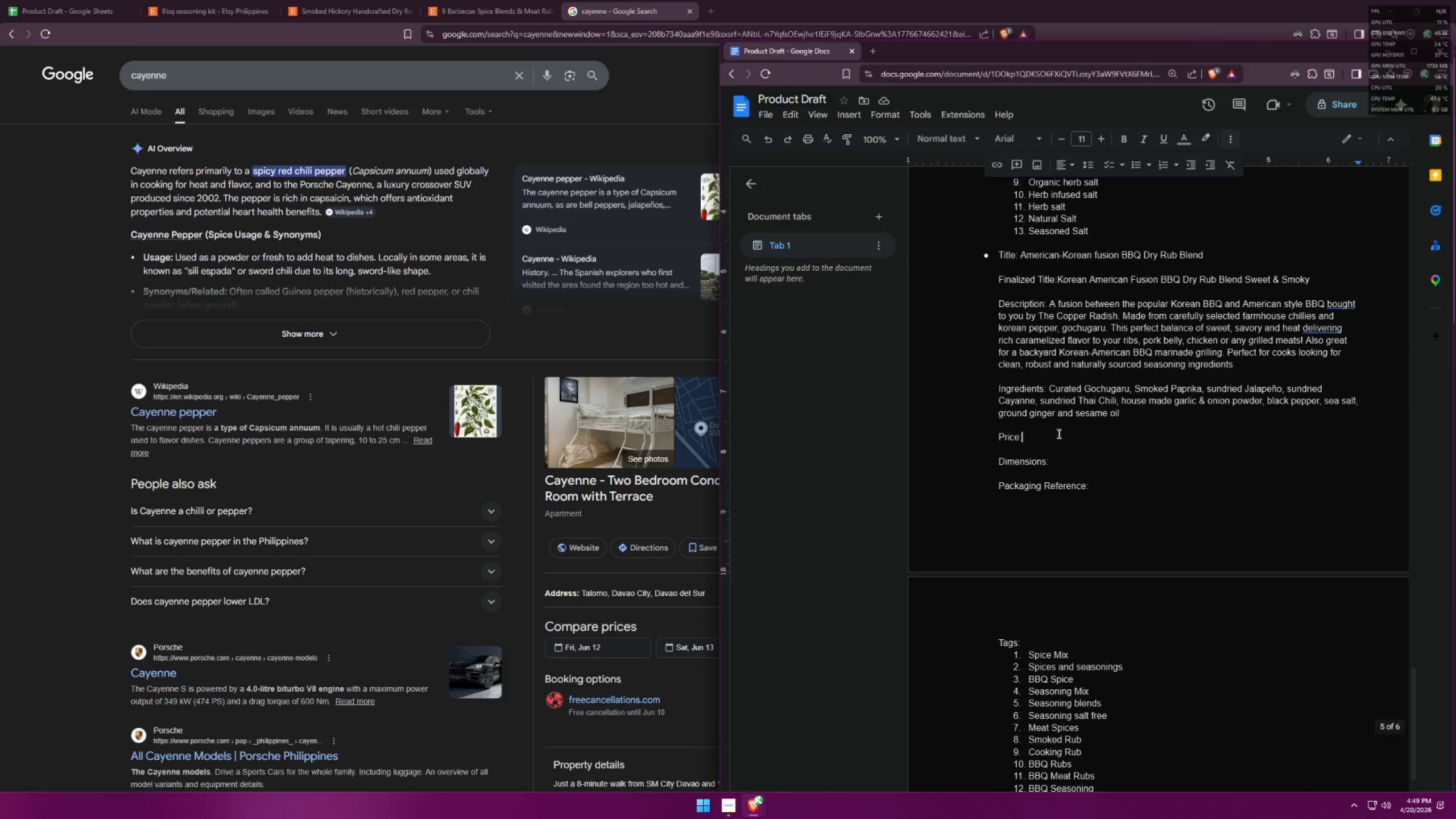 
key(Space)
 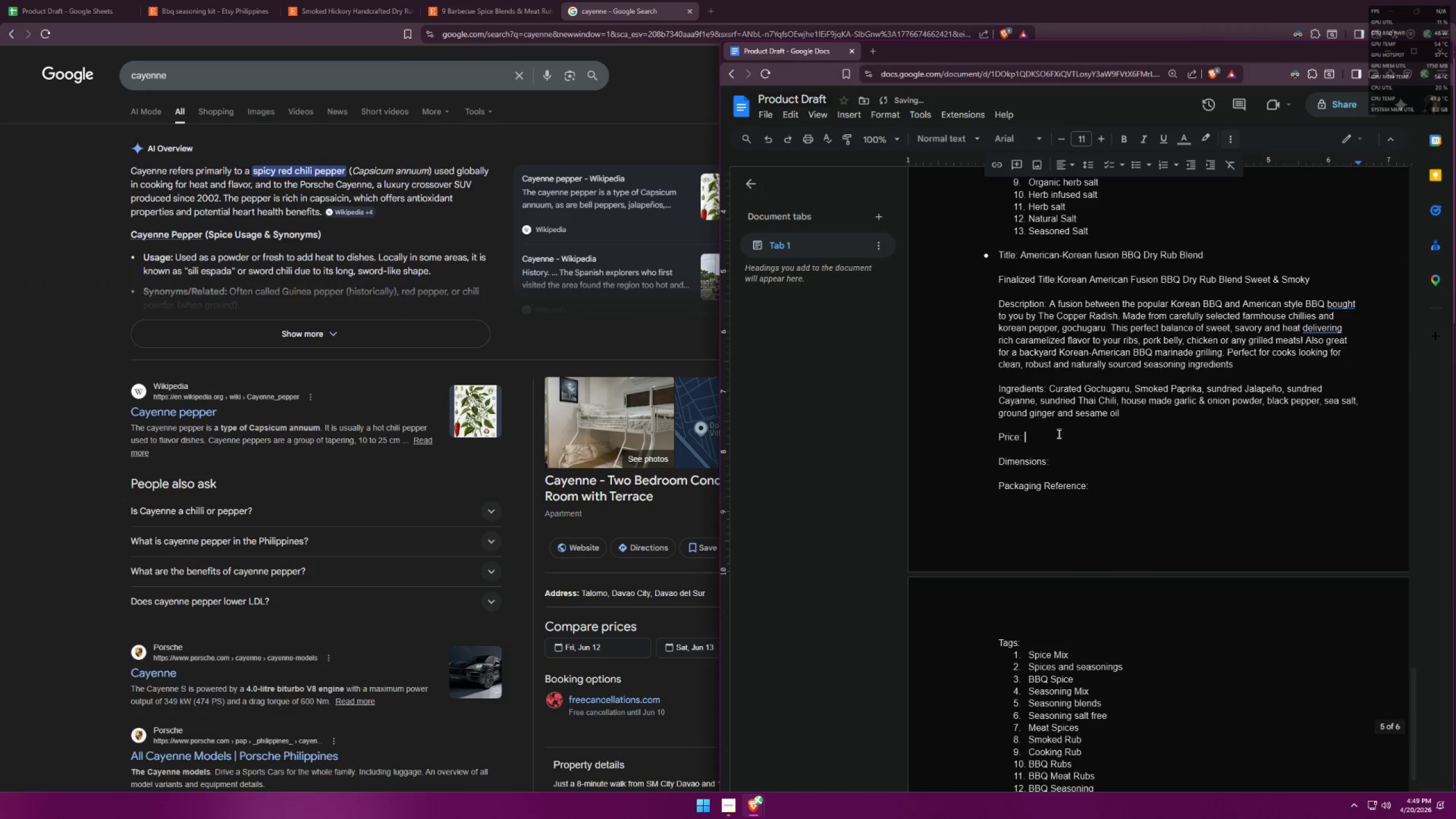 
key(Control+ControlLeft)
 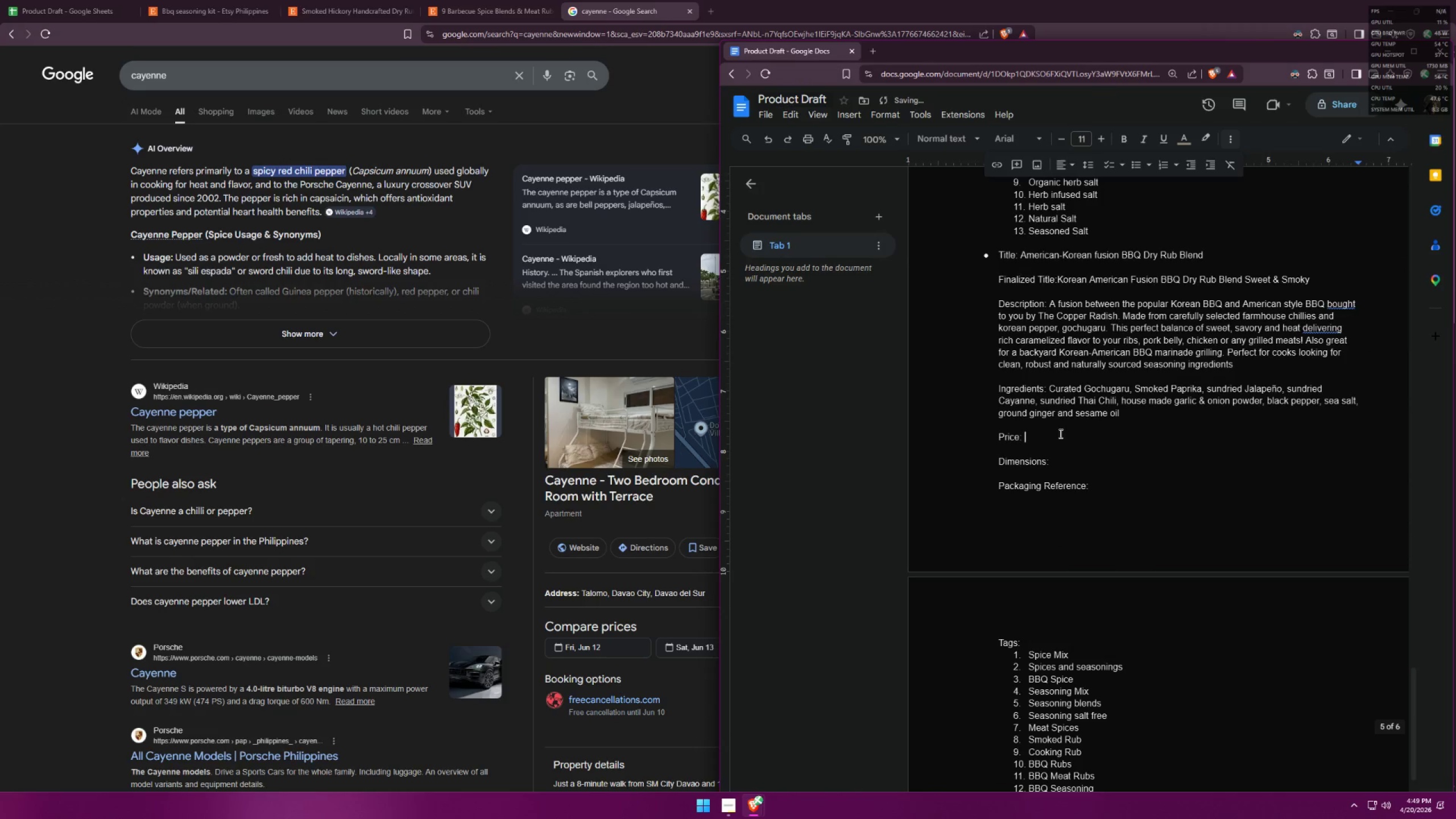 
key(Control+V)
 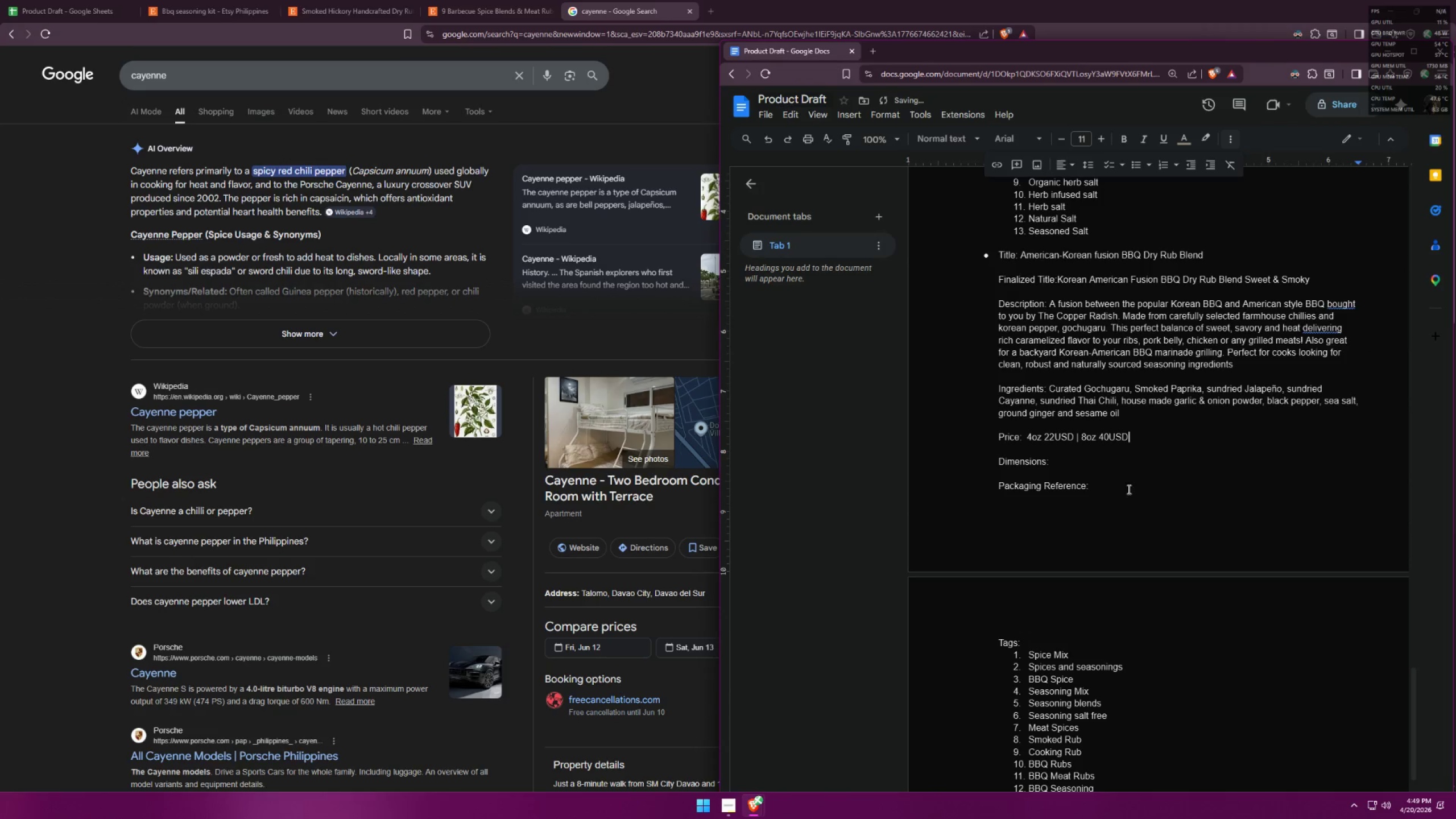 
key(Backspace)
 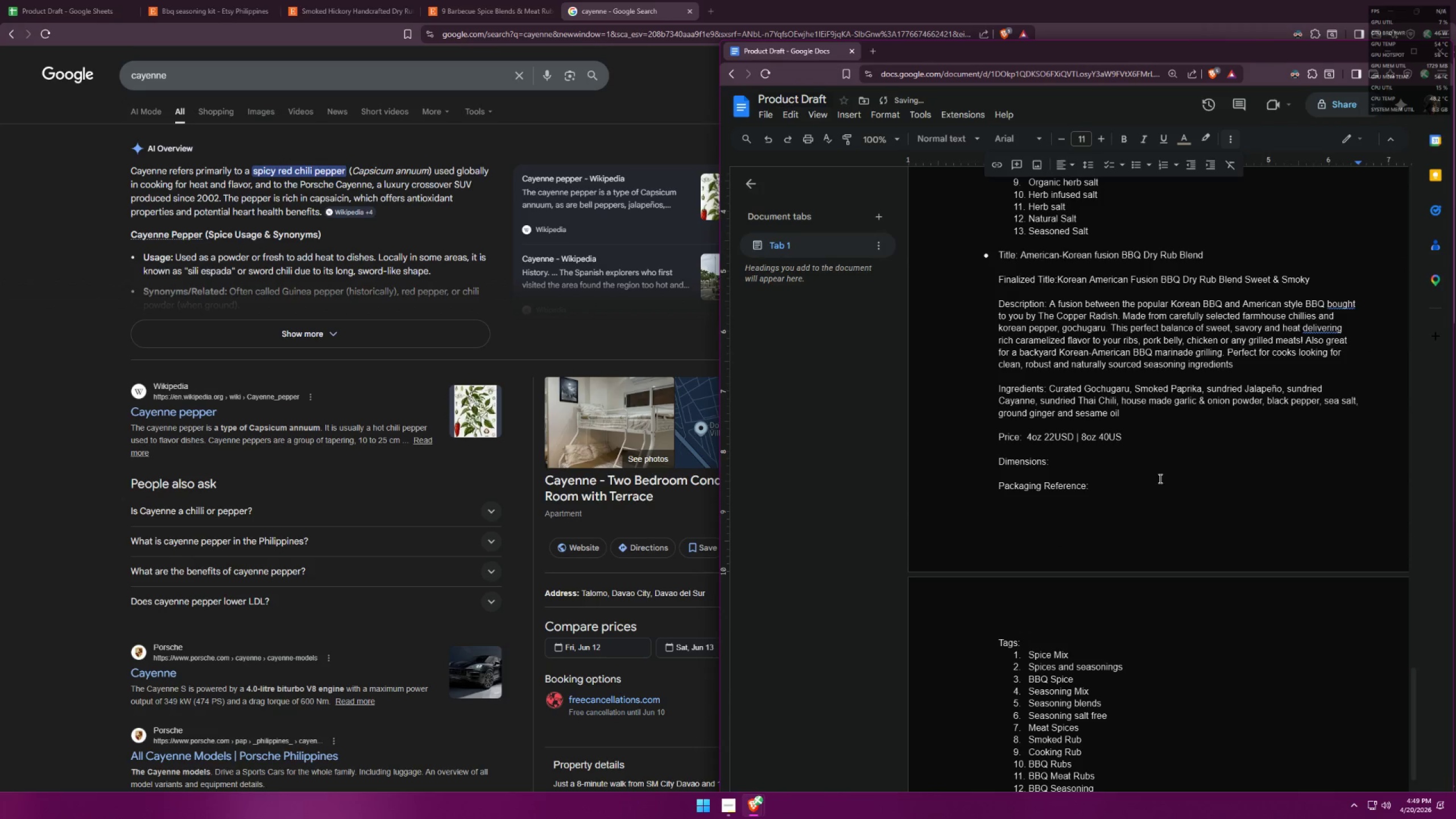 
key(Shift+ShiftLeft)
 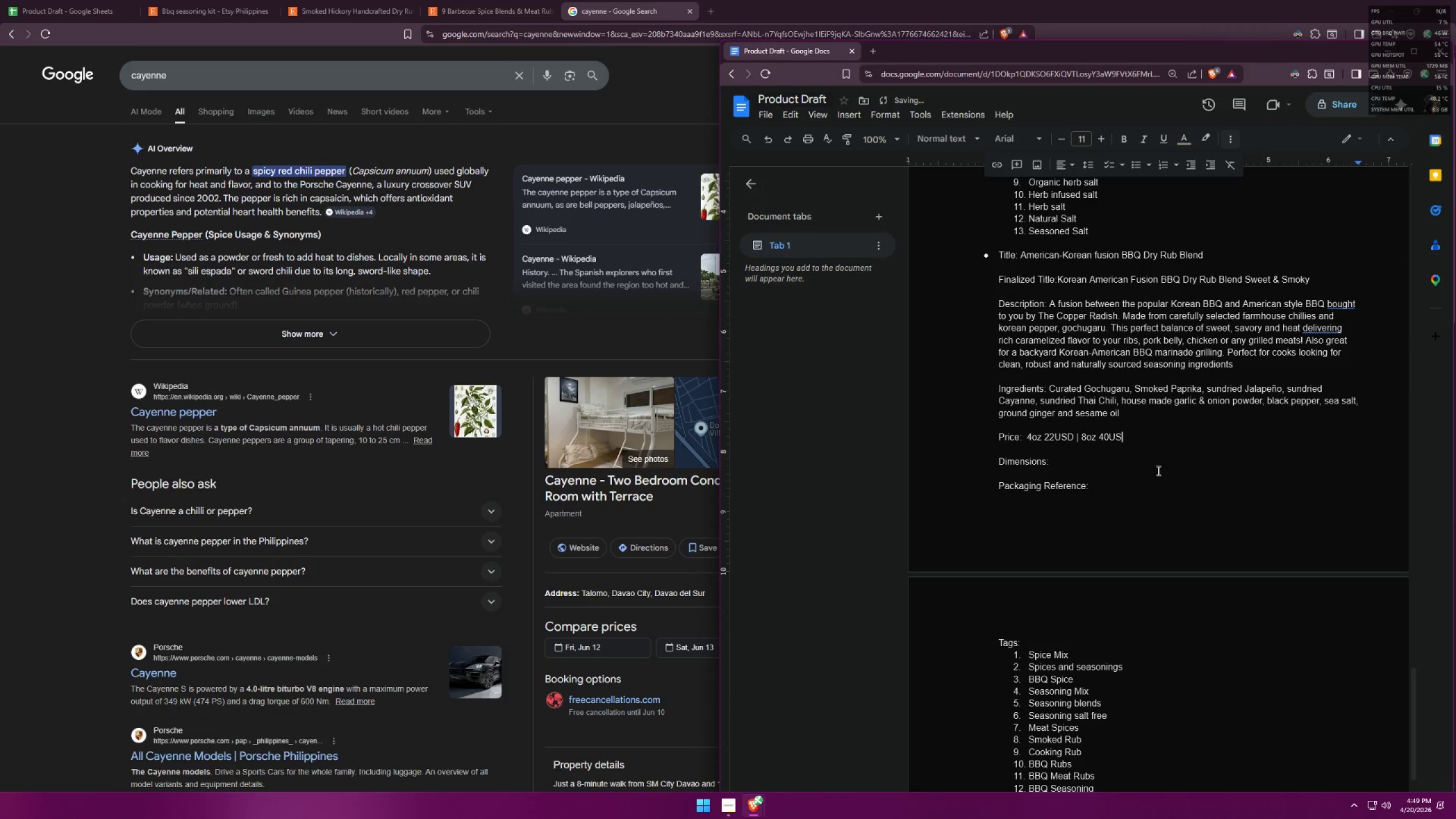 
key(Shift+D)
 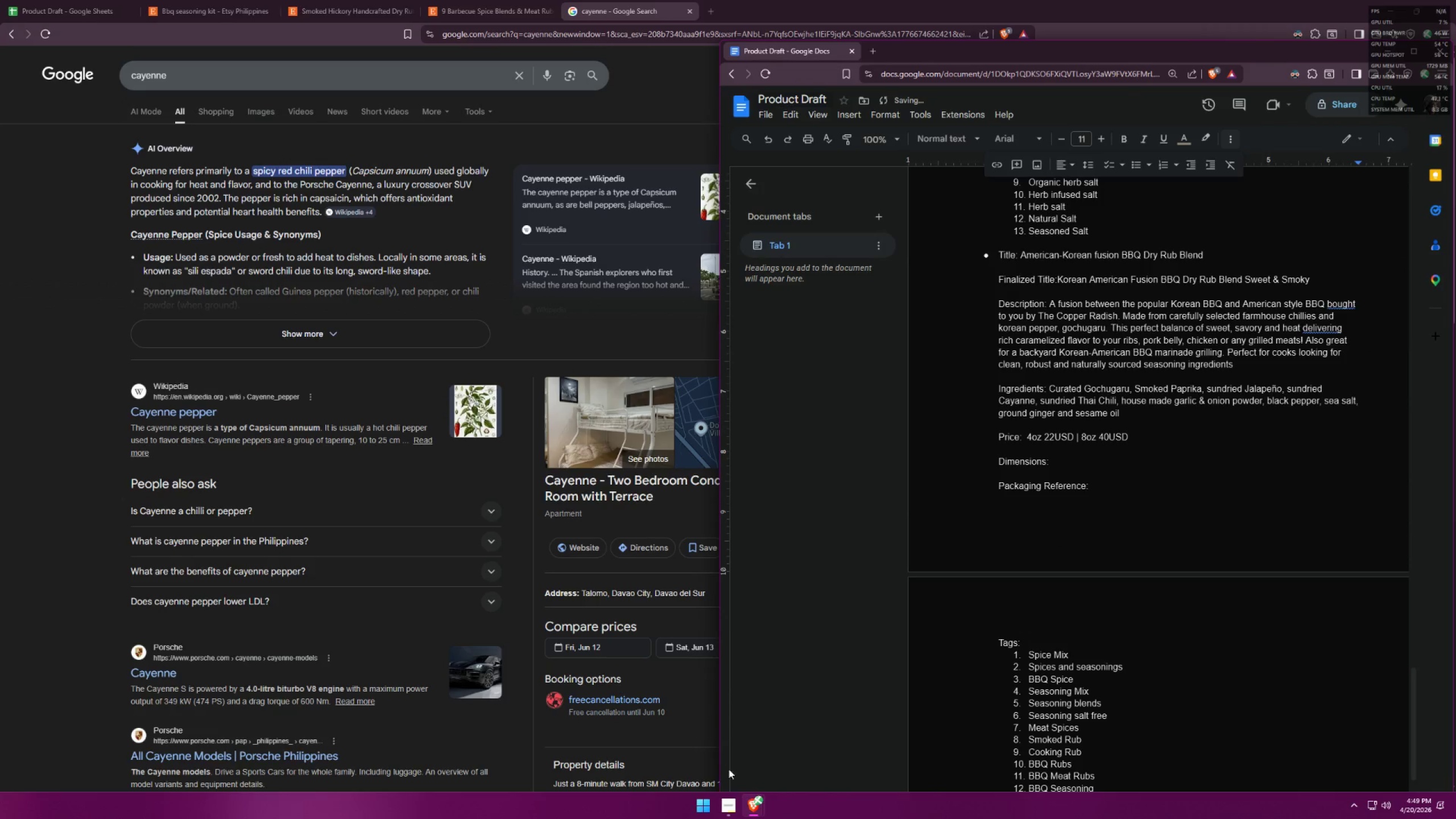 
left_click([706, 804])
 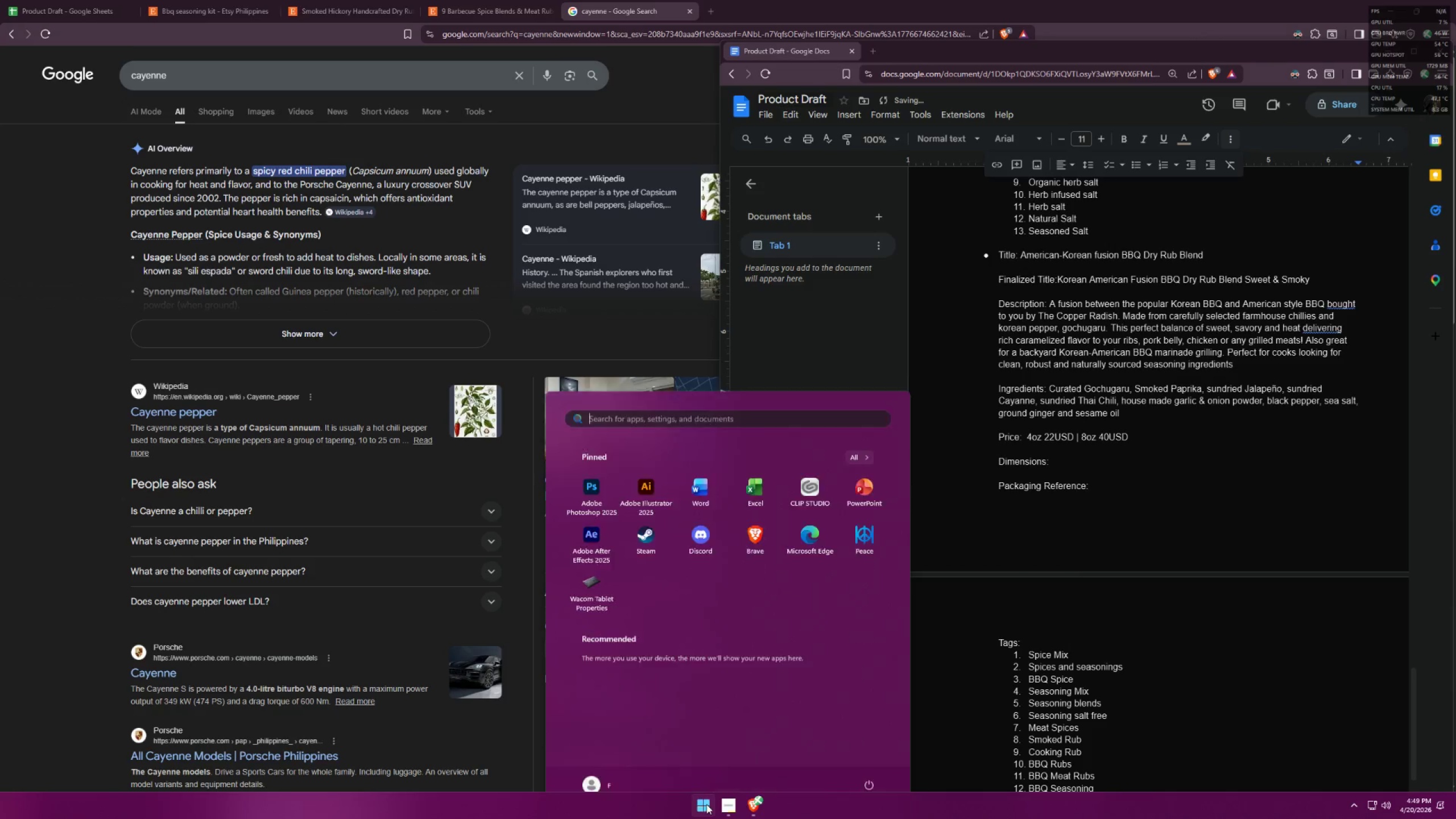 
type(ca)
 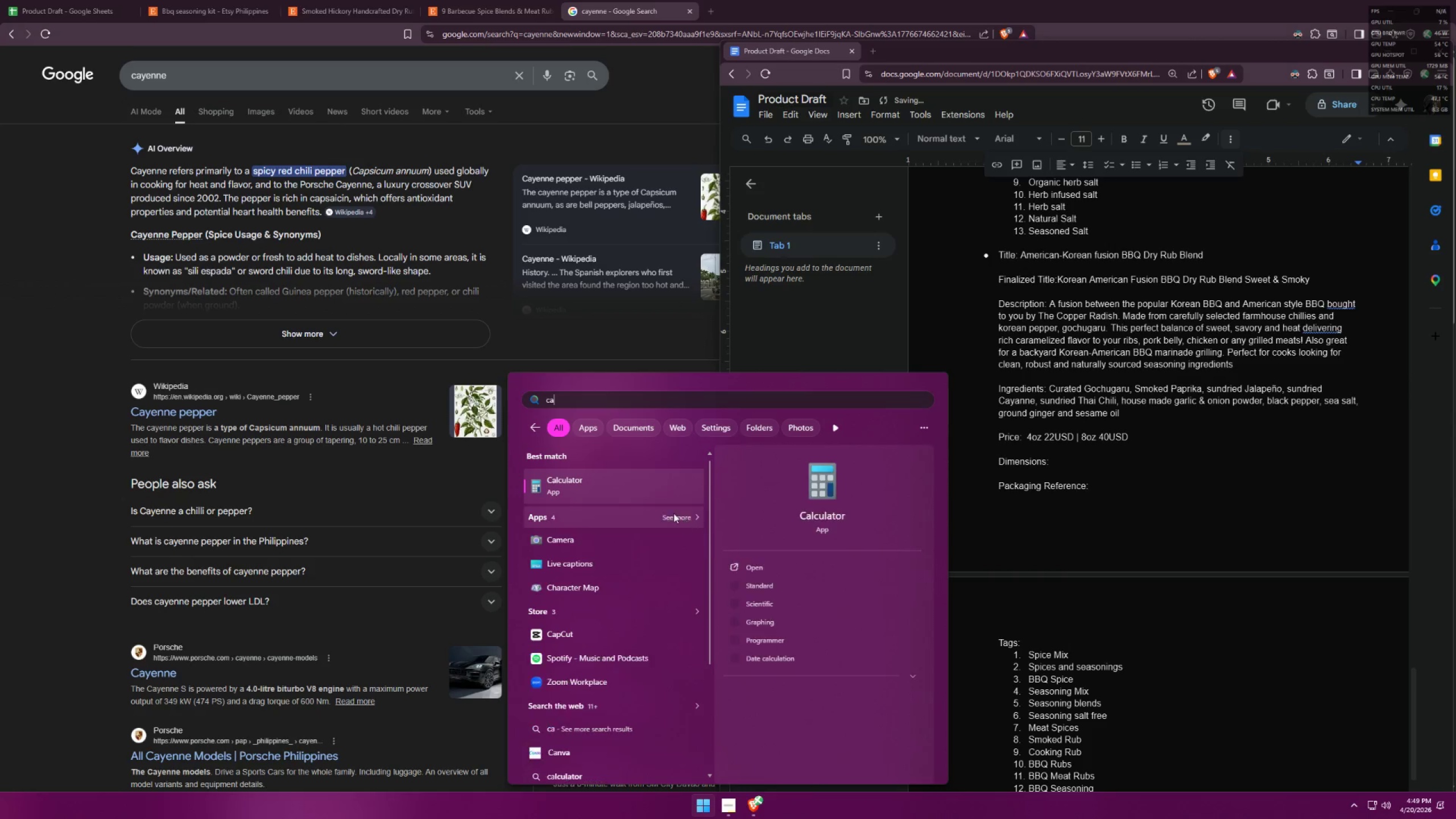 
left_click([640, 491])
 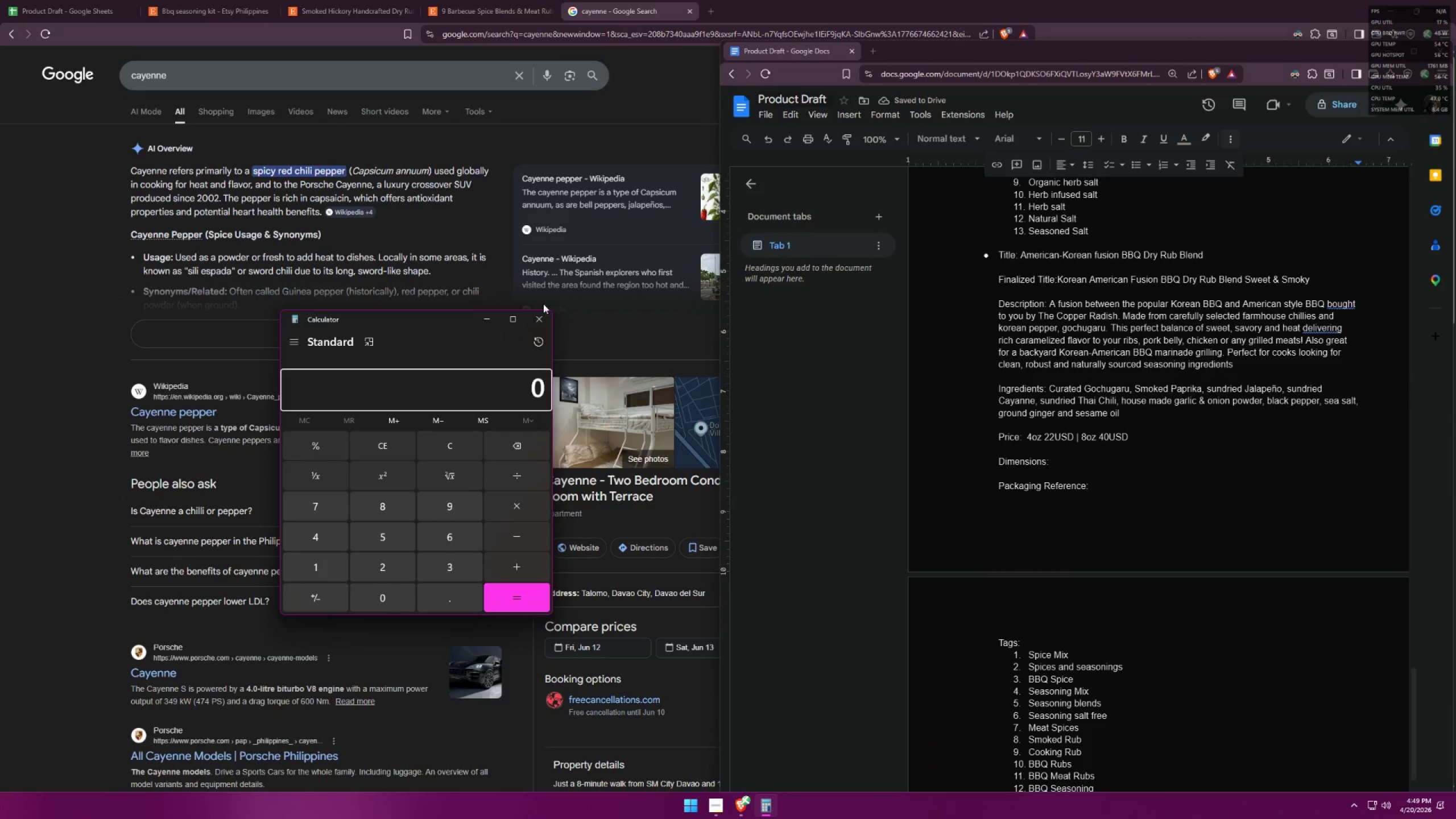 
left_click_drag(start_coordinate=[428, 322], to_coordinate=[1300, 246])
 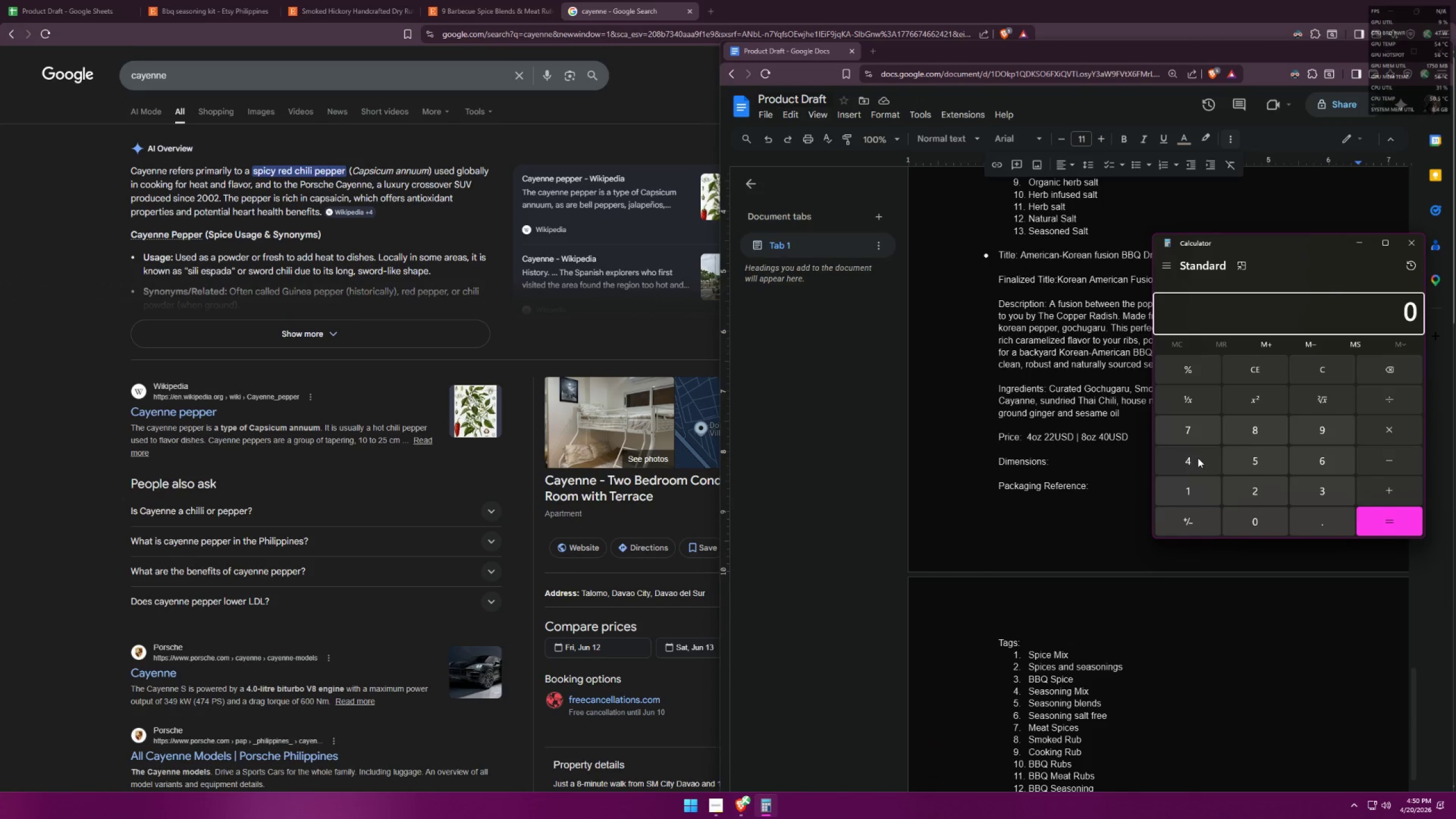 
left_click([1198, 457])
 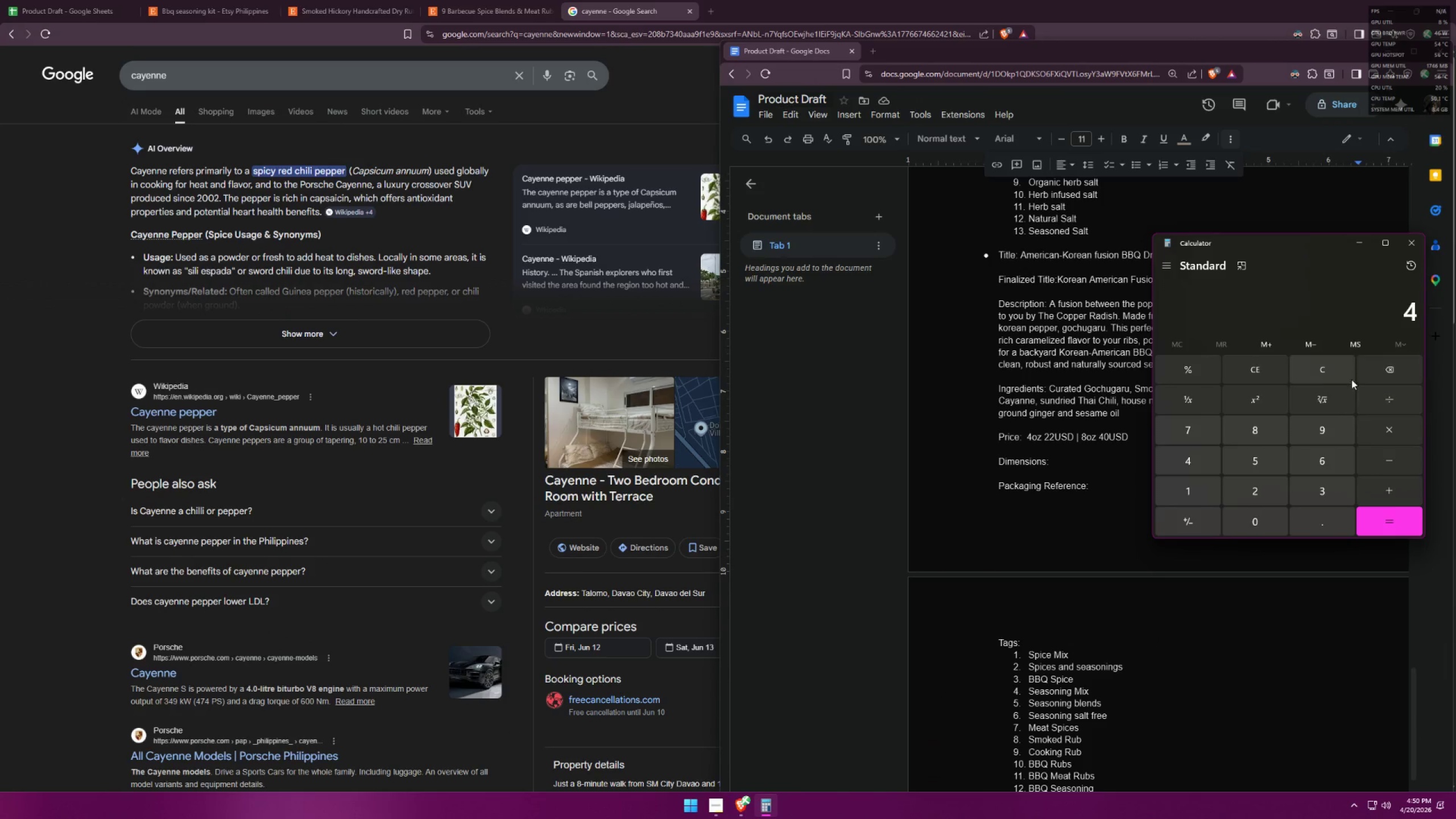 
double_click([1326, 373])
 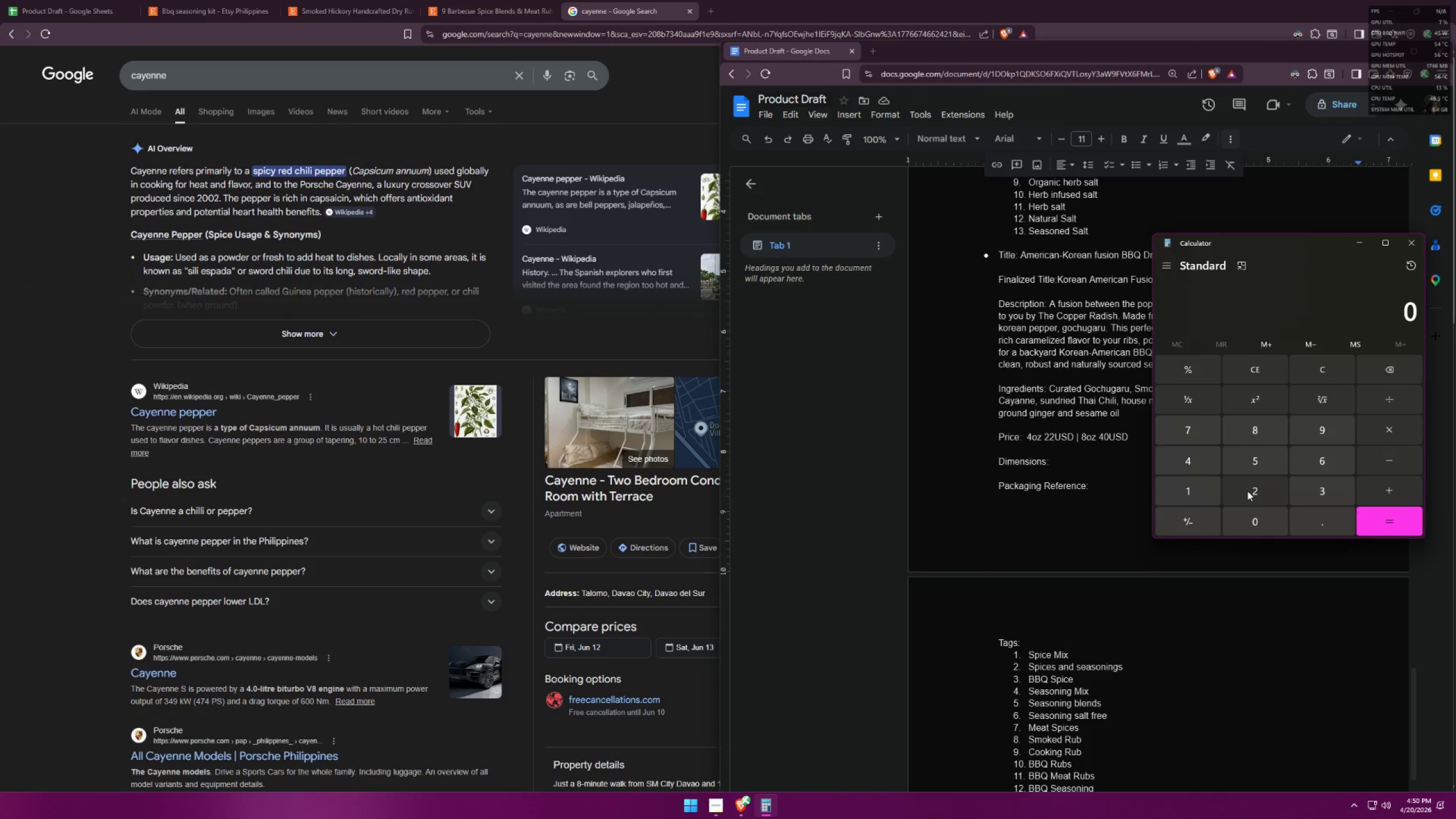 
double_click([1245, 493])
 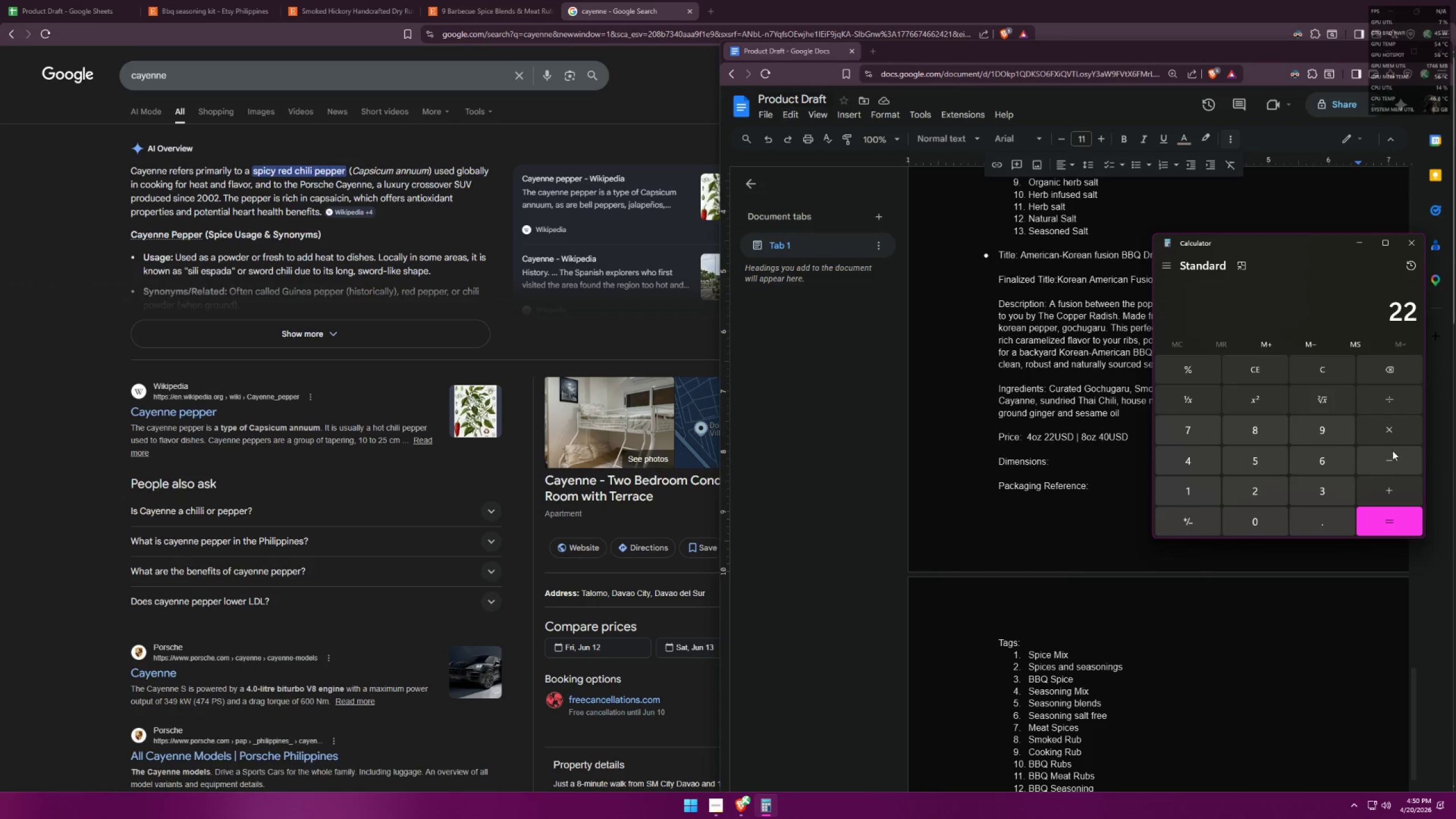 
double_click([1181, 465])
 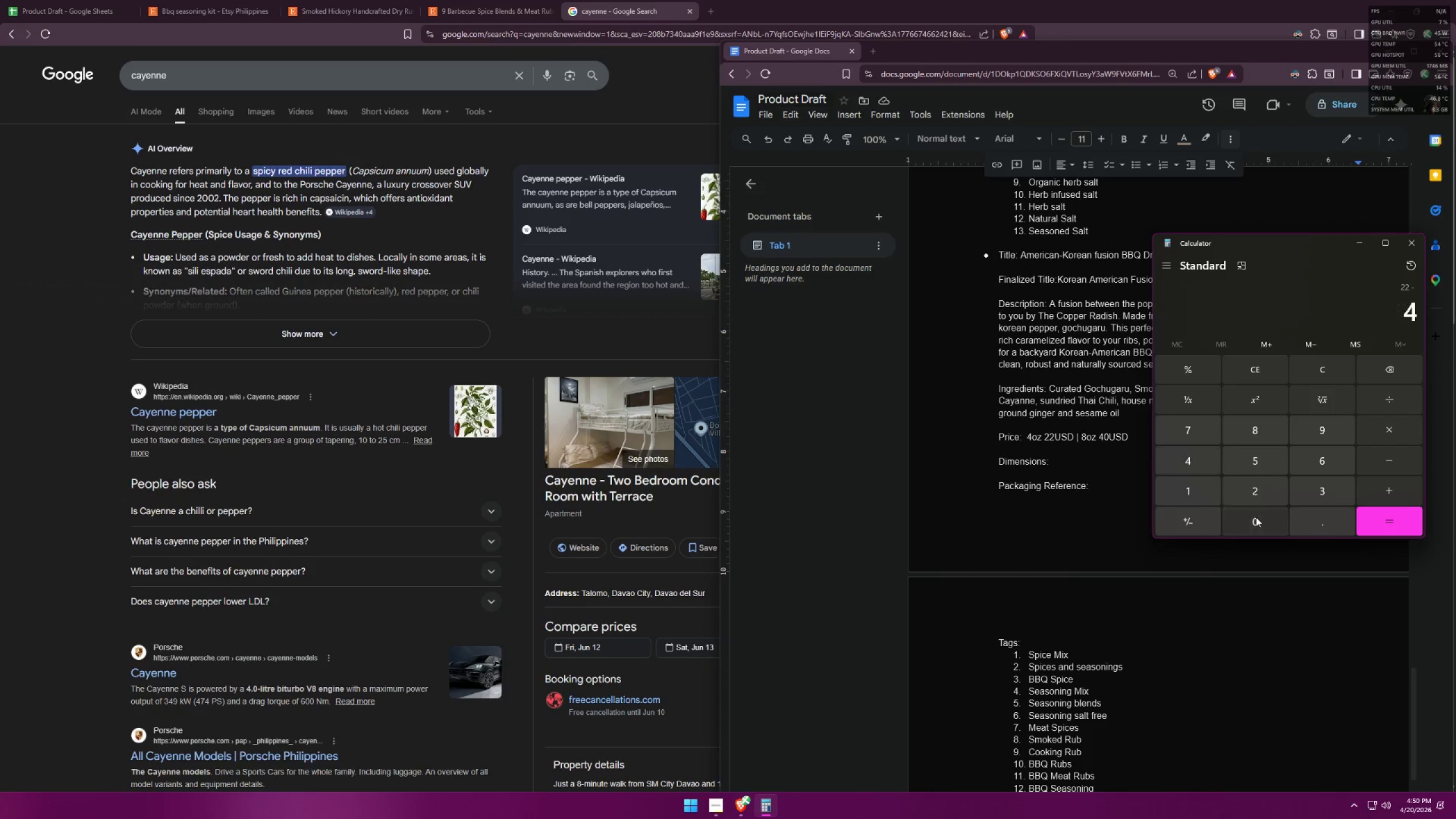 
triple_click([1256, 517])
 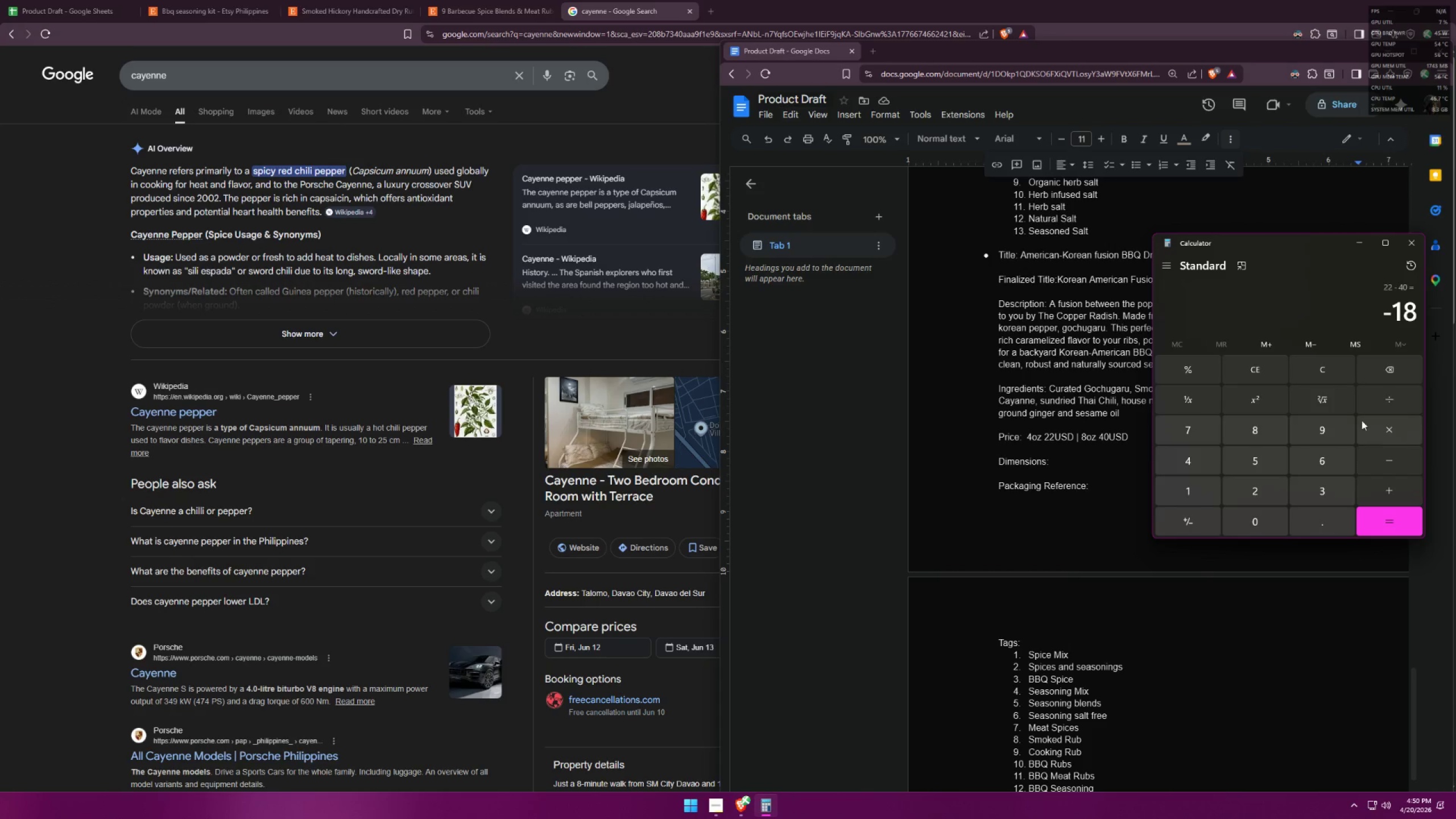 
left_click([1339, 375])
 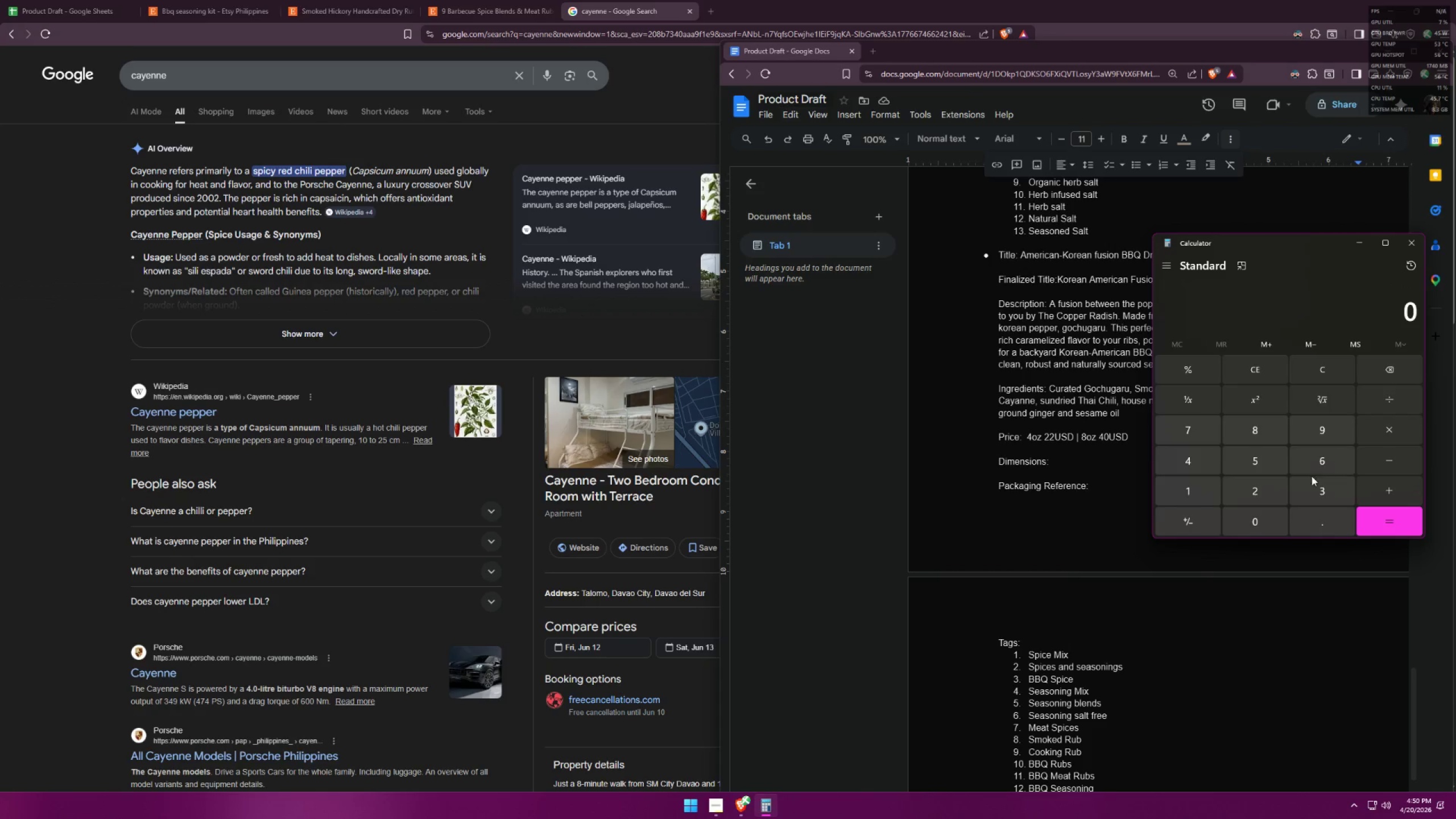 
left_click([1264, 488])
 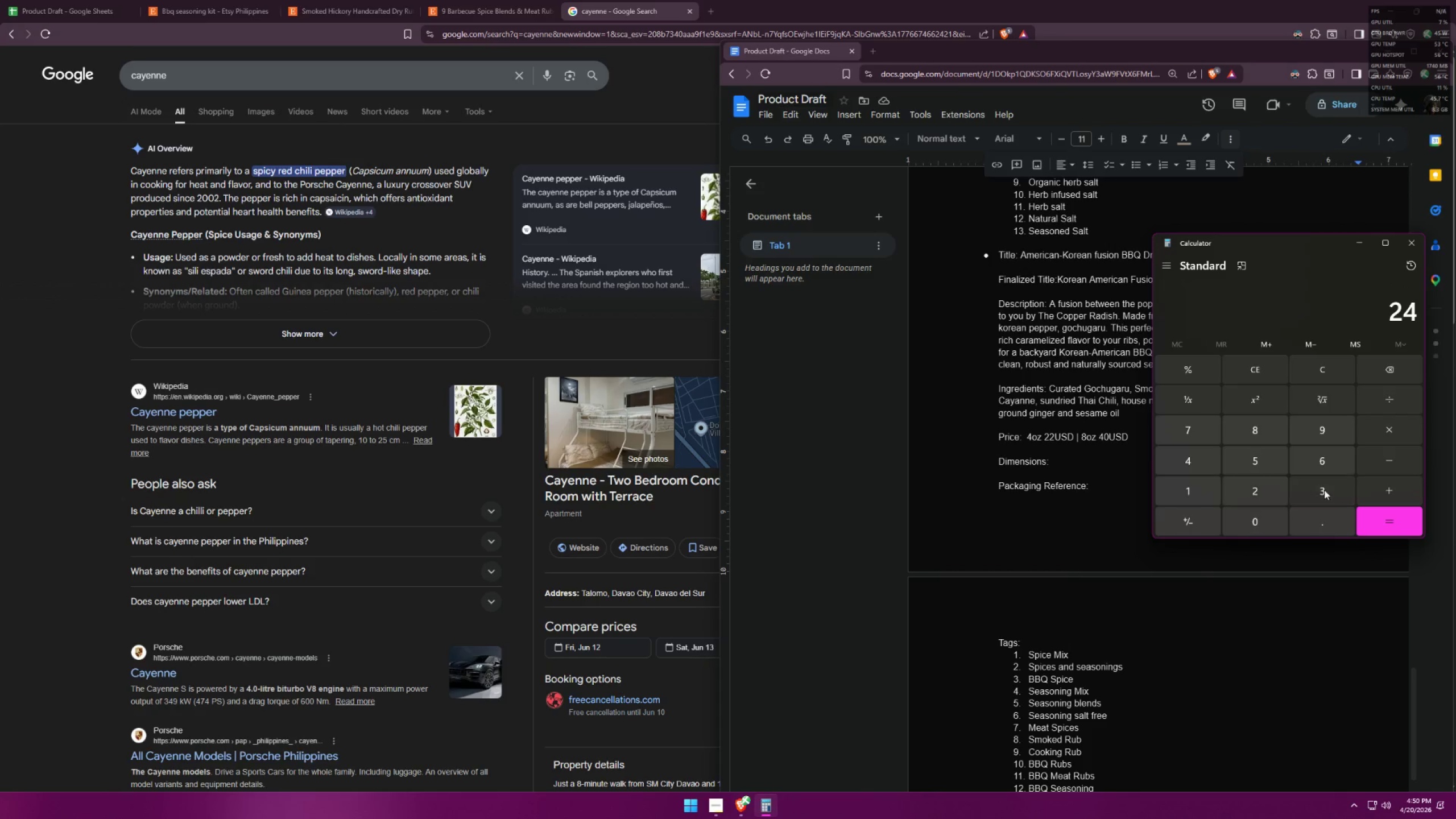 
left_click([1373, 490])
 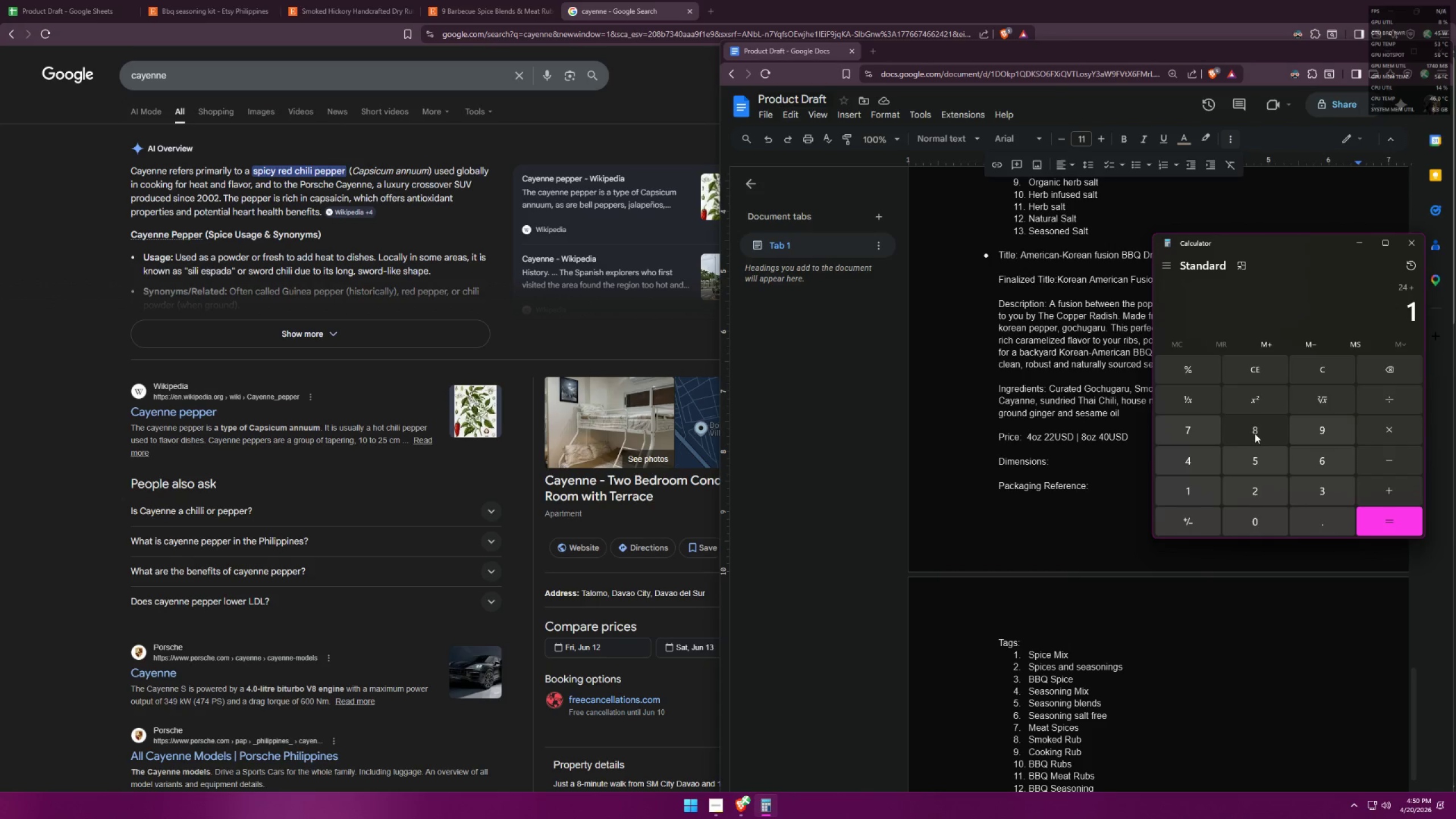 
triple_click([1376, 521])
 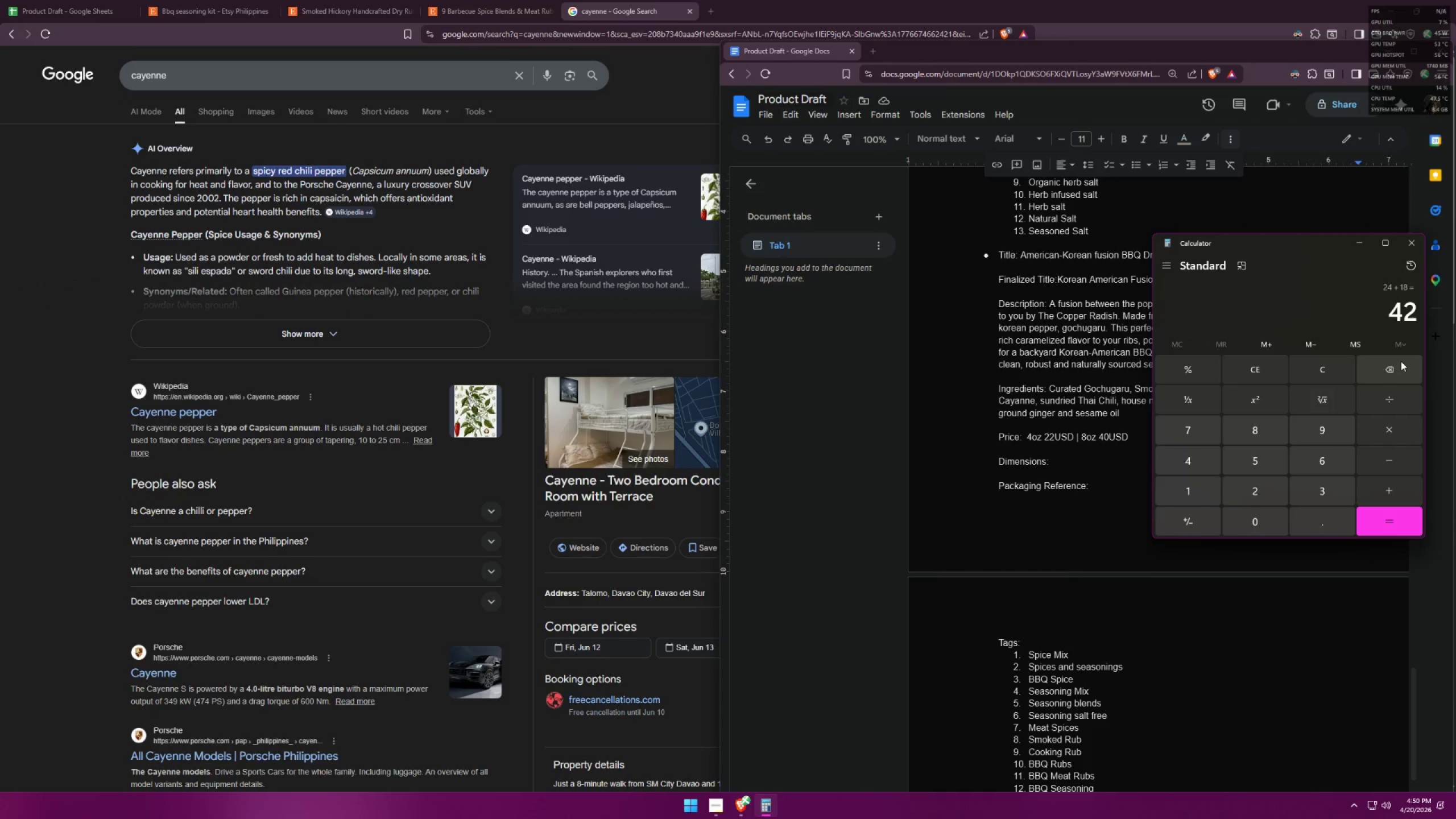 
wait(5.25)
 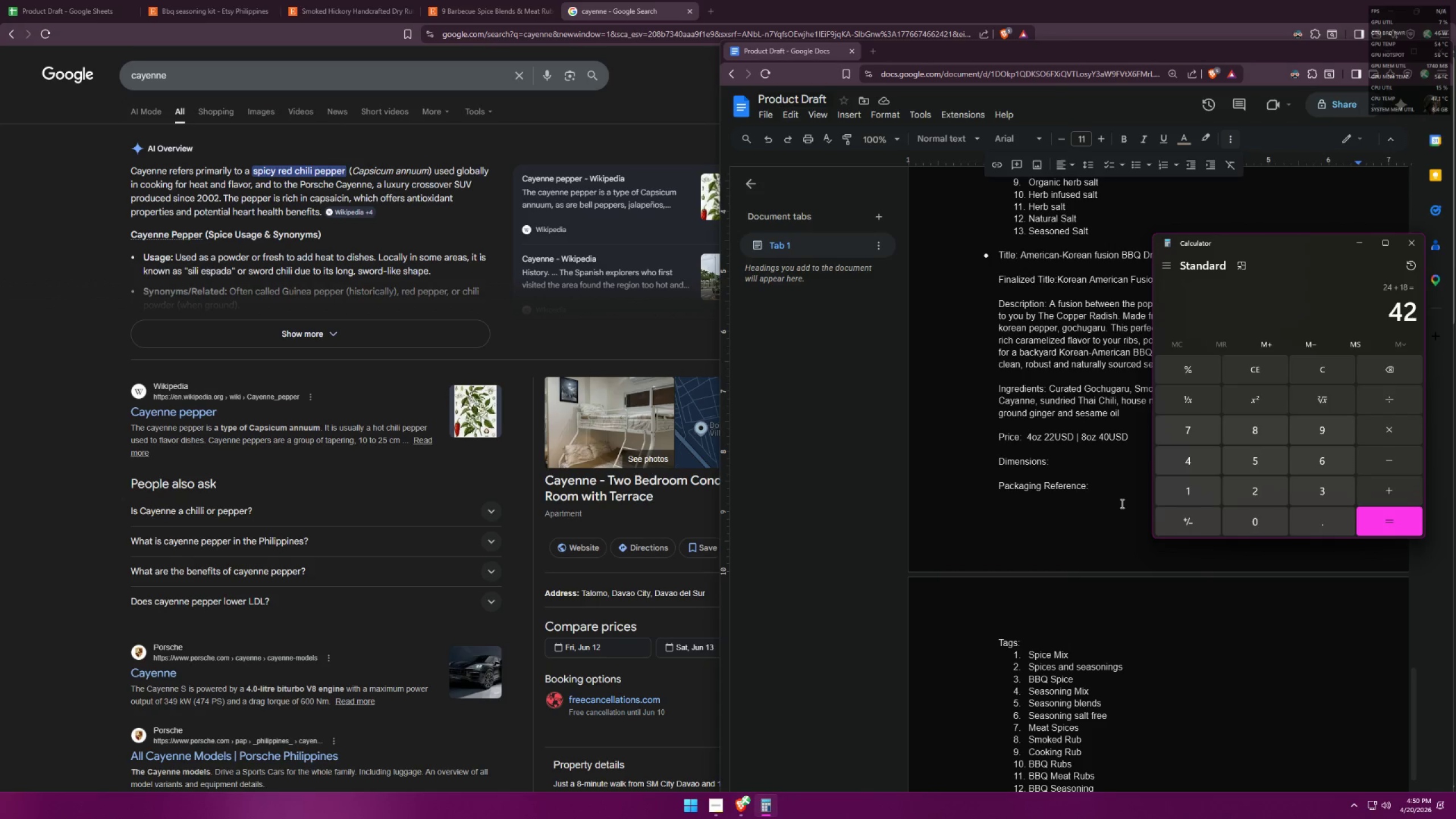 
left_click([1400, 369])
 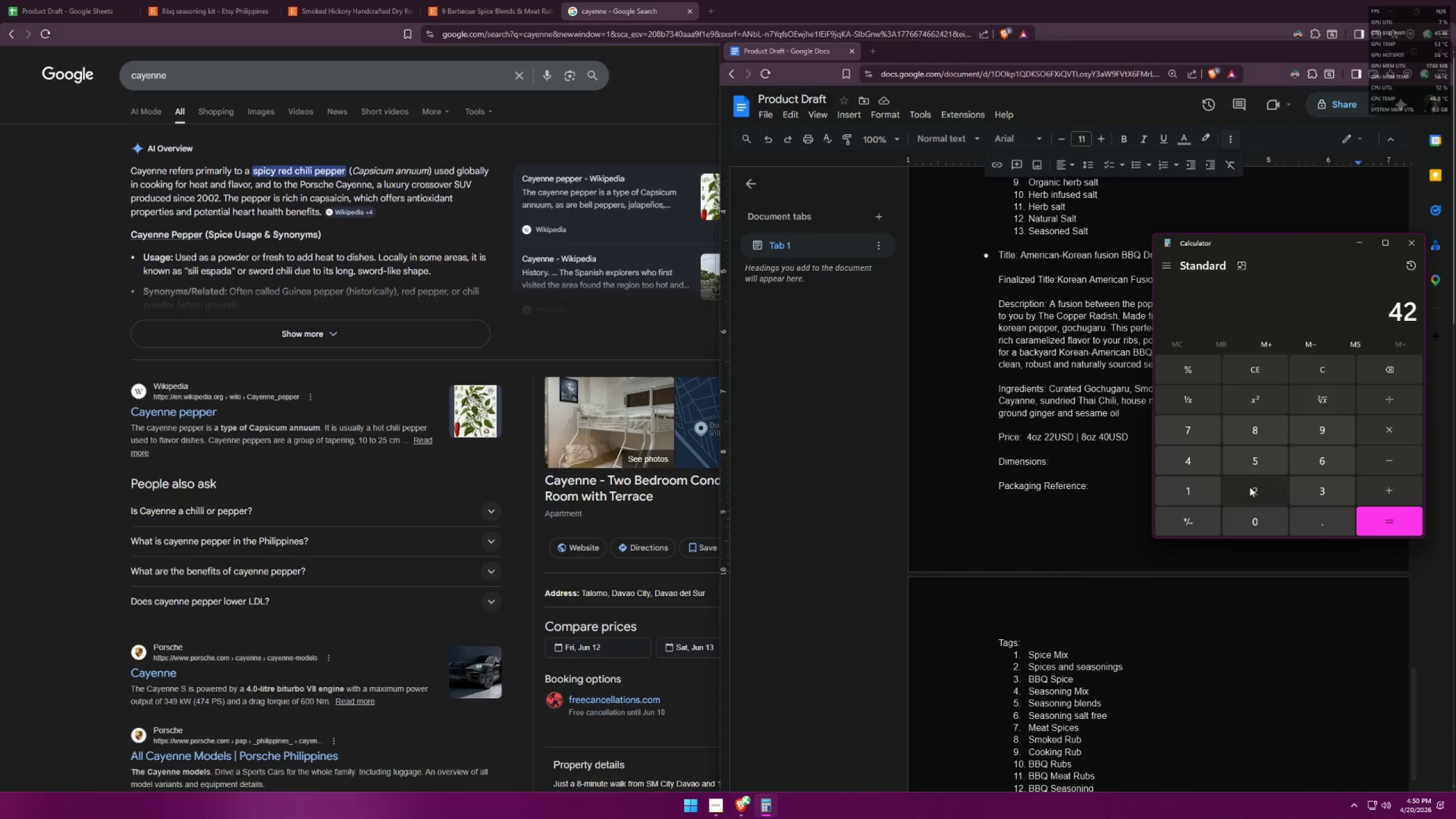 
double_click([1264, 465])
 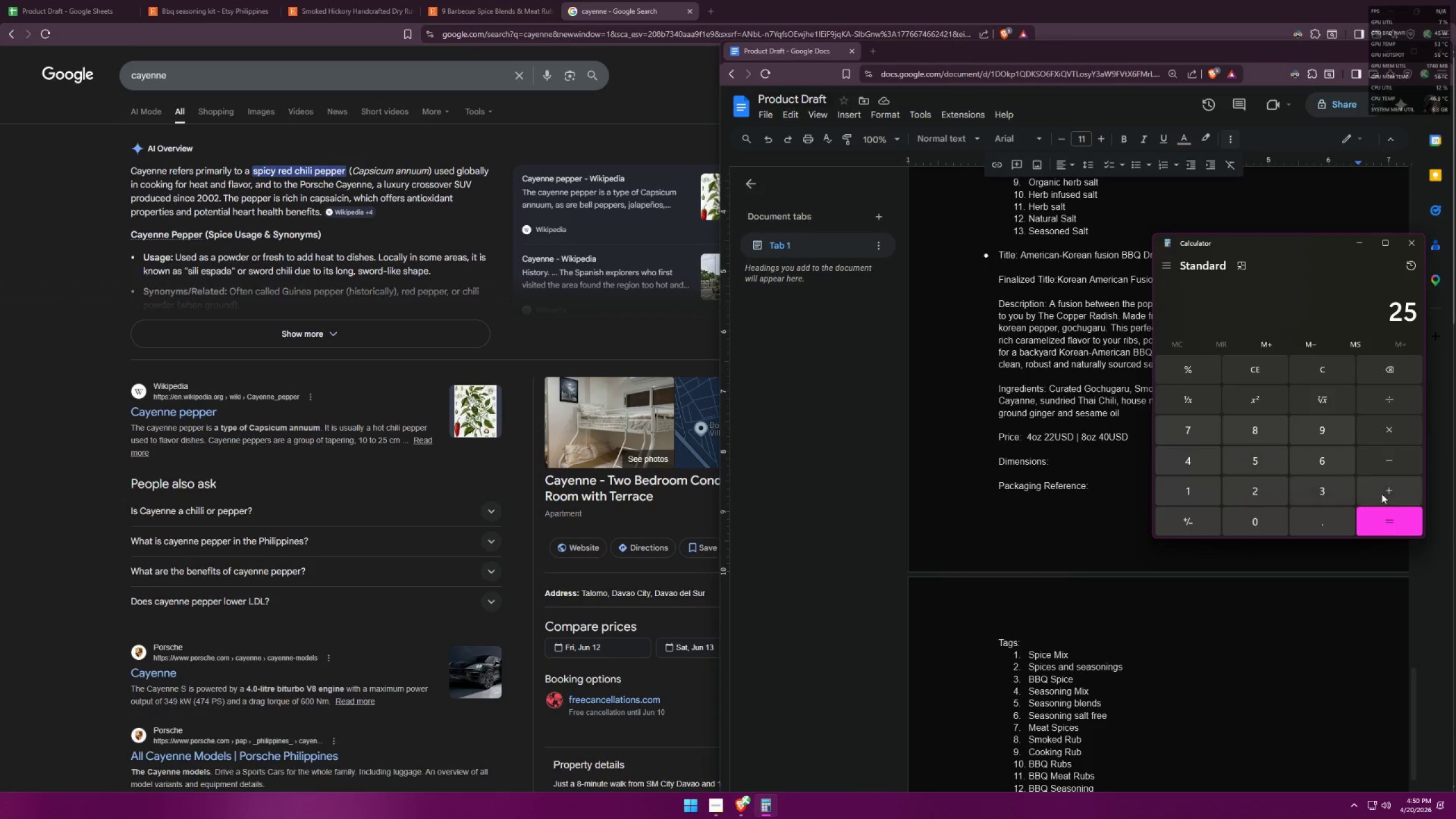 
triple_click([1396, 495])
 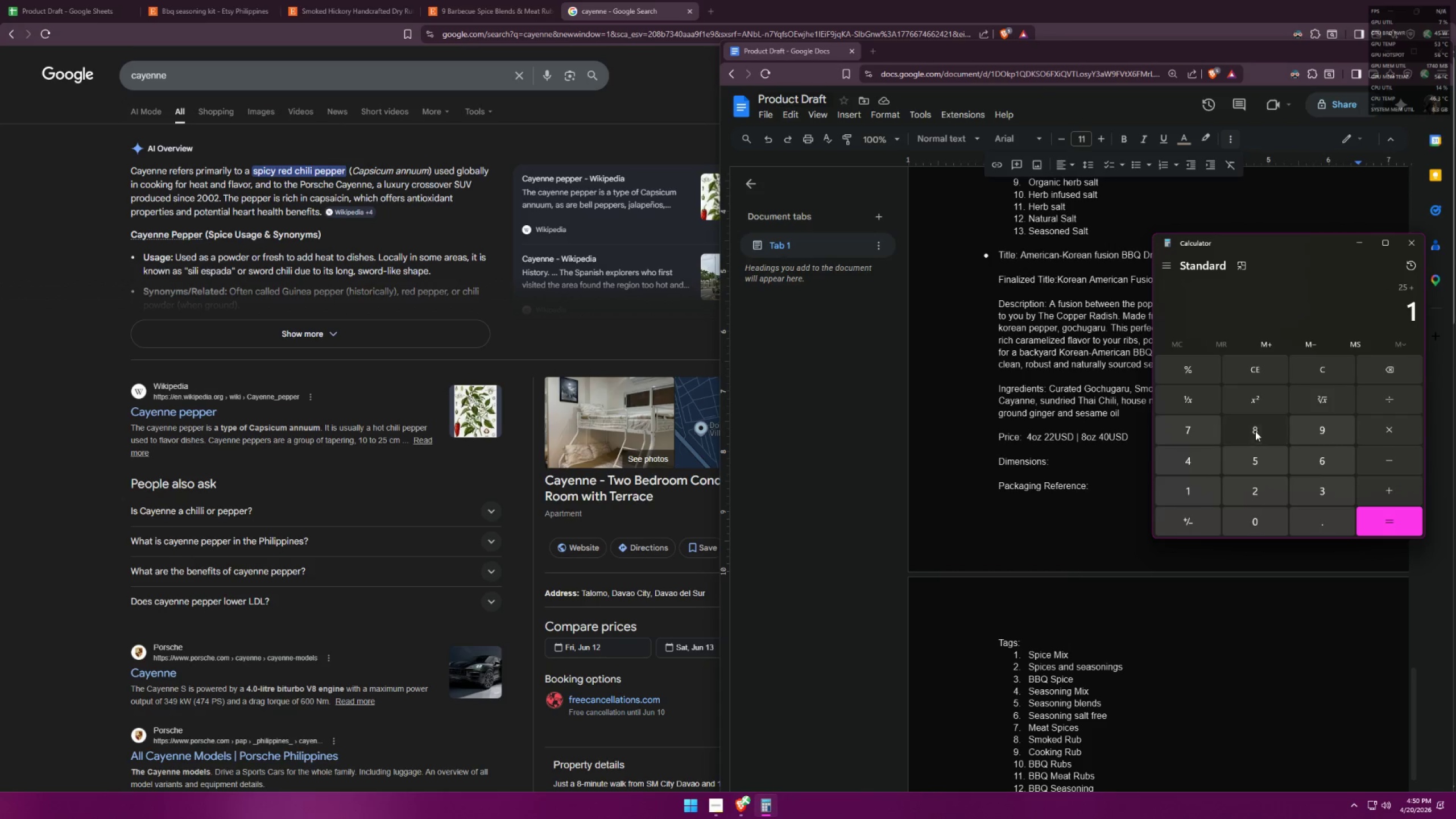 
triple_click([1372, 522])
 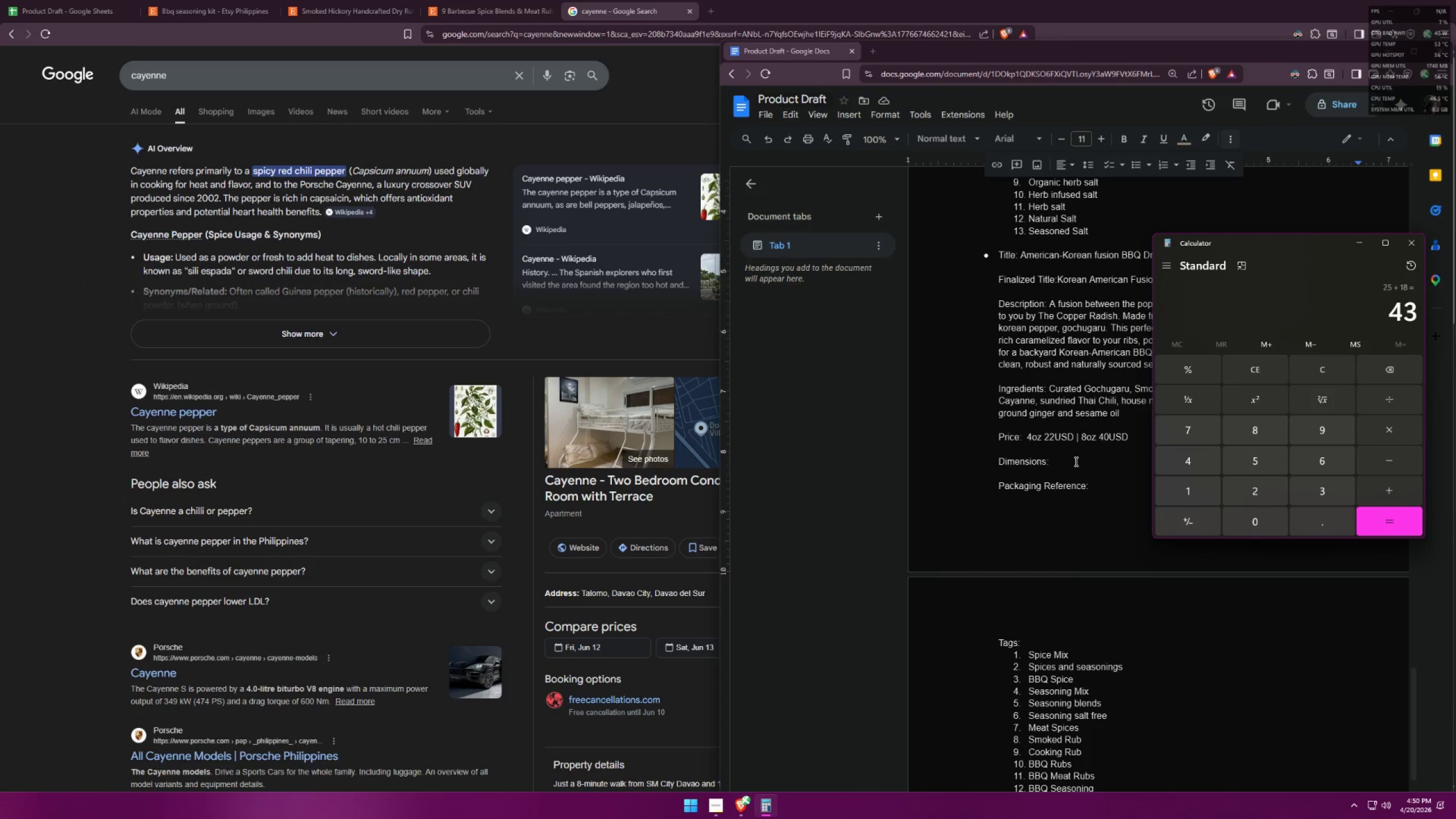 
left_click_drag(start_coordinate=[1046, 436], to_coordinate=[1053, 434])
 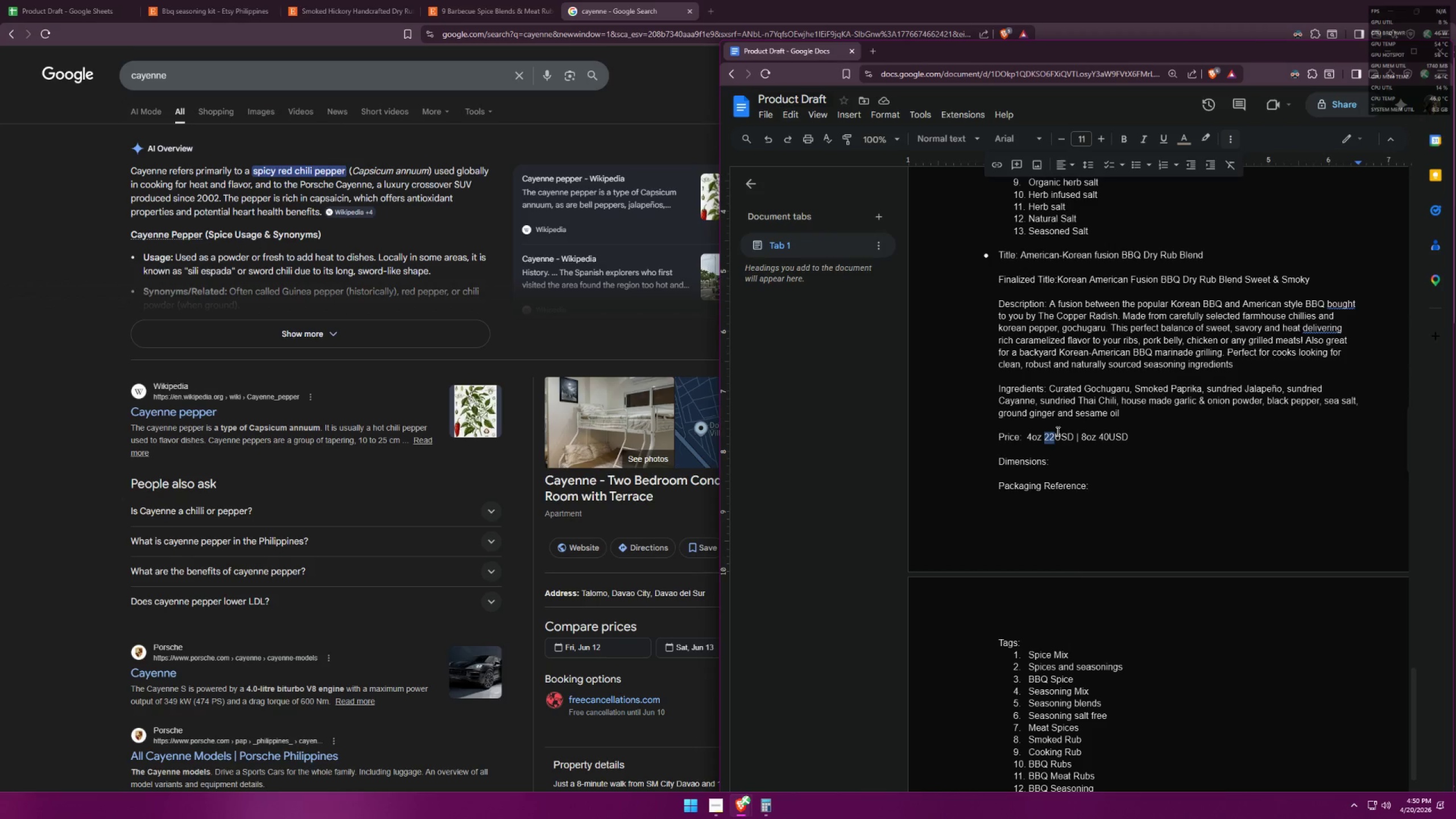 
key(2)
 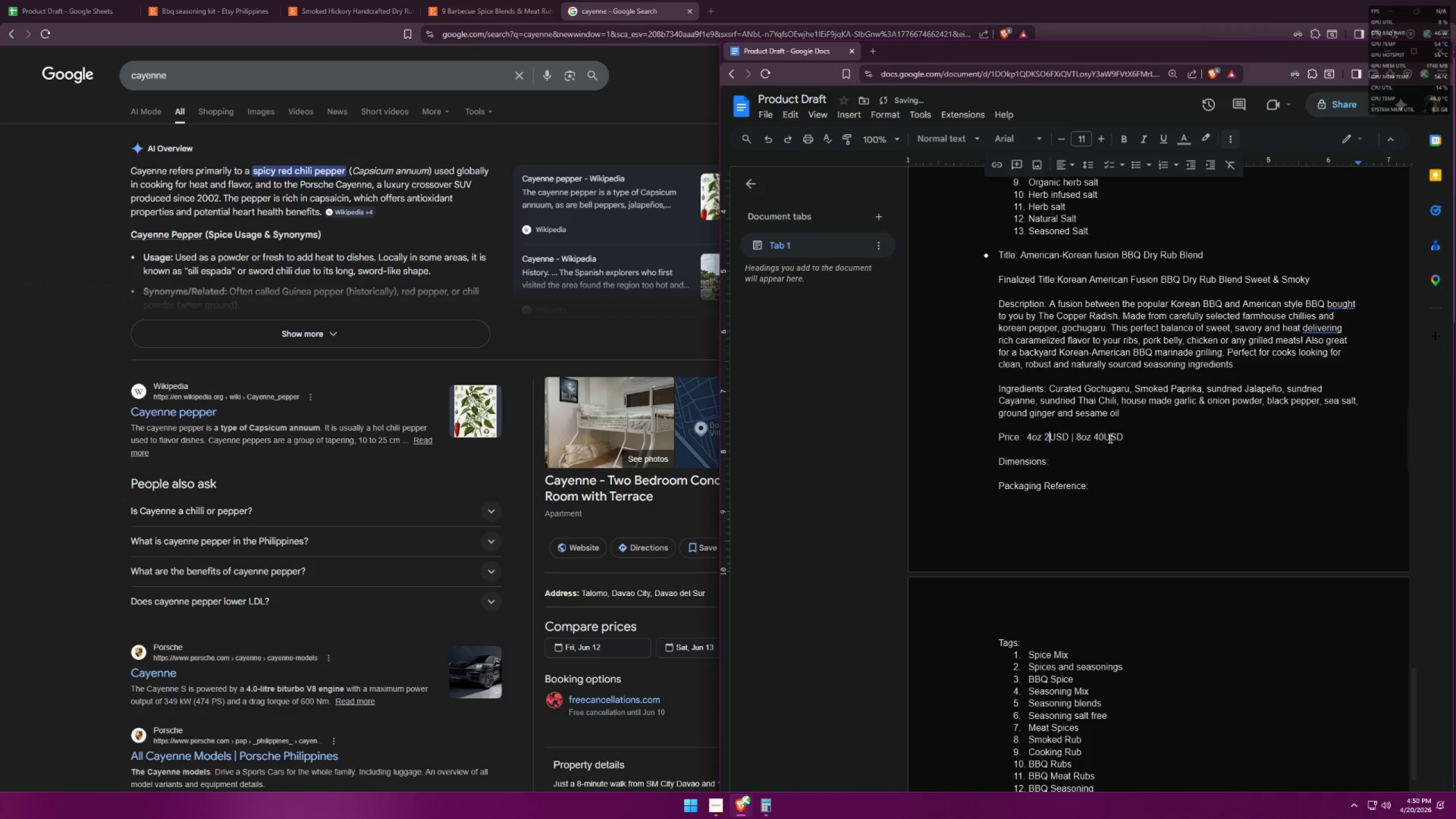 
key(5)
 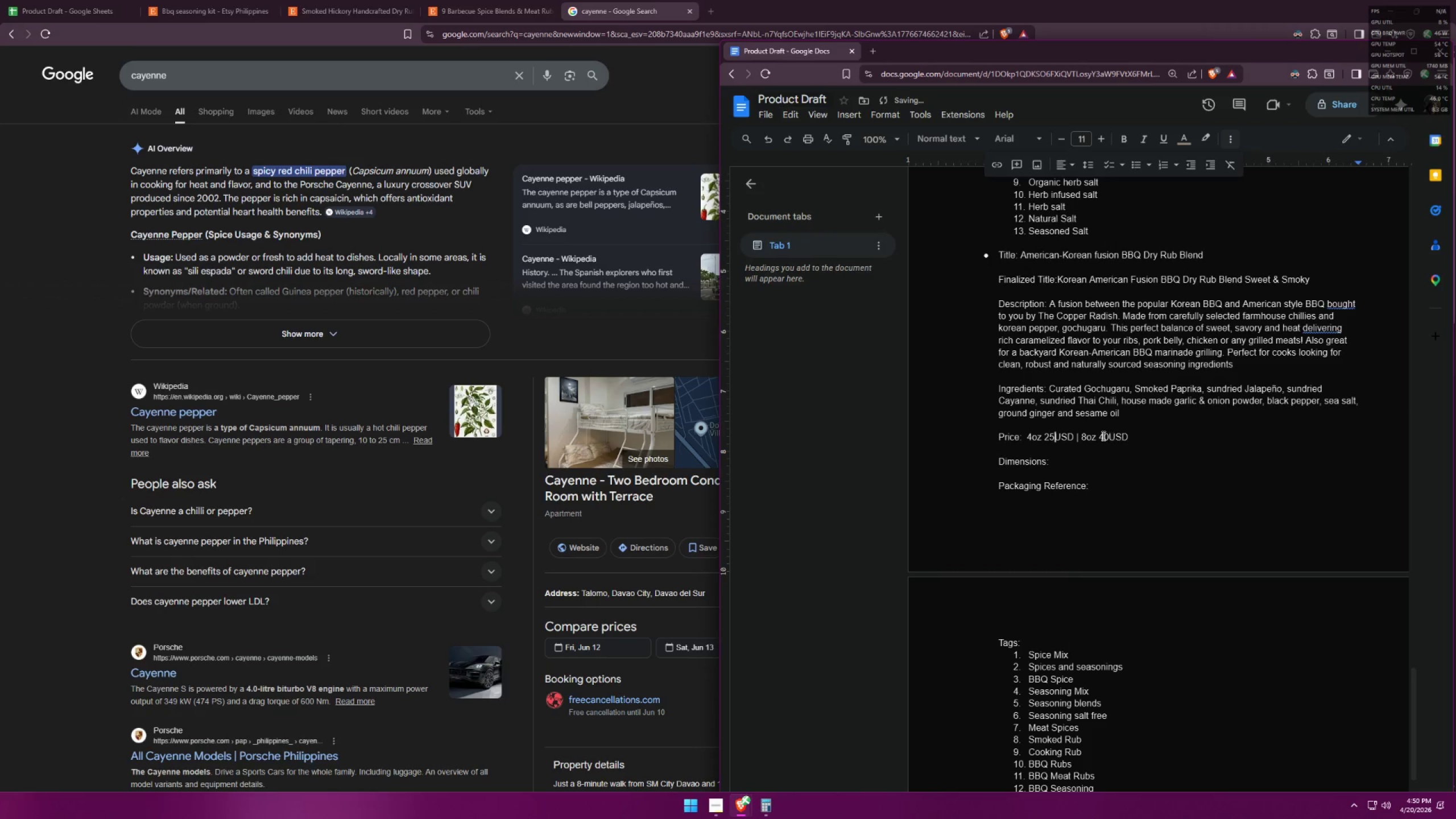 
left_click_drag(start_coordinate=[1101, 435], to_coordinate=[1108, 434])
 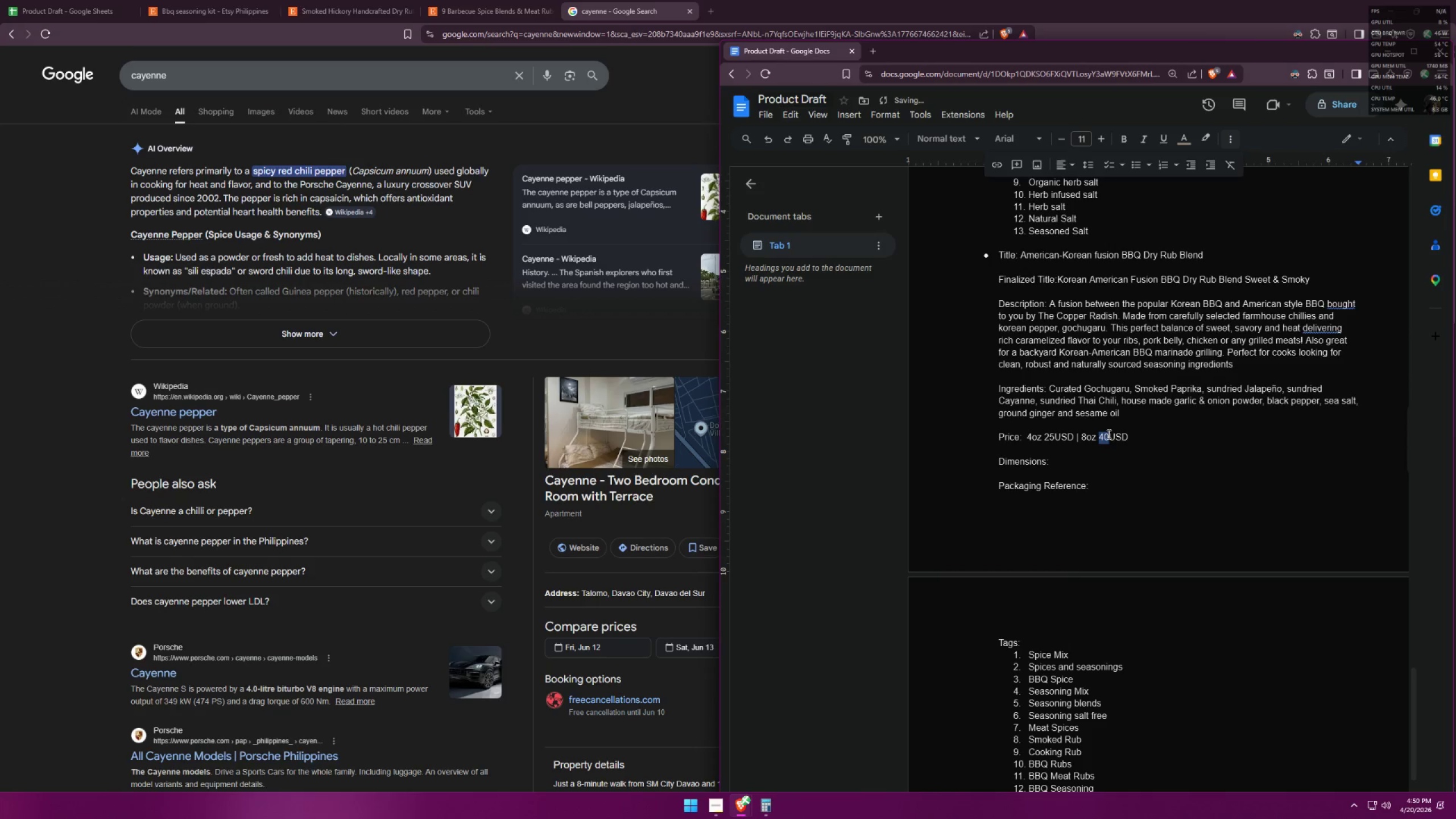 
key(Alt+AltLeft)
 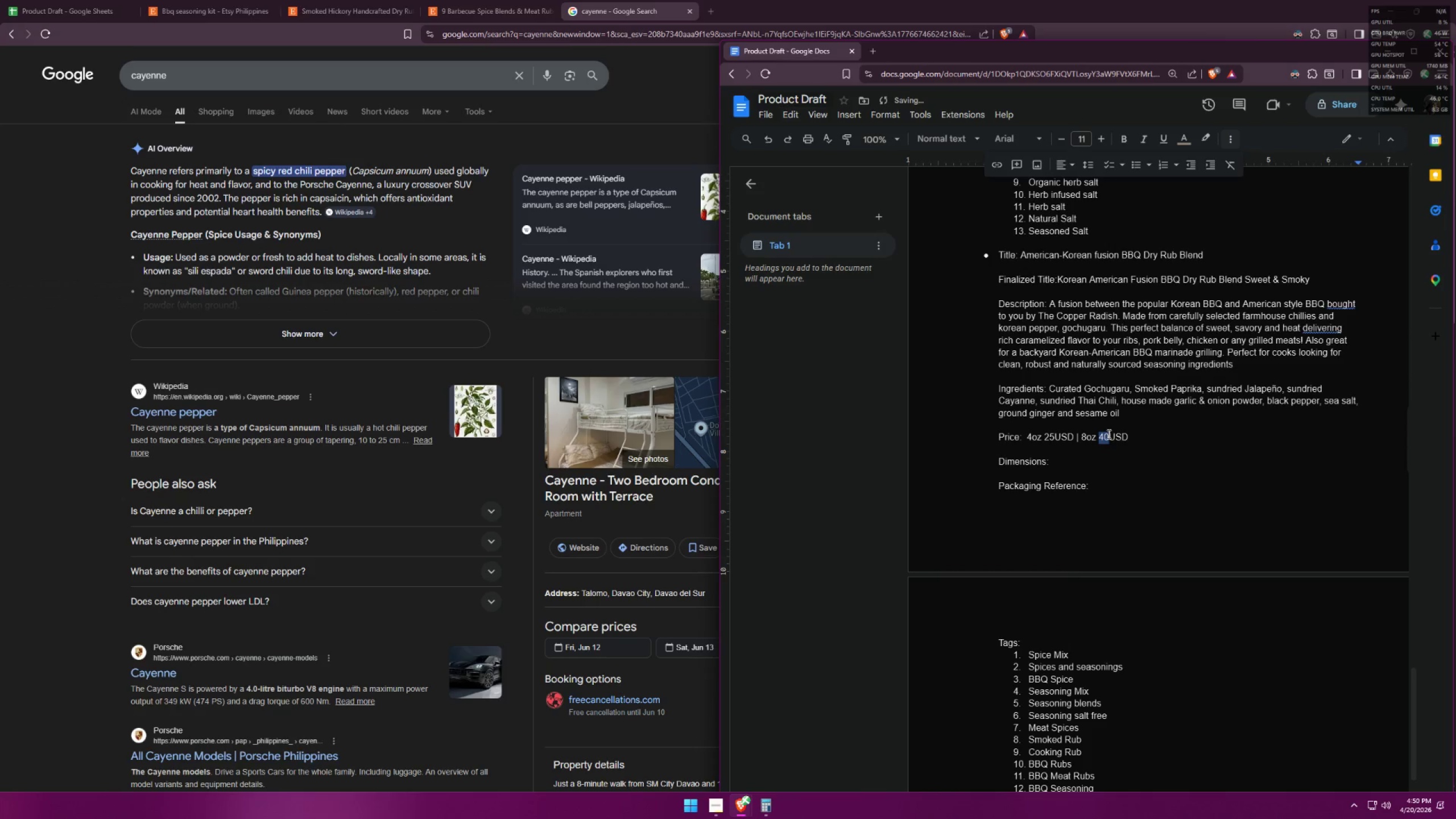 
key(Alt+Tab)
 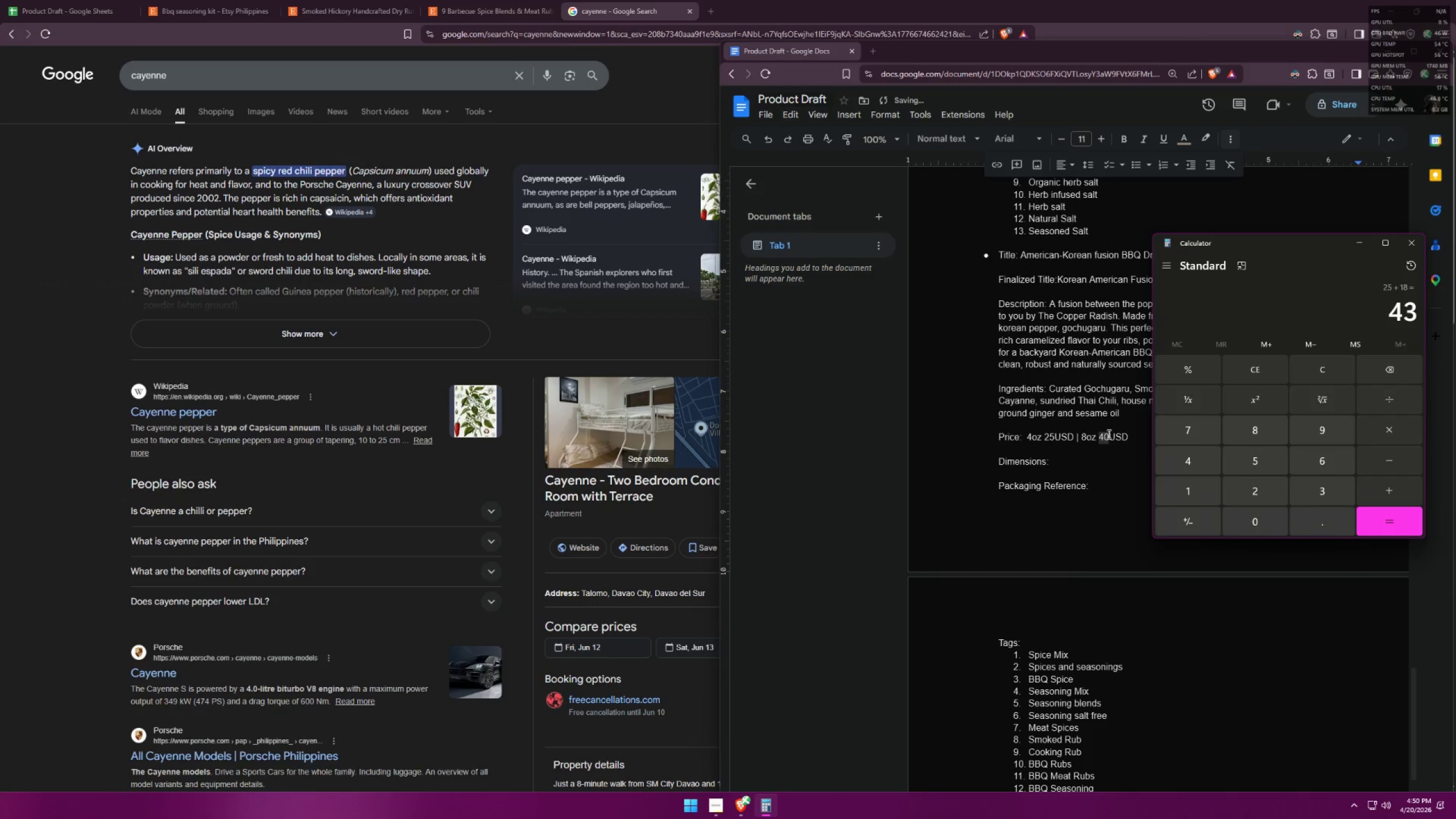 
key(Alt+AltLeft)
 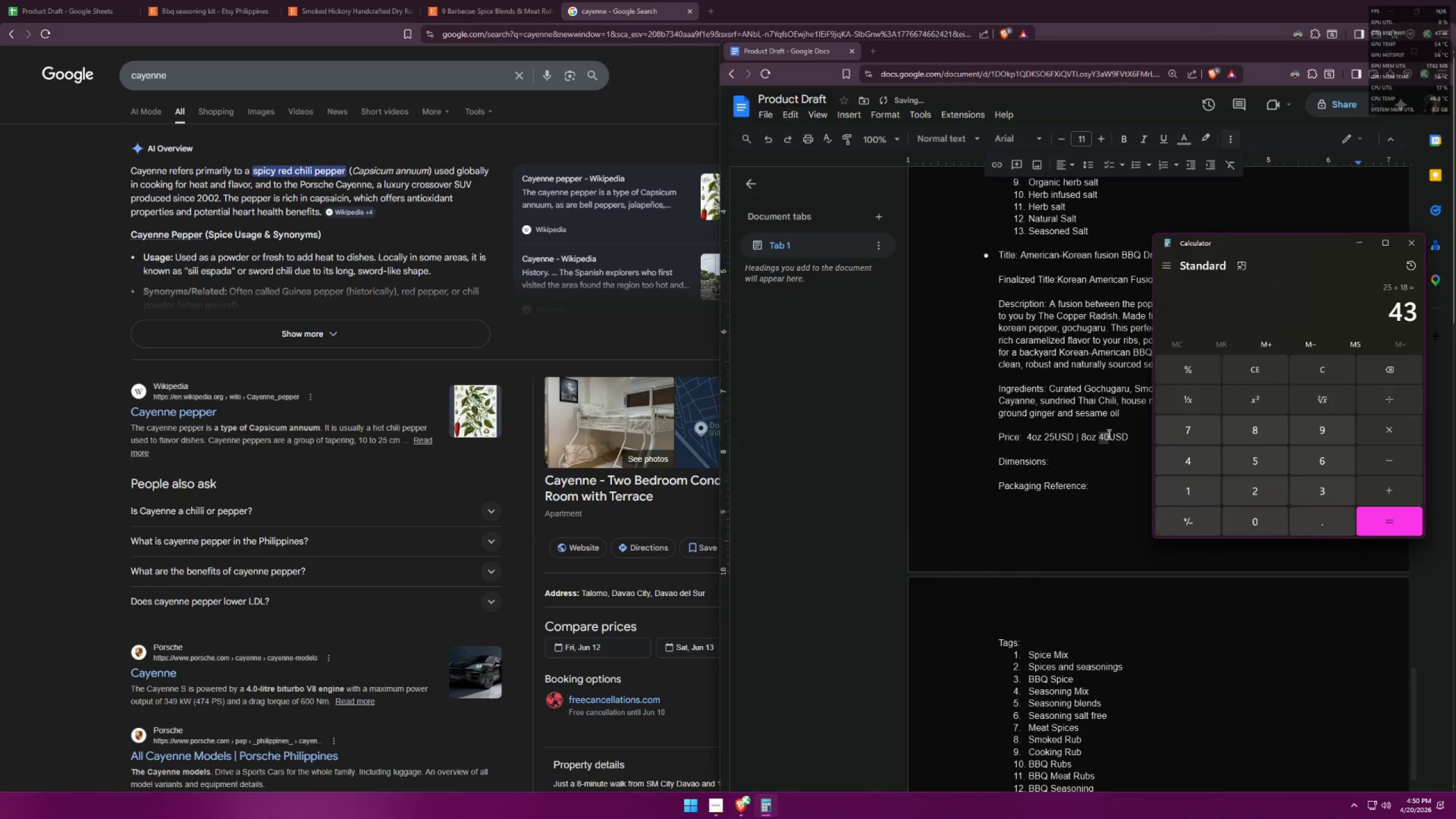 
key(Alt+Tab)
 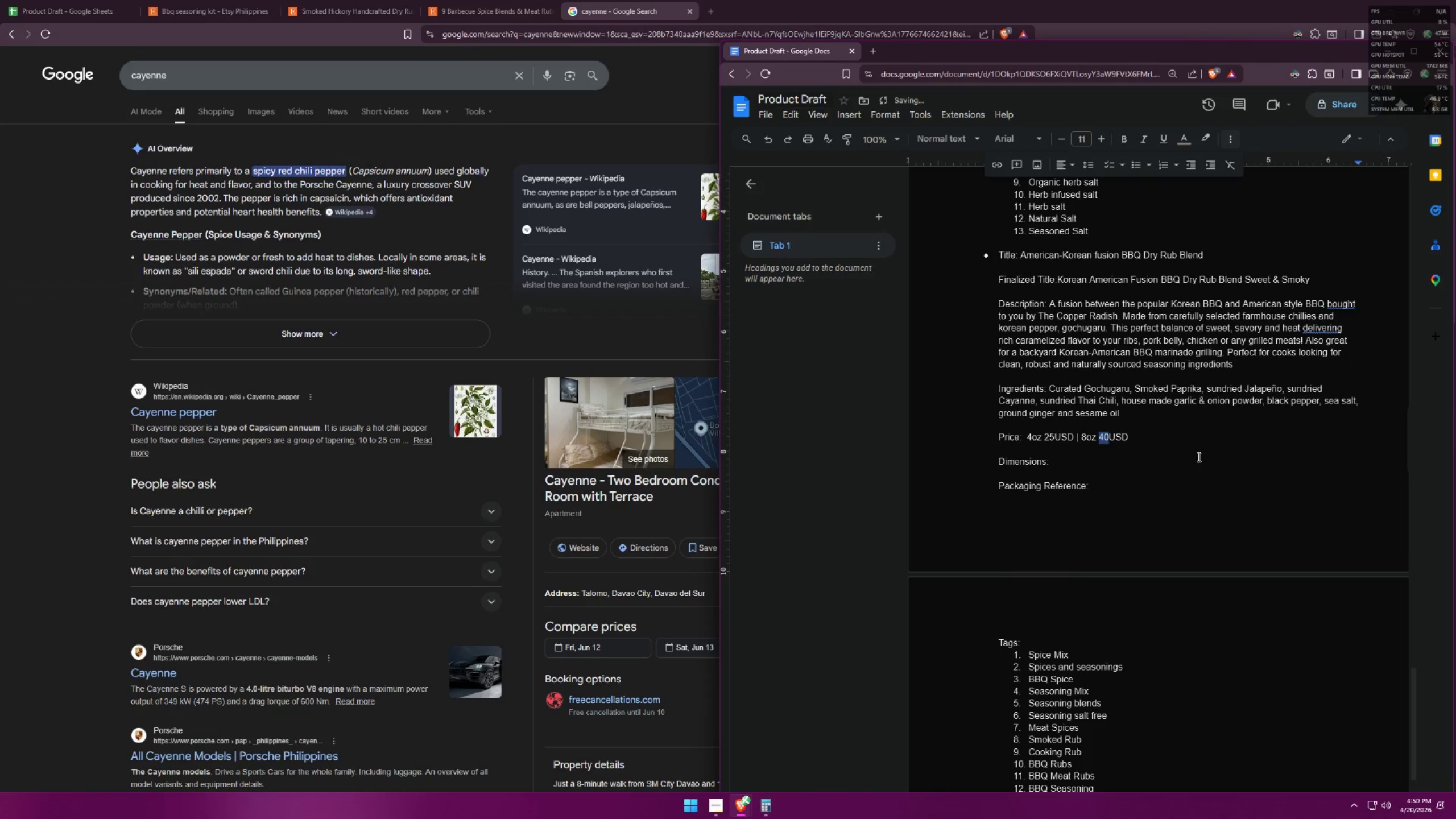 
type(43)
 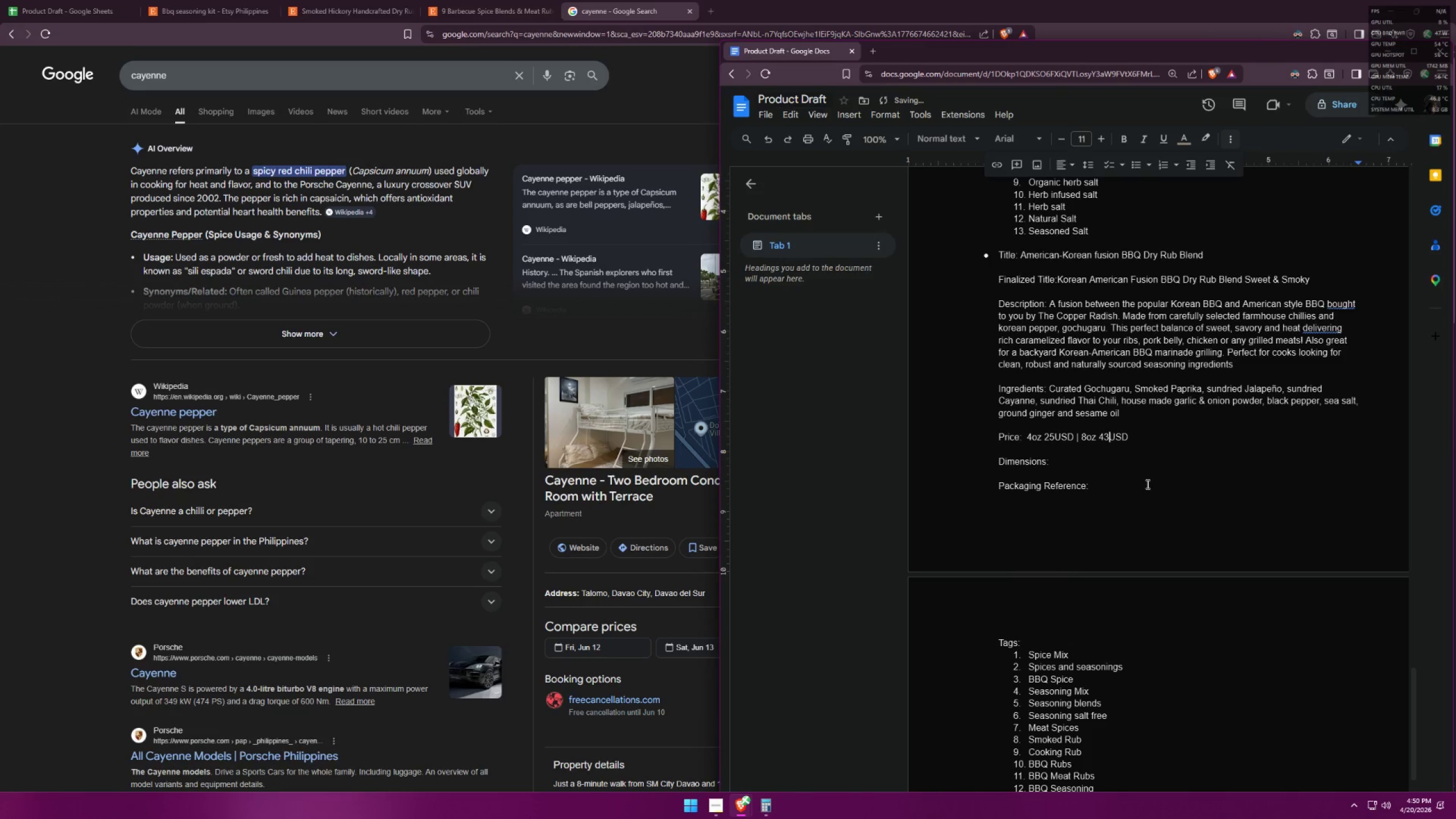 
left_click([1140, 488])
 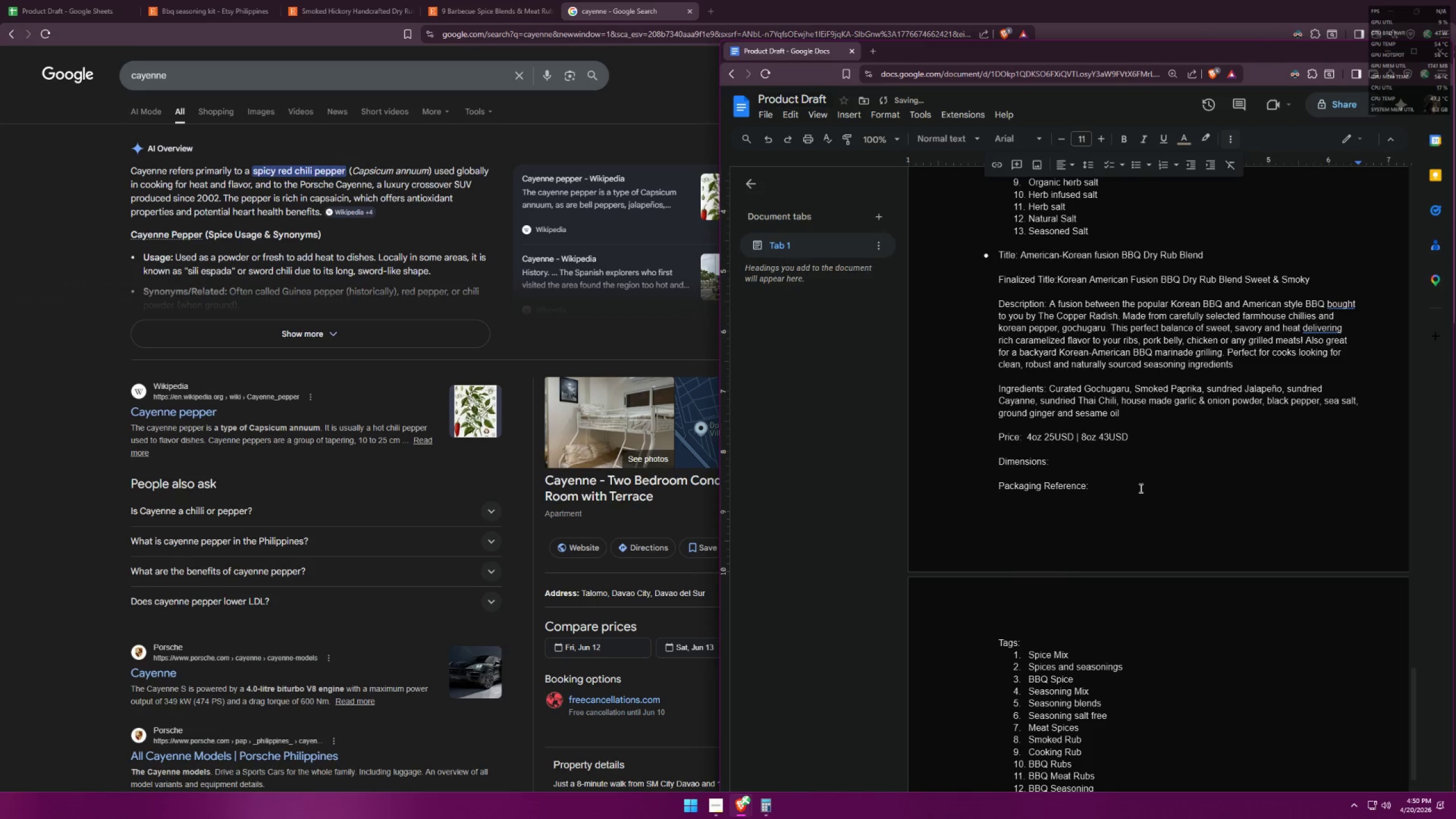 
left_click([1107, 453])
 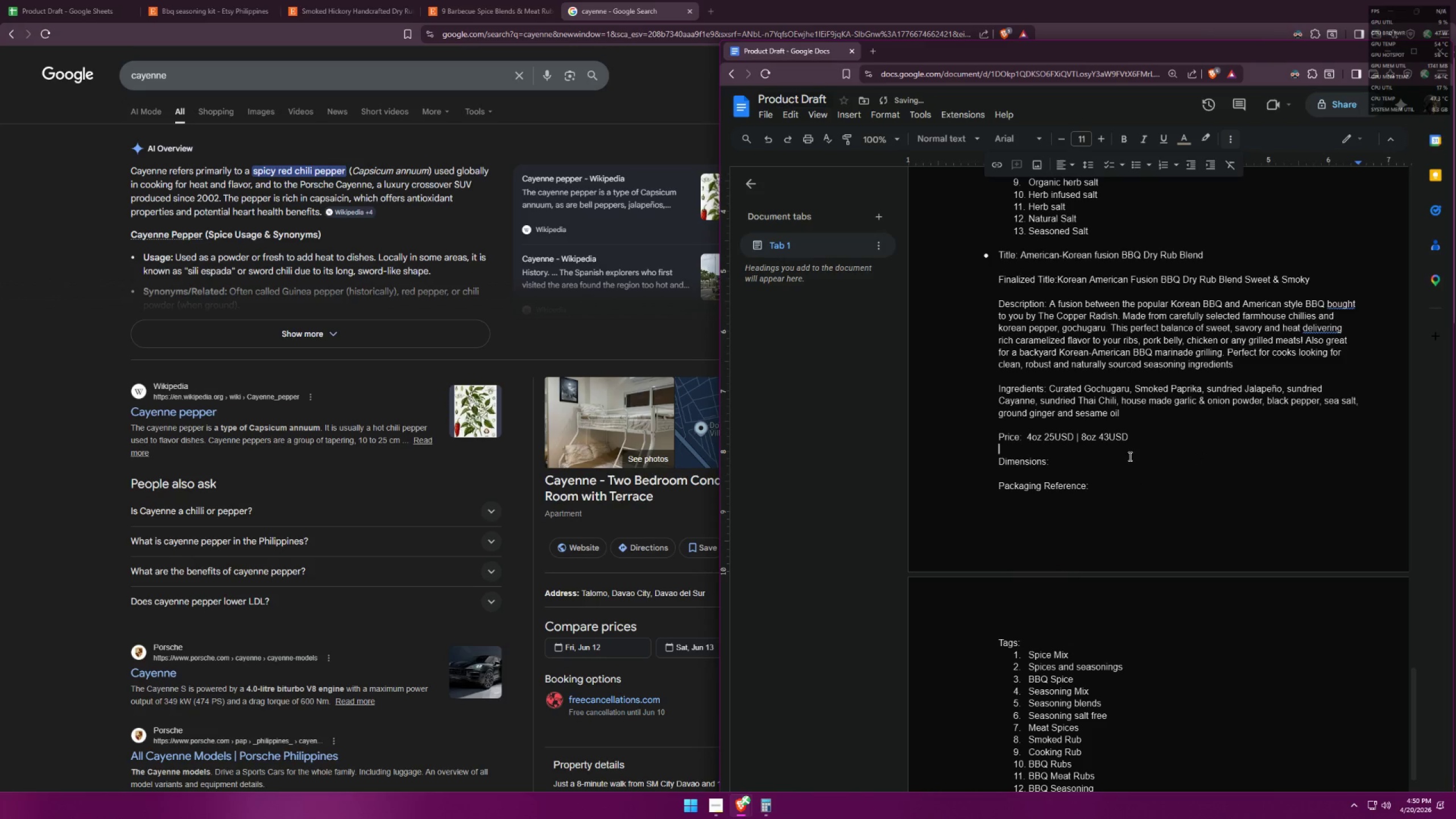 
scroll: coordinate [1105, 401], scroll_direction: up, amount: 8.0
 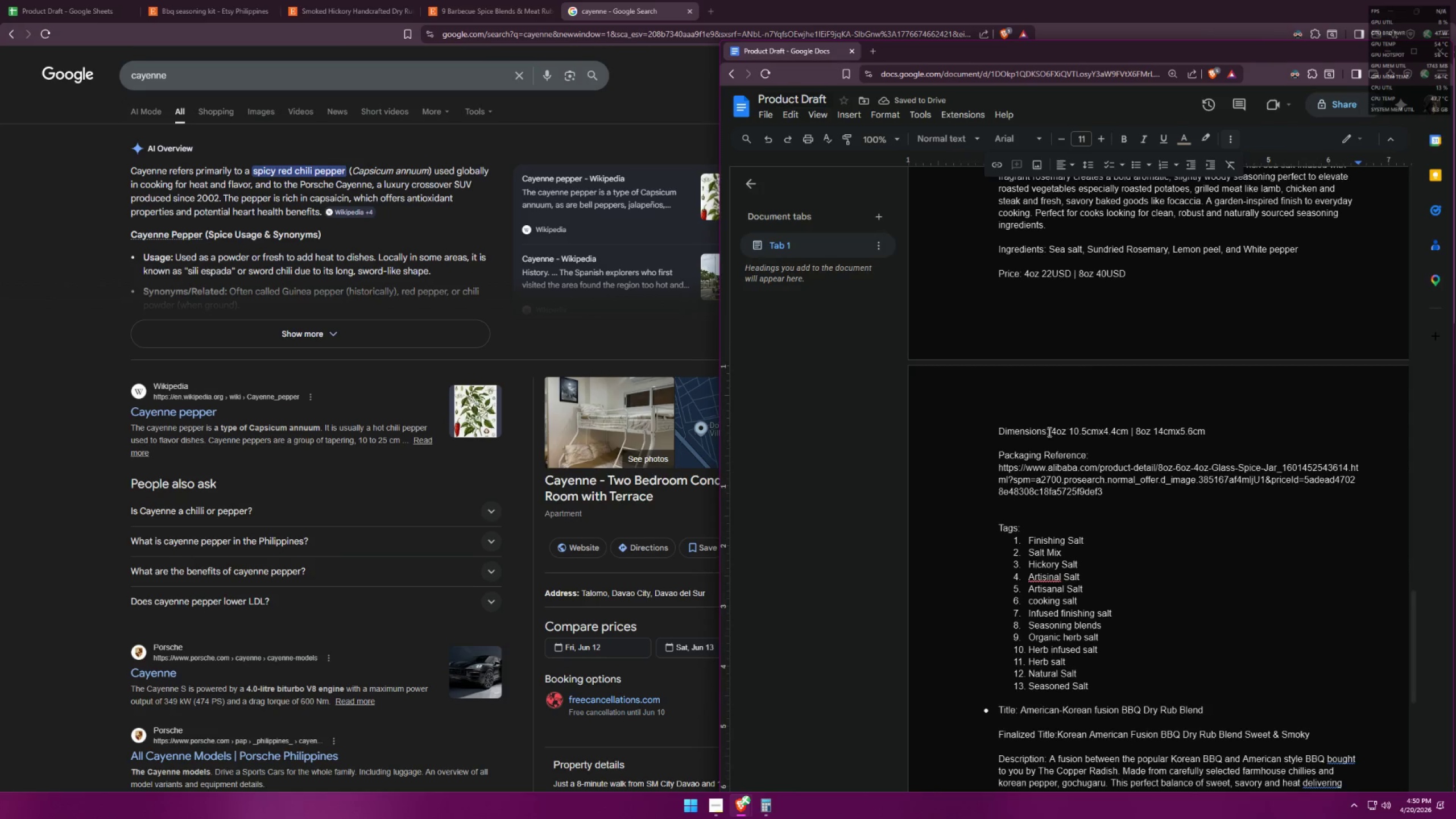 
left_click_drag(start_coordinate=[1050, 432], to_coordinate=[1115, 433])
 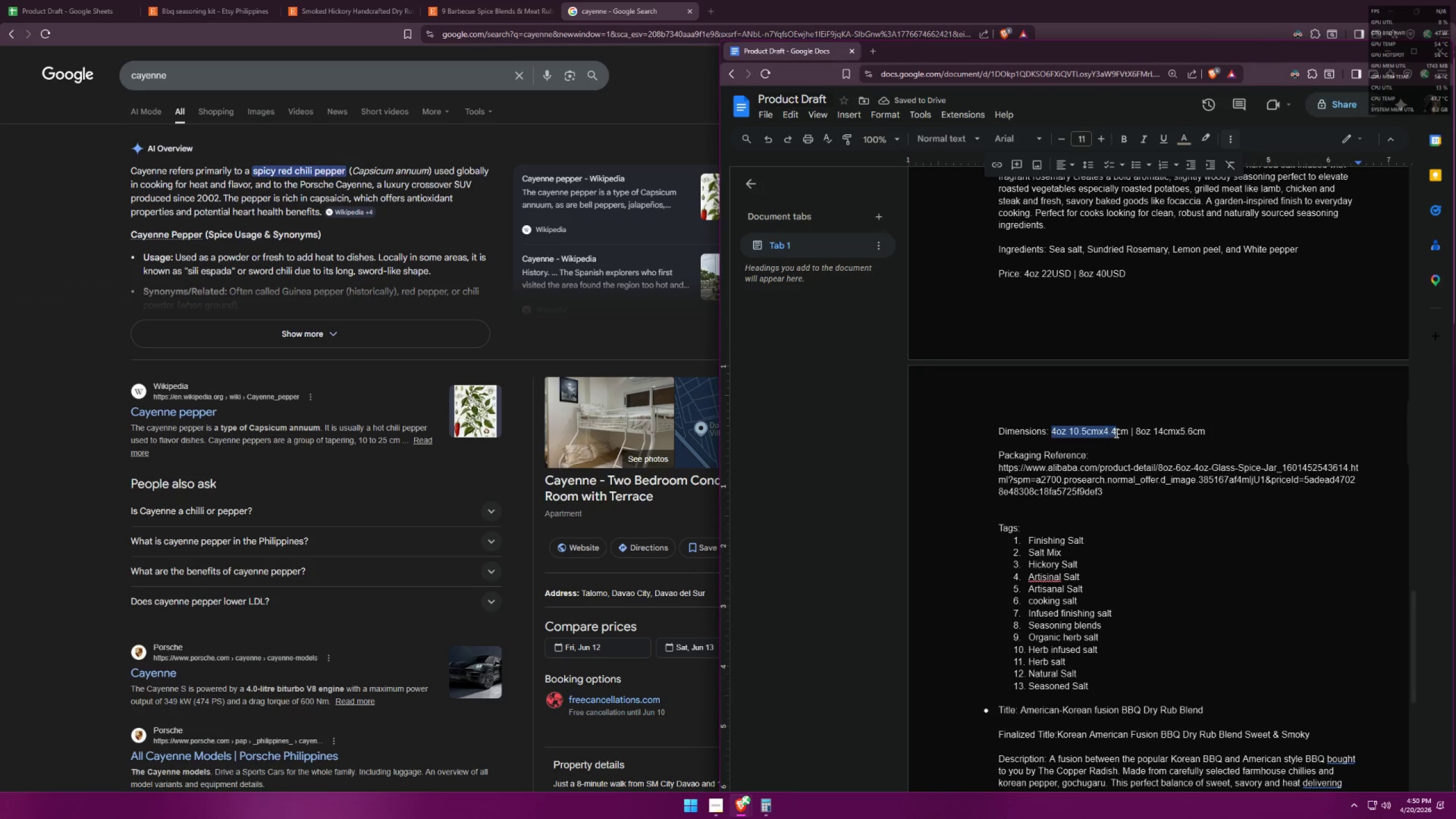 
left_click_drag(start_coordinate=[1115, 433], to_coordinate=[1119, 433])
 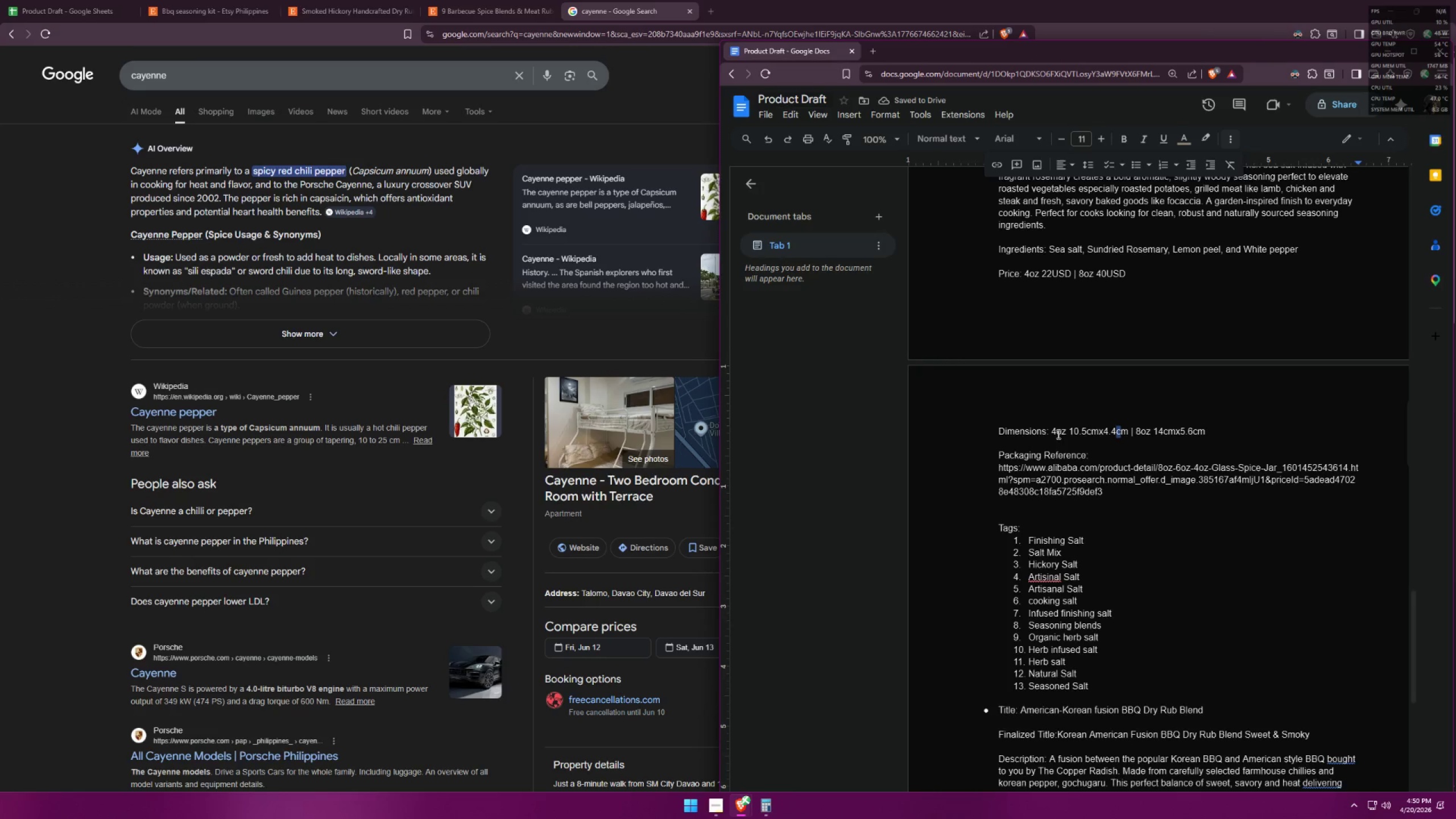 
left_click_drag(start_coordinate=[1053, 431], to_coordinate=[1210, 428])
 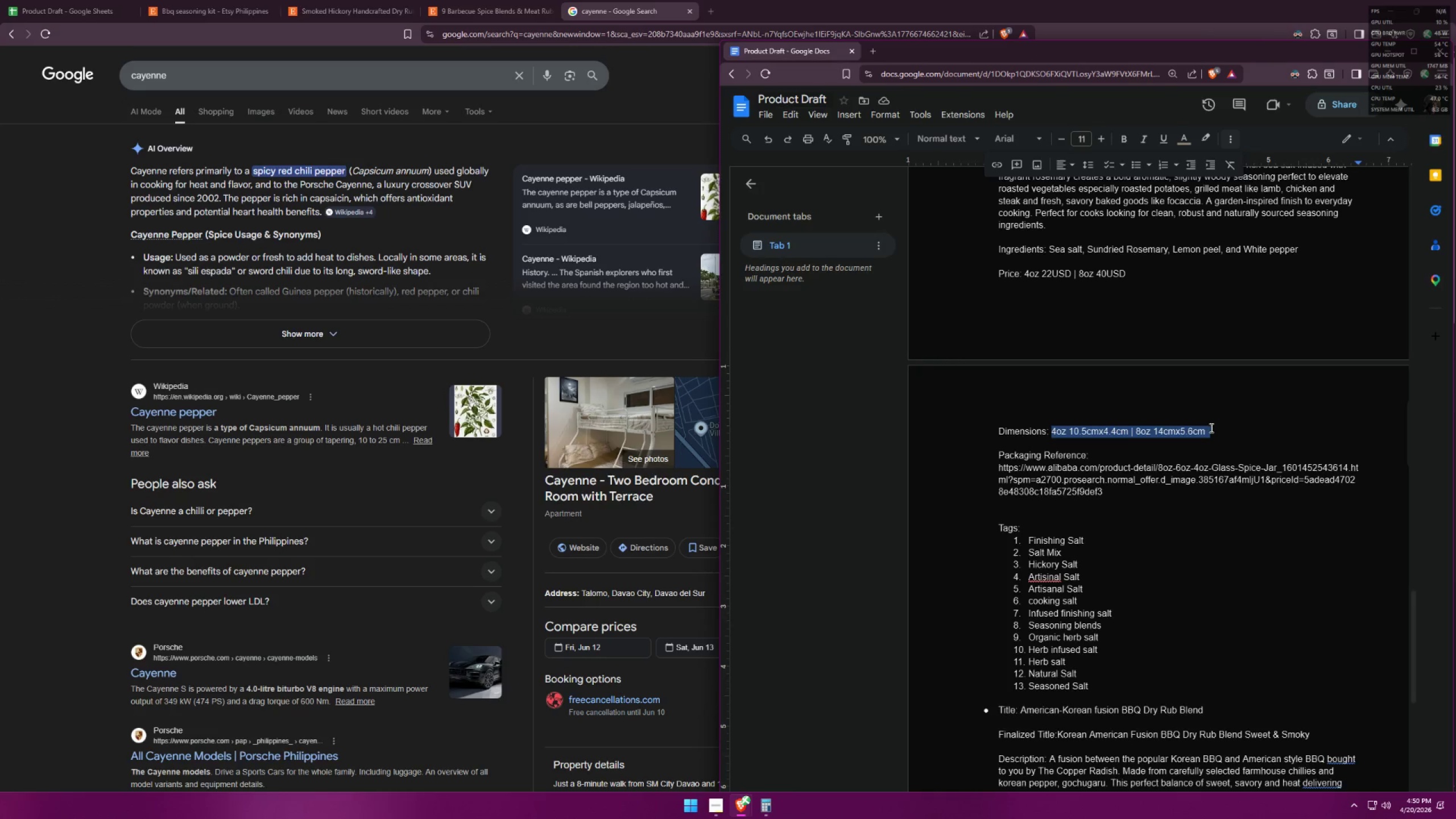 
key(Control+ControlLeft)
 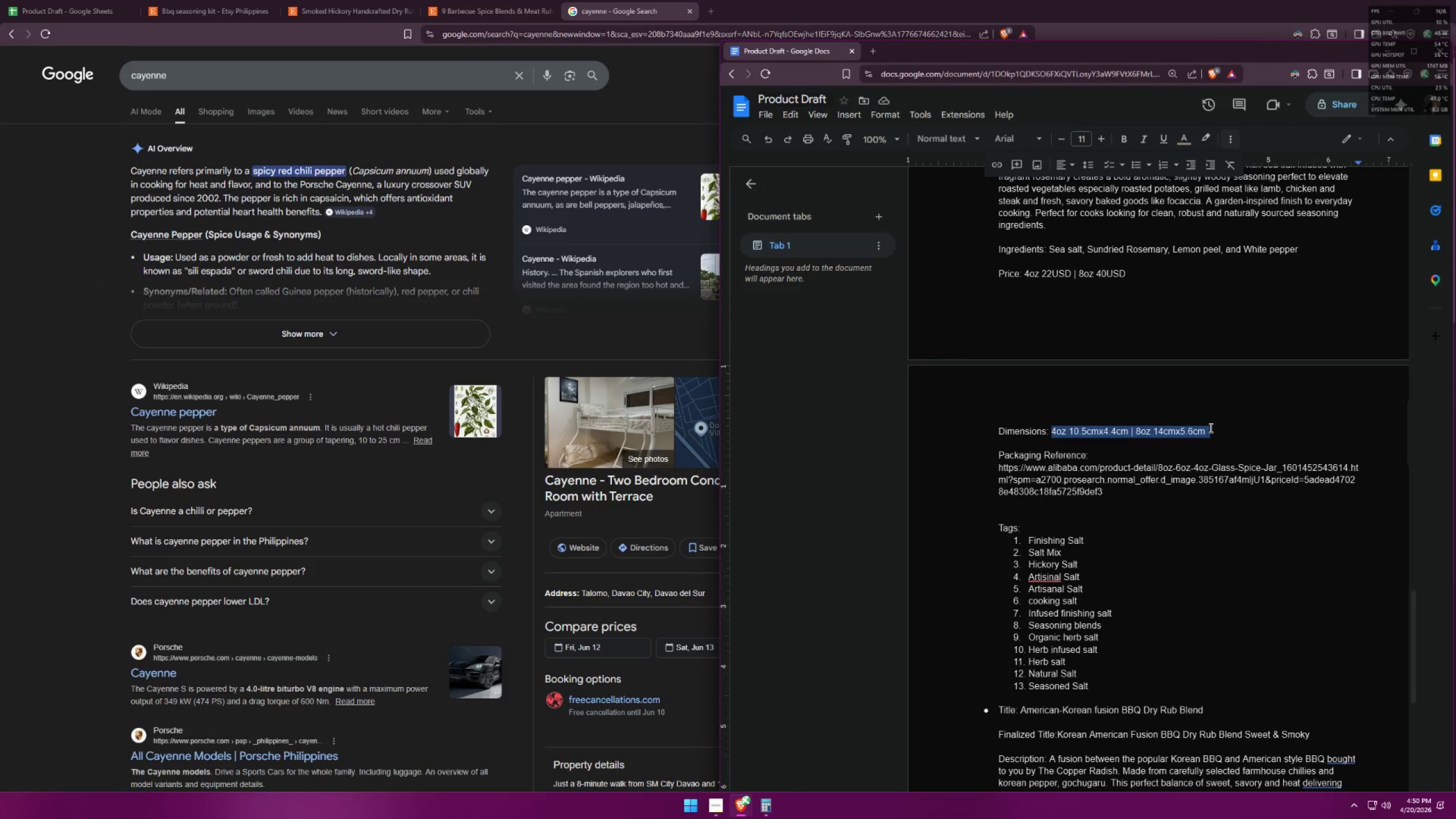 
key(Control+C)
 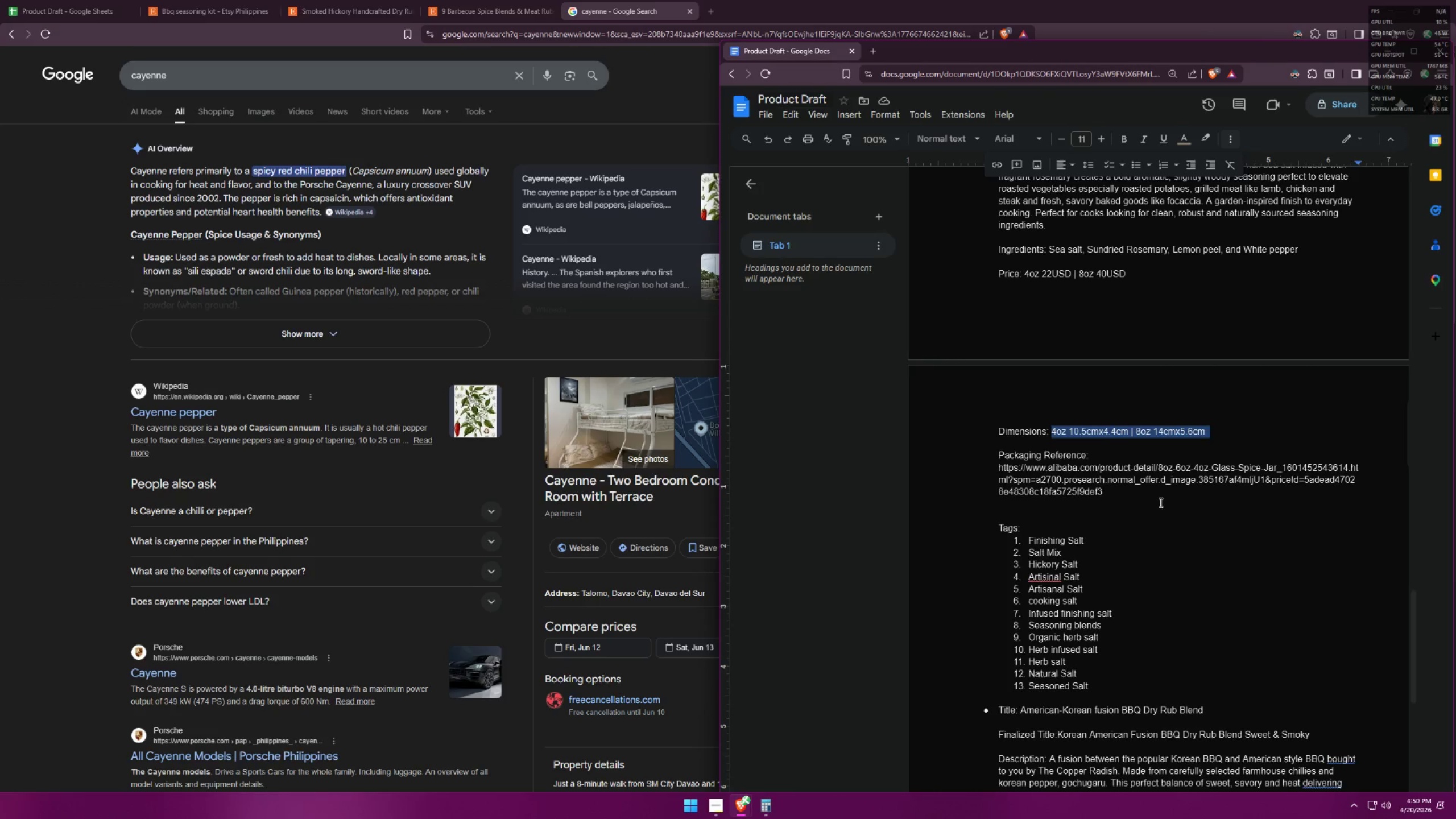 
scroll: coordinate [1156, 487], scroll_direction: down, amount: 8.0
 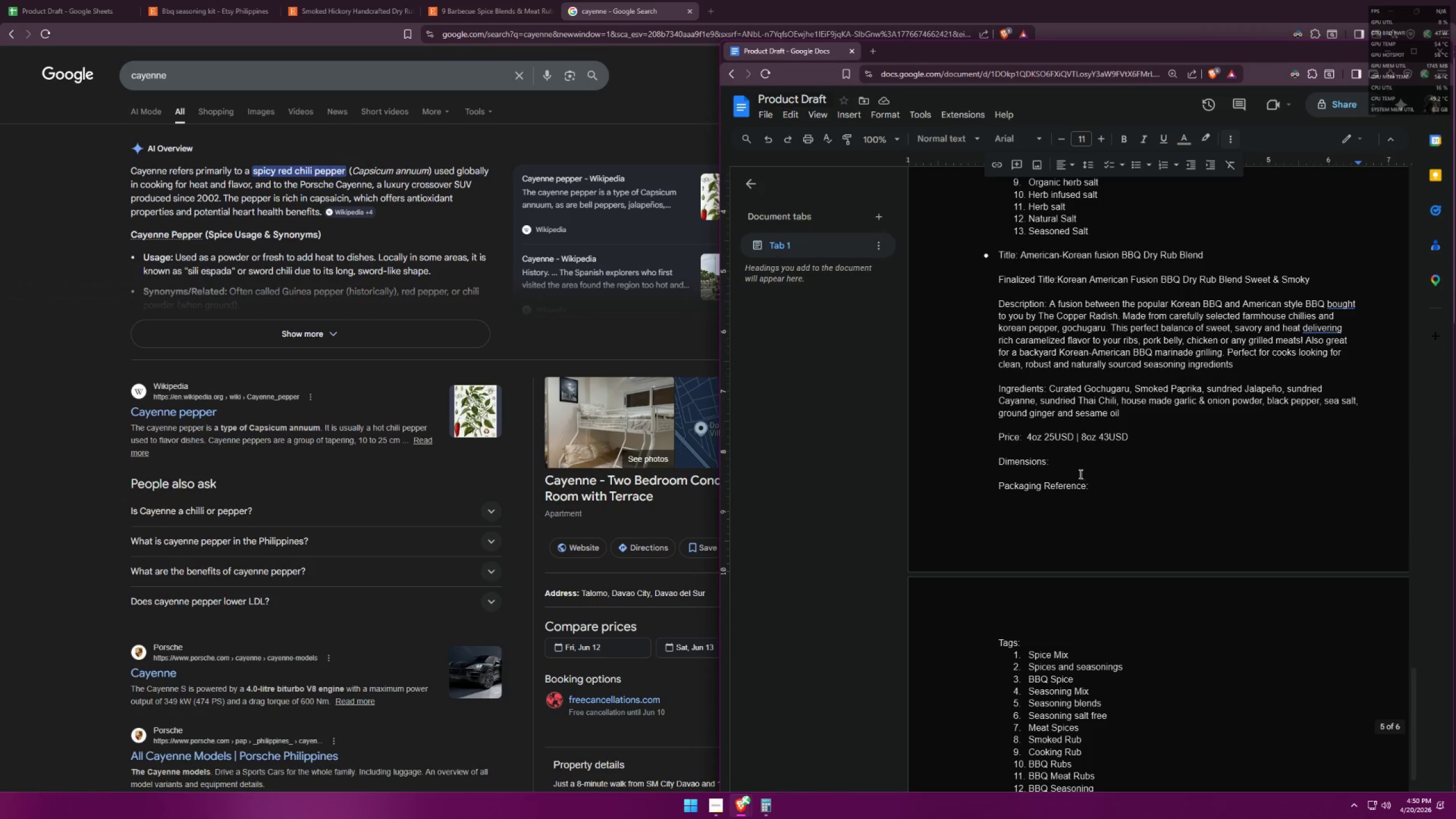 
left_click([1073, 463])
 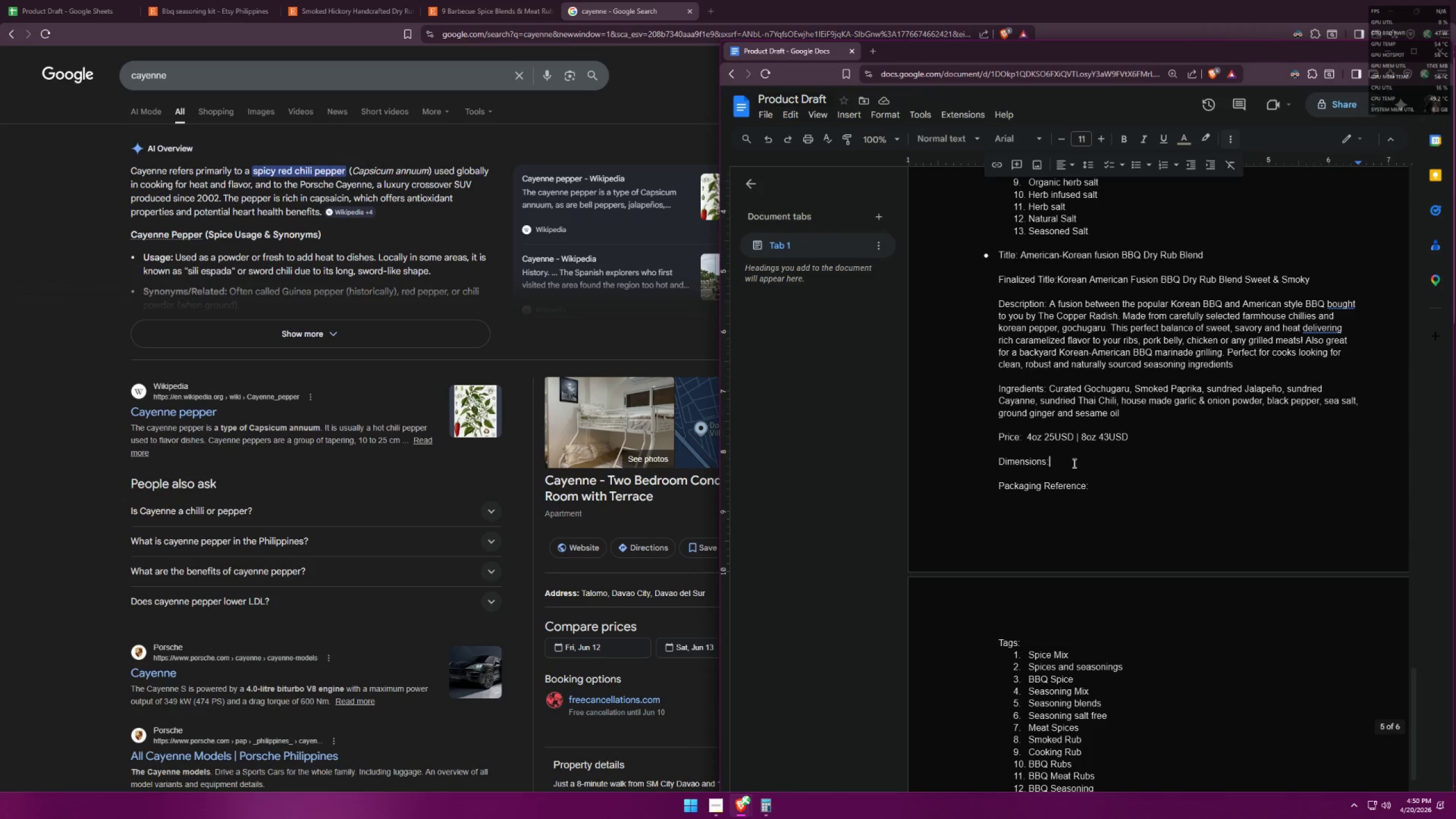 
key(Space)
 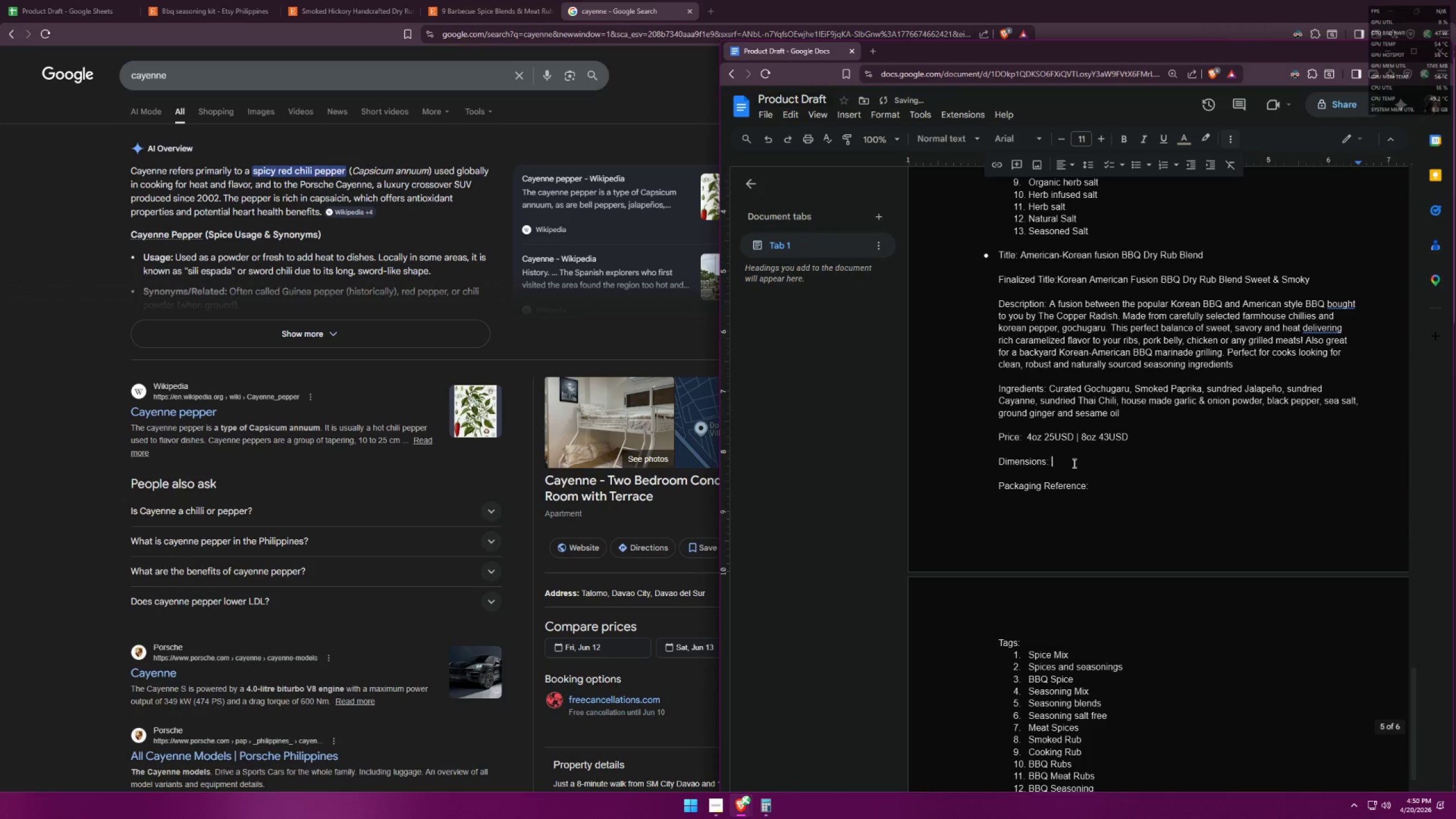 
key(Control+ControlLeft)
 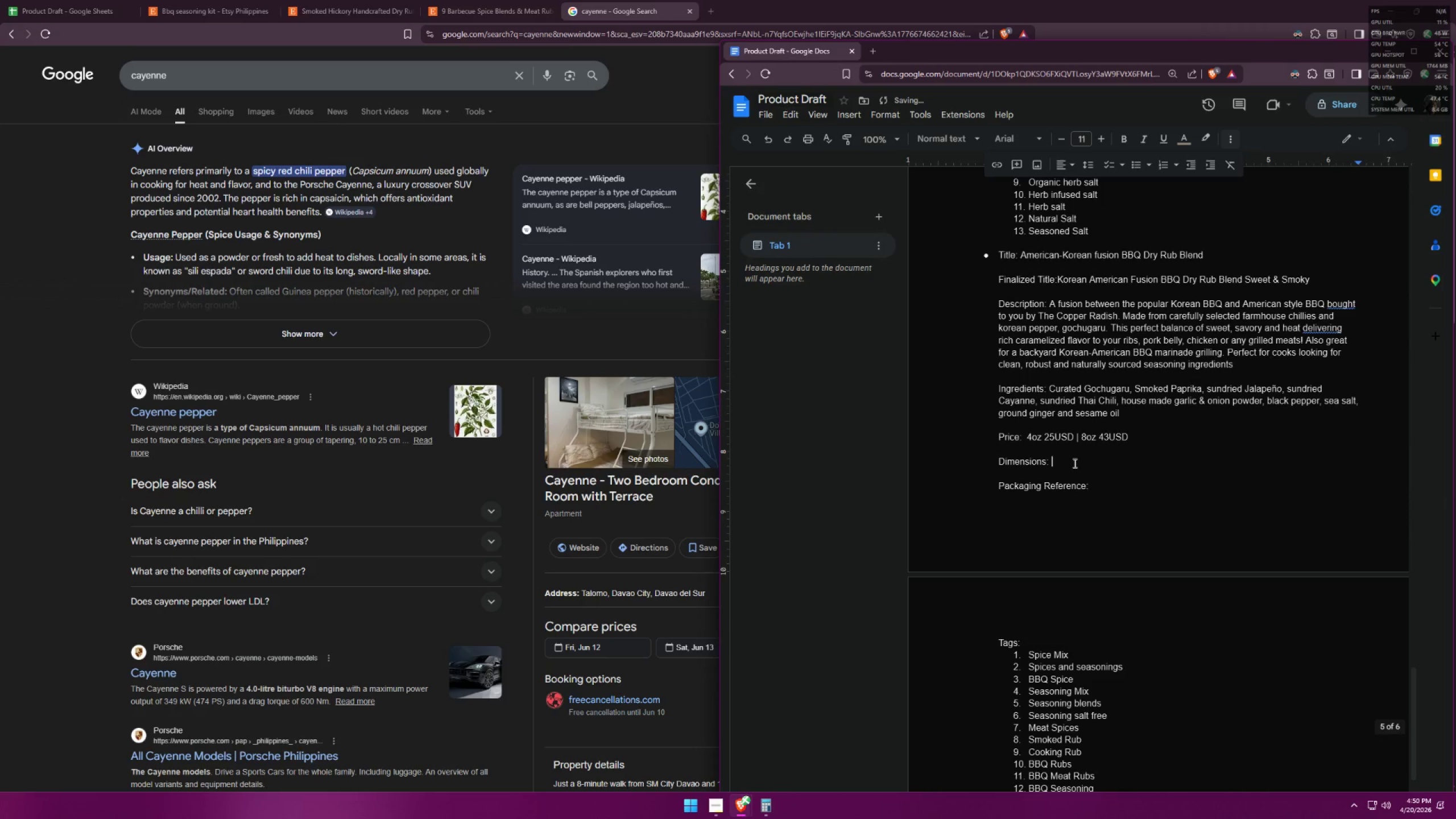 
key(Control+V)
 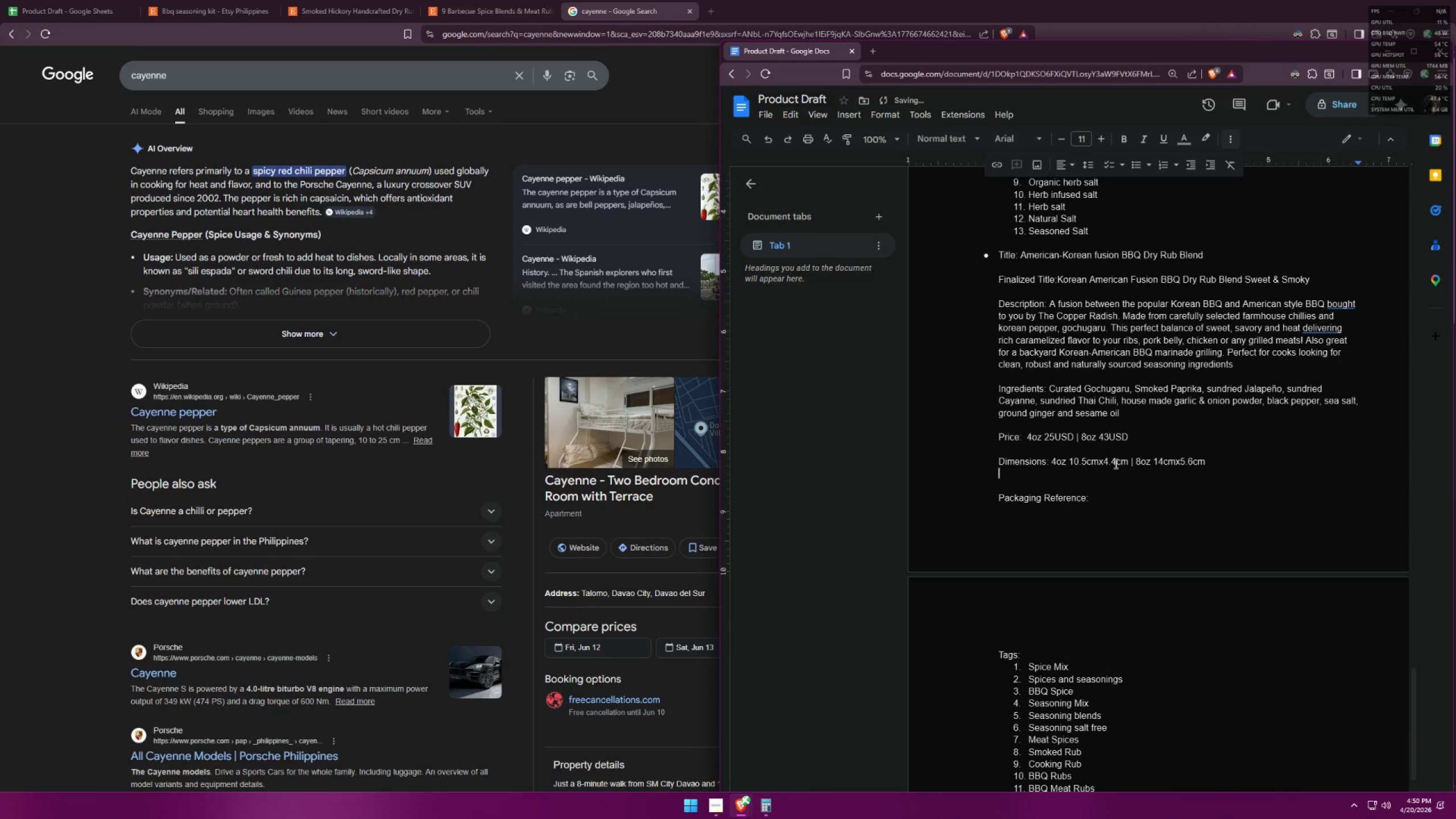 
key(Backspace)
 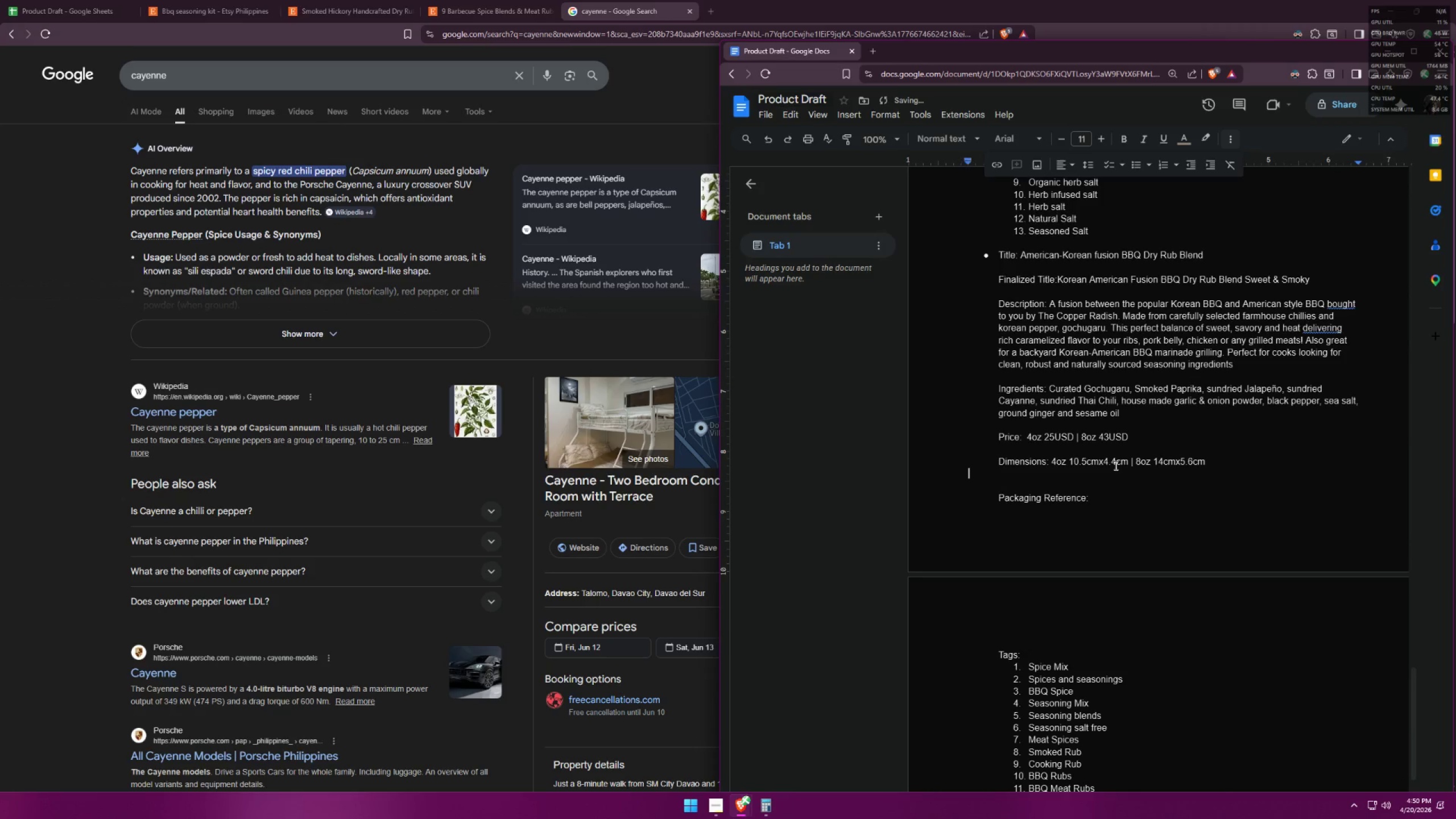 
key(Backspace)
 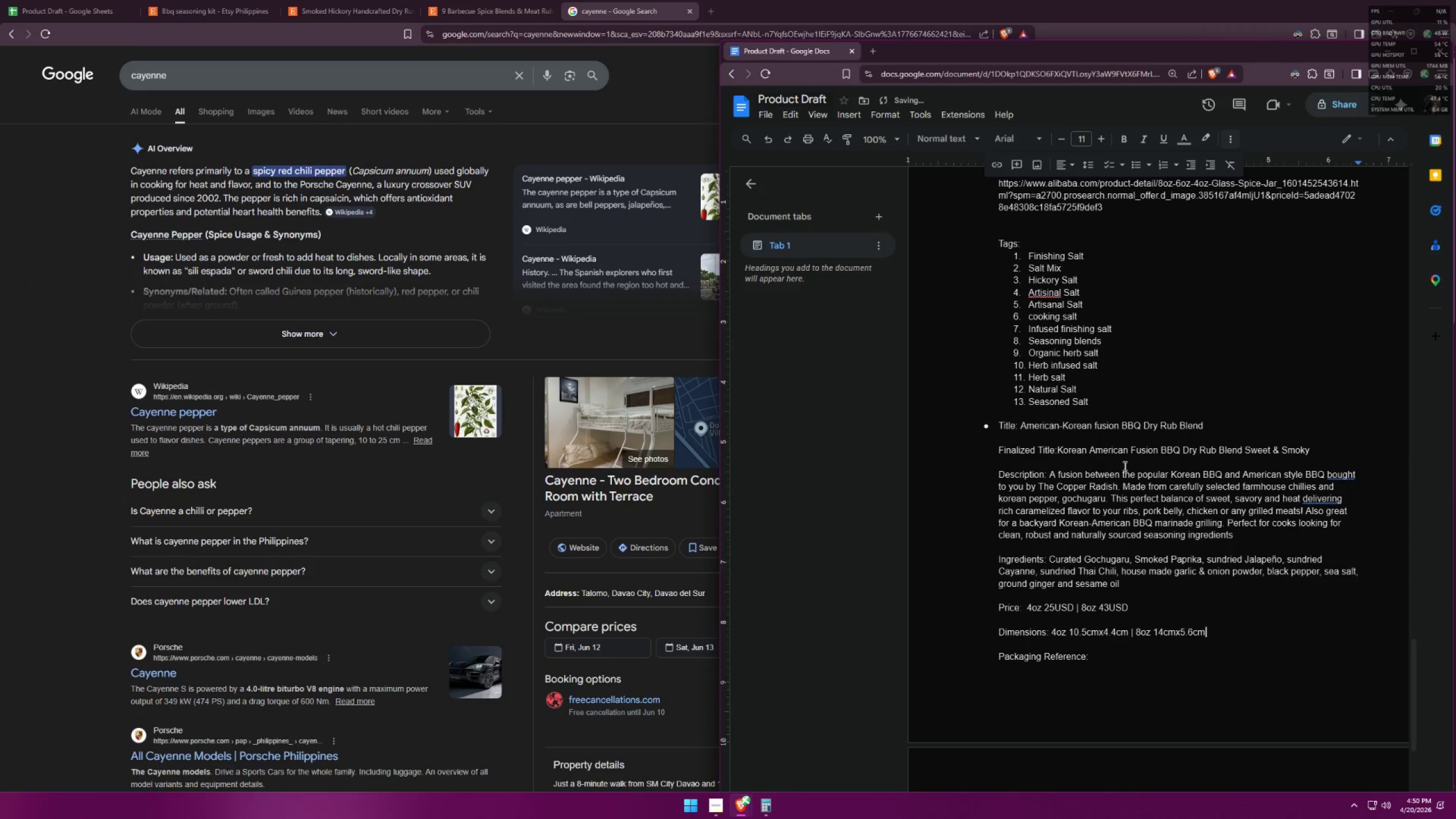 
scroll: coordinate [1129, 463], scroll_direction: up, amount: 6.0
 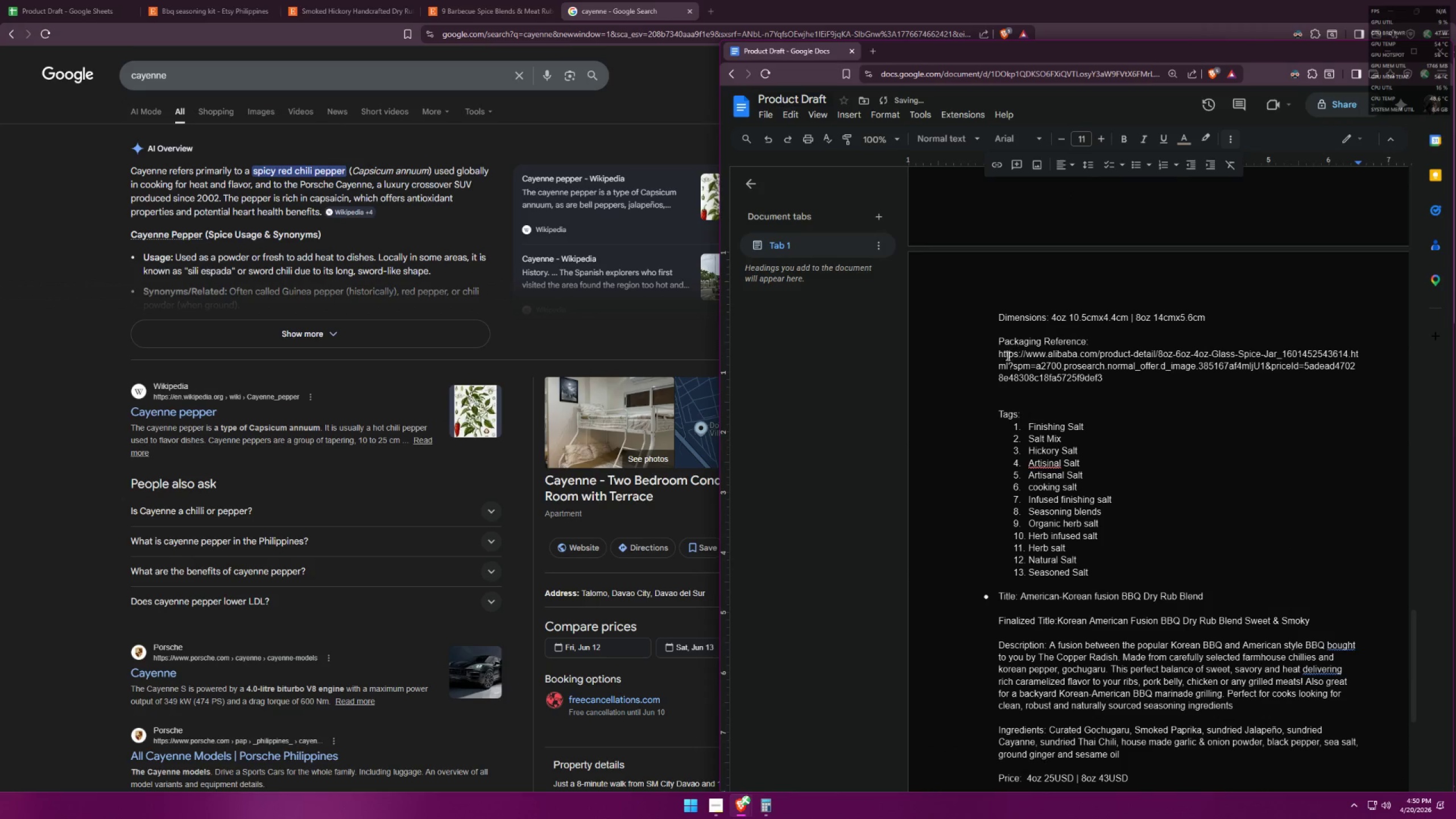 
left_click_drag(start_coordinate=[997, 357], to_coordinate=[1102, 378])
 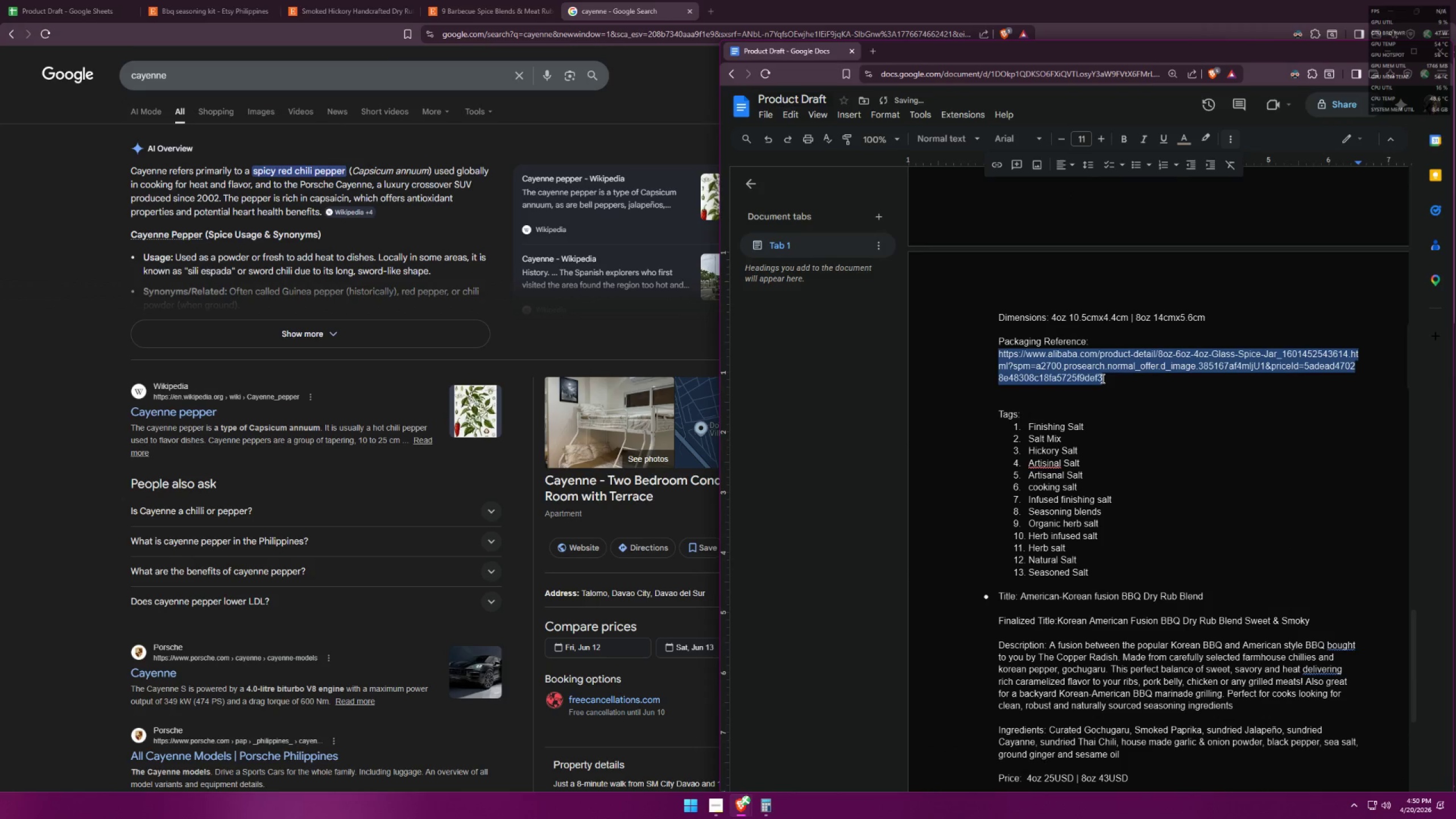 
key(Control+ControlLeft)
 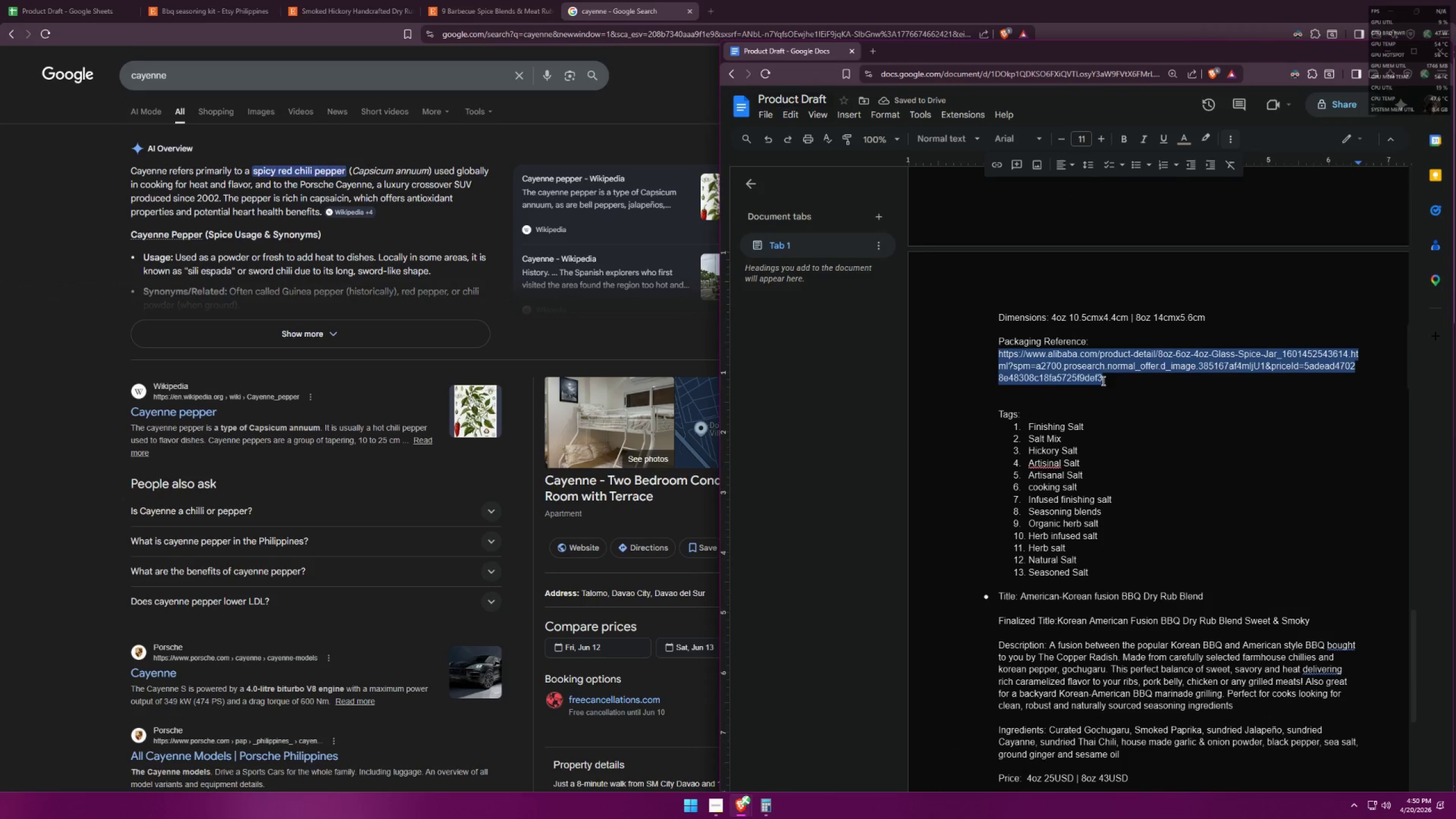 
key(Control+C)
 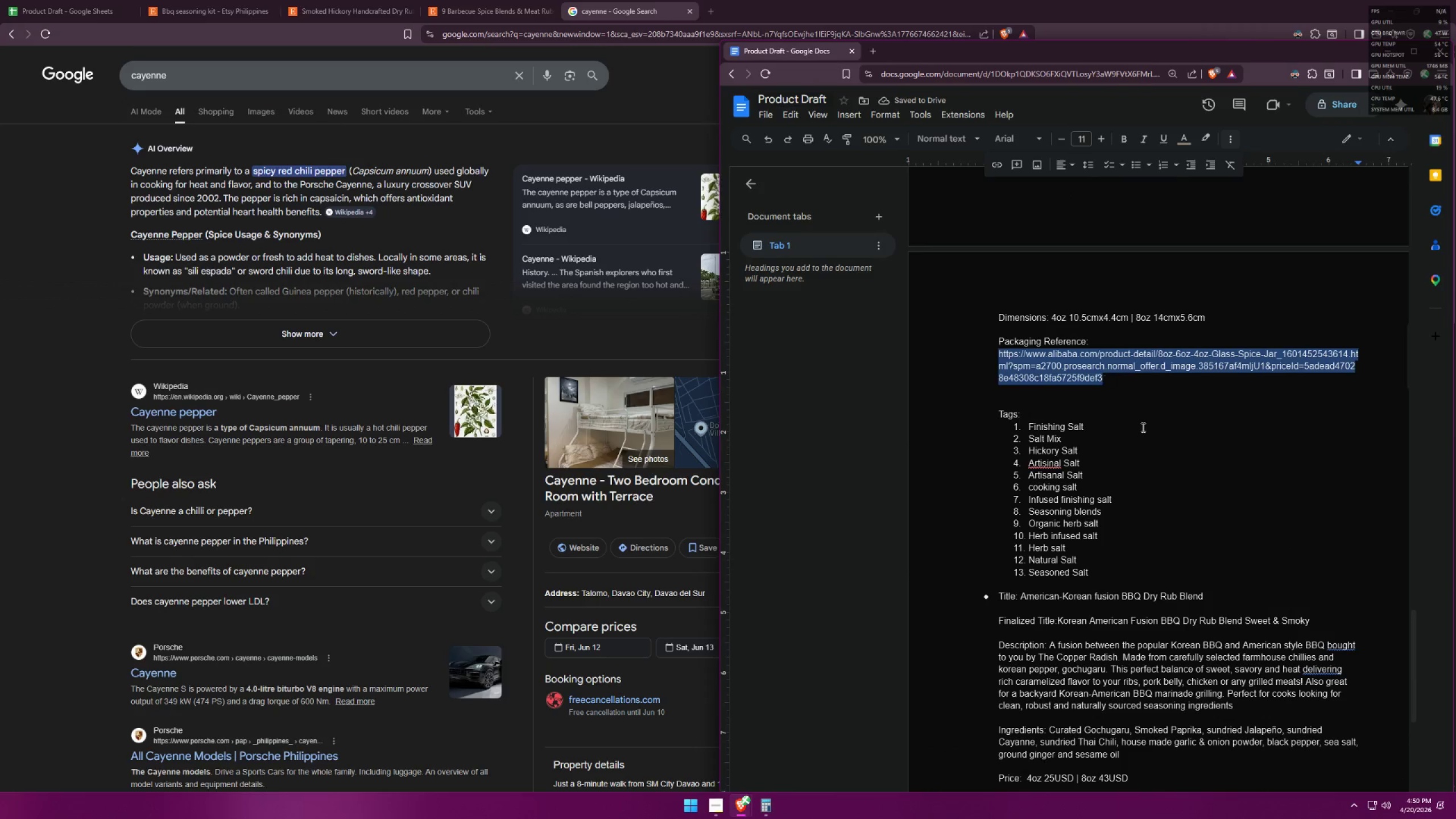 
scroll: coordinate [1159, 476], scroll_direction: down, amount: 7.0
 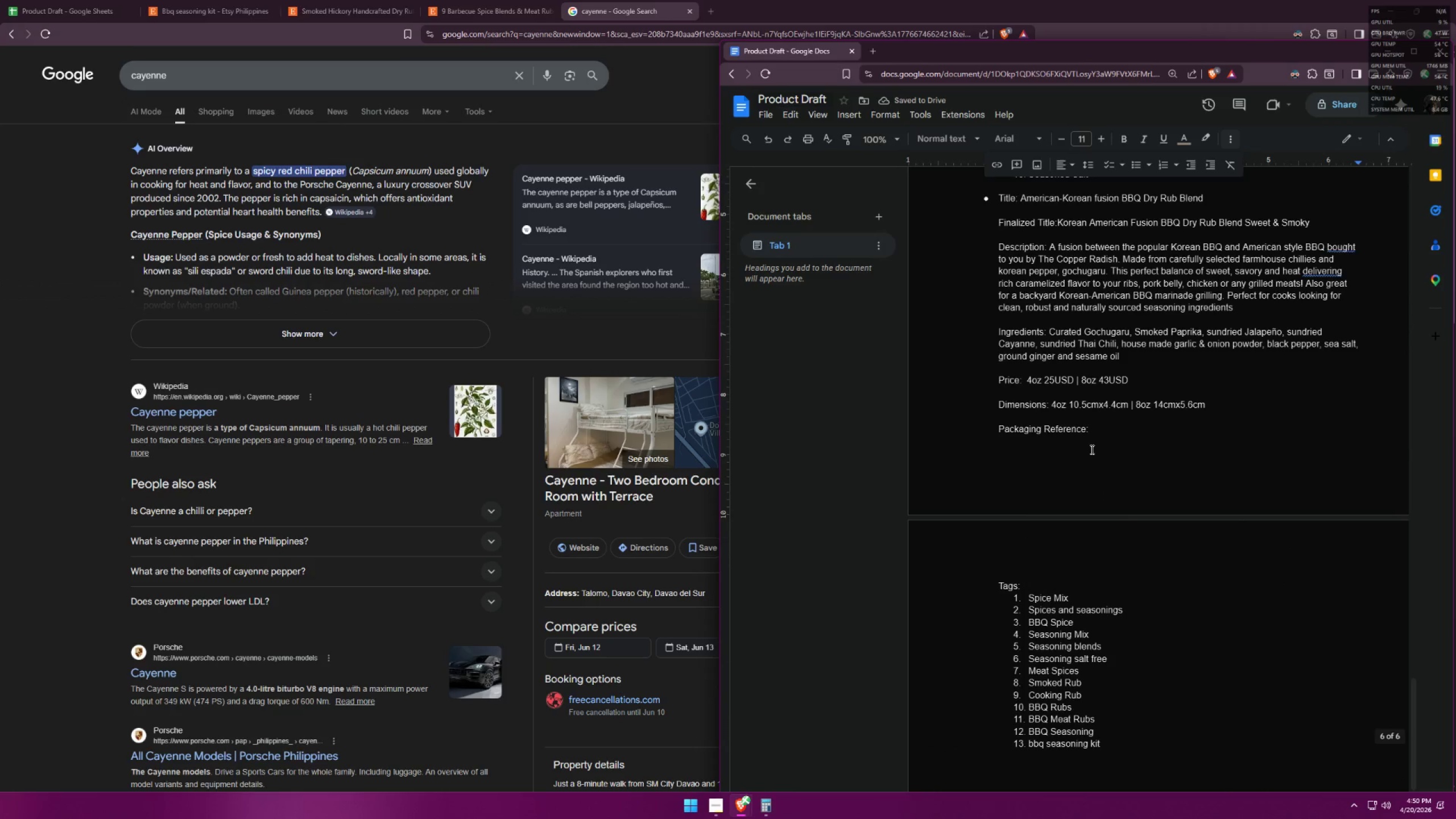 
left_click([1091, 432])
 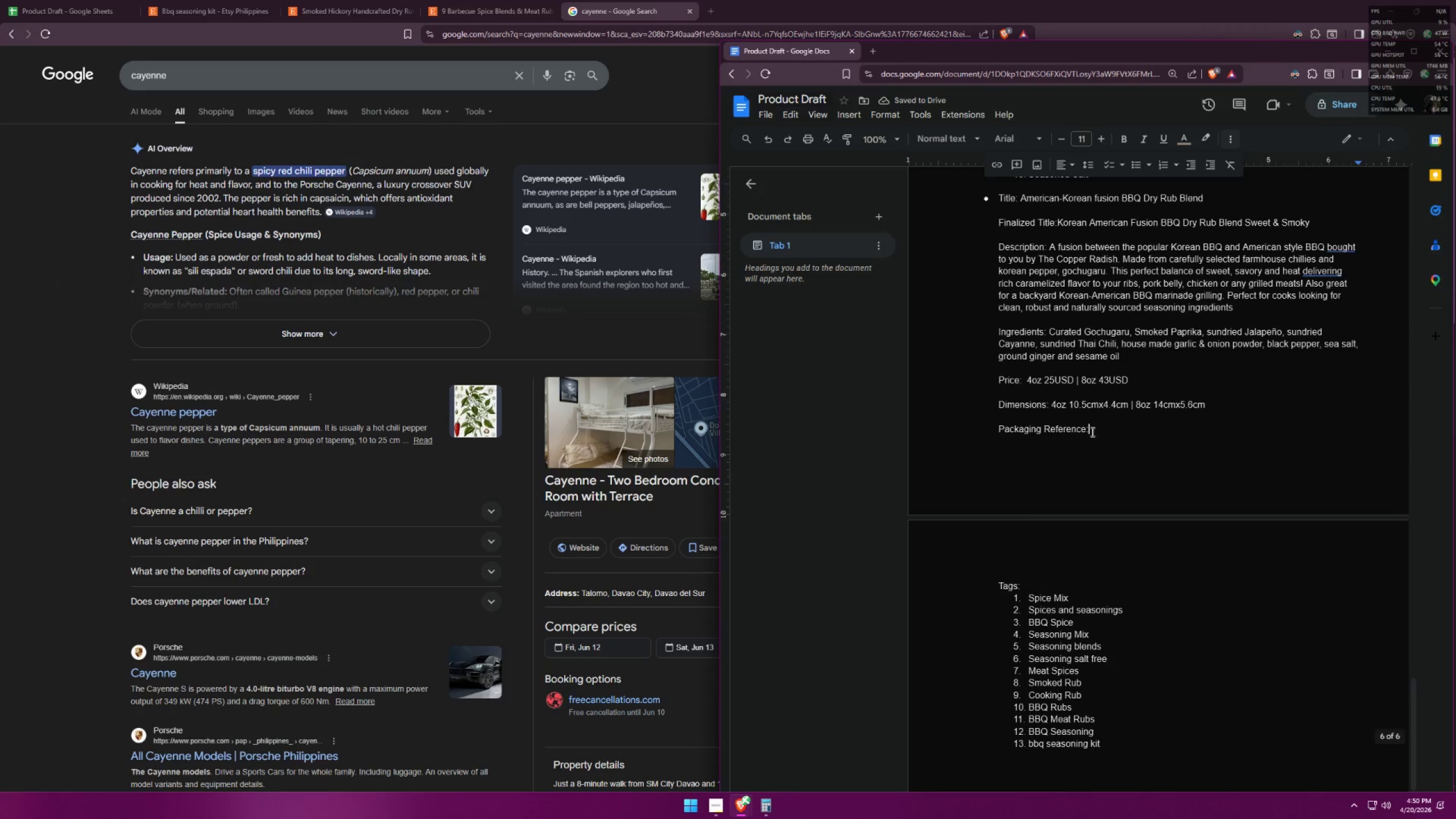 
key(Space)
 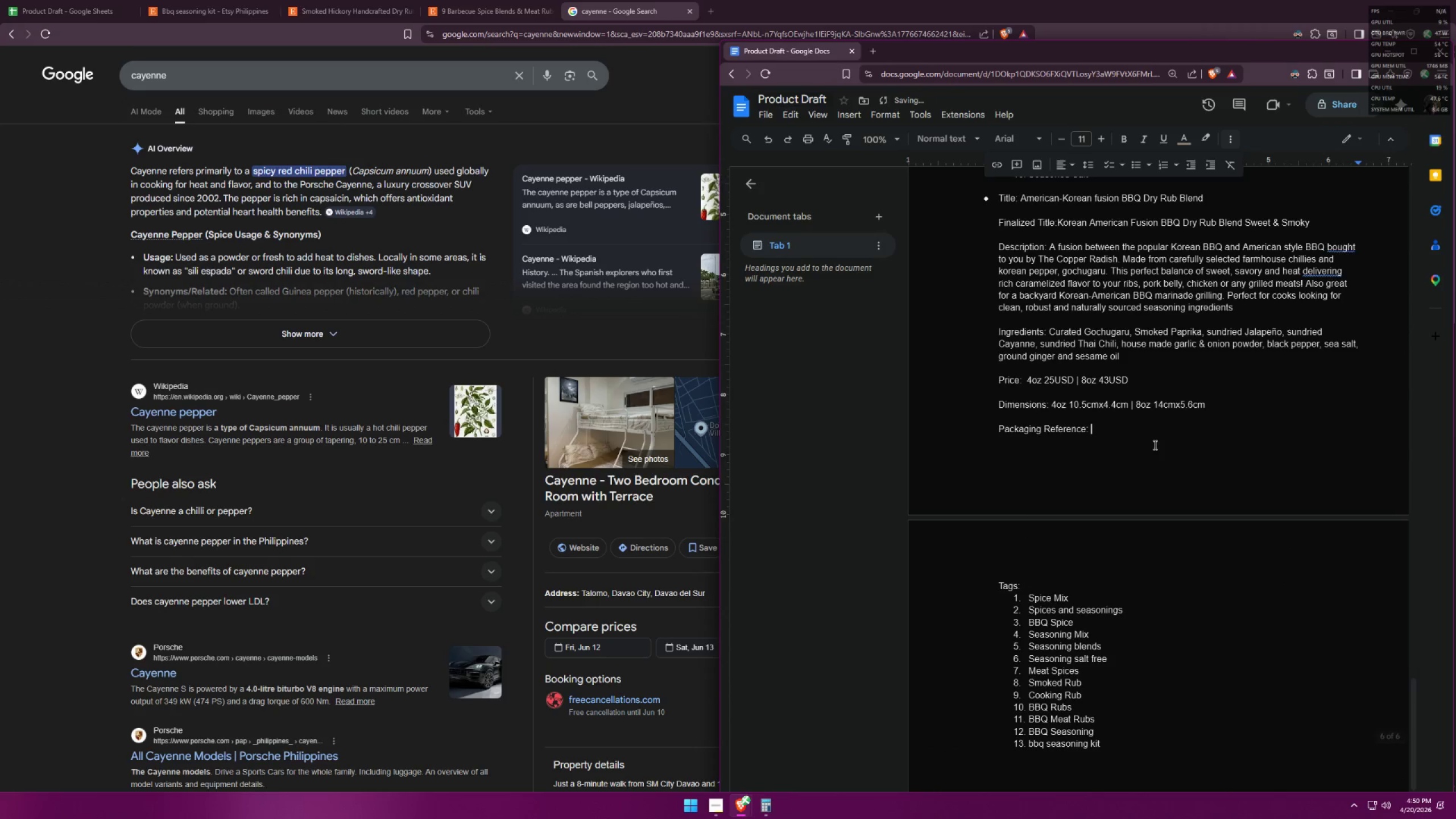 
key(Control+ControlLeft)
 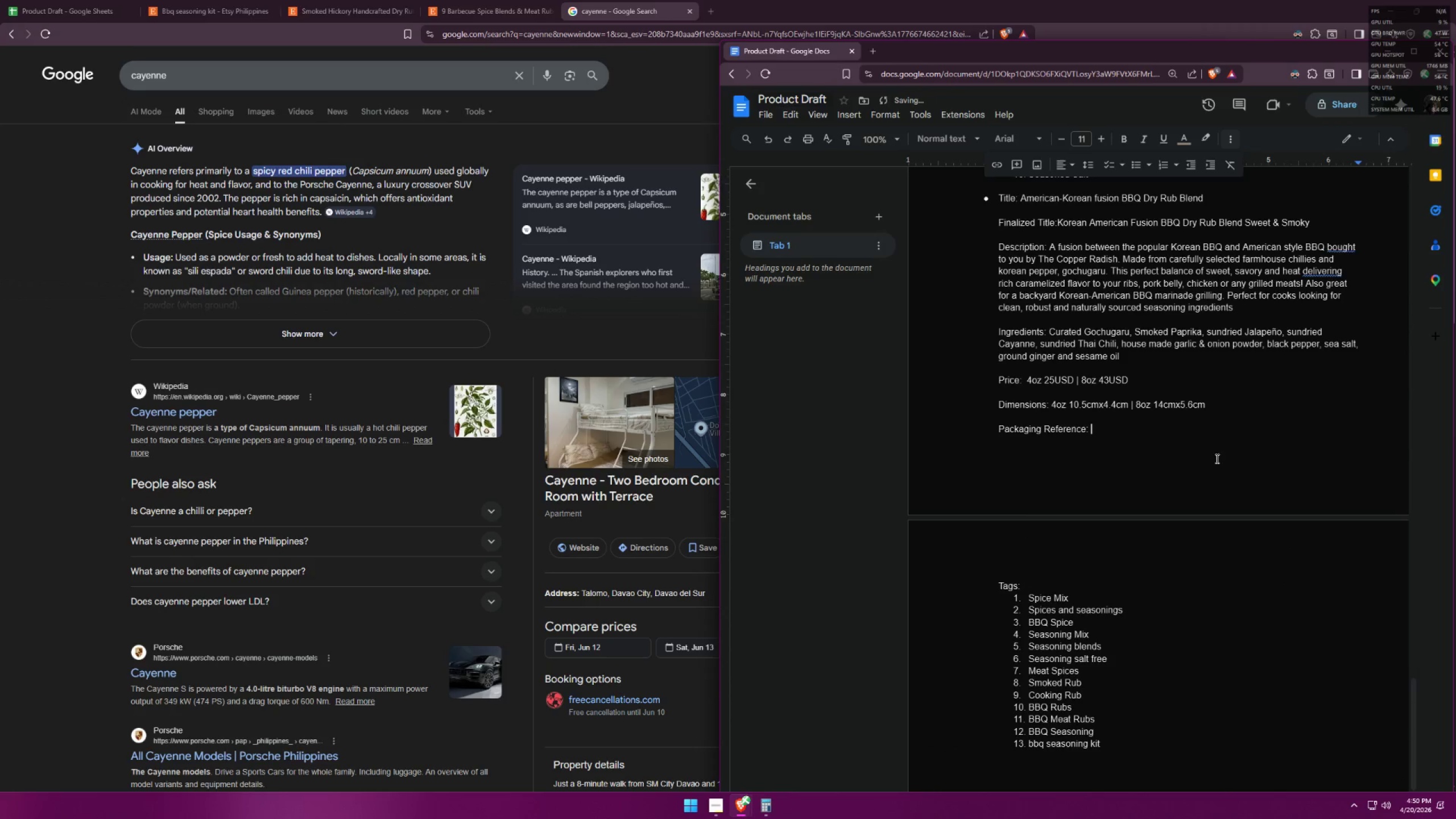 
key(Control+V)
 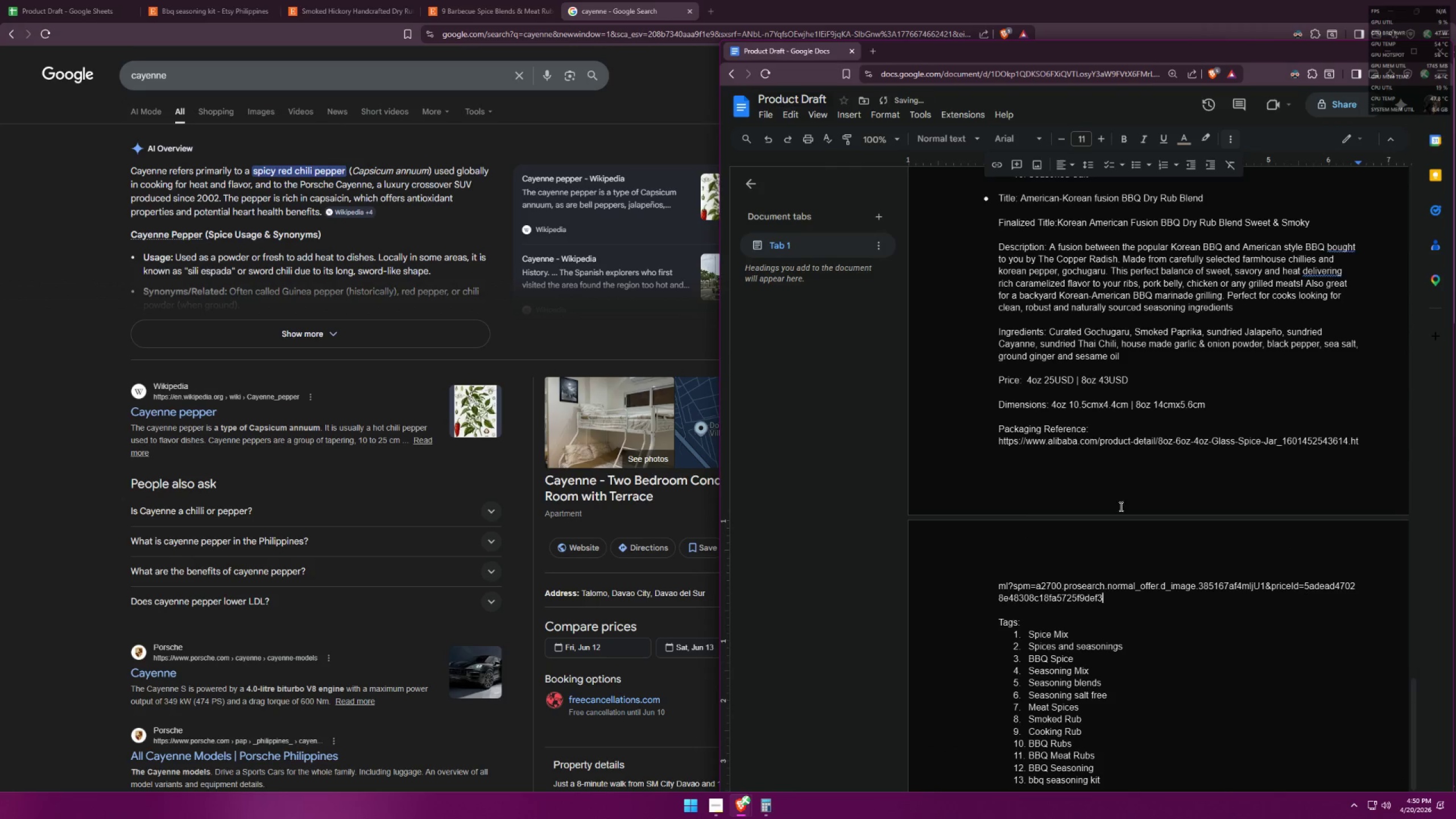 
scroll: coordinate [1109, 558], scroll_direction: down, amount: 5.0
 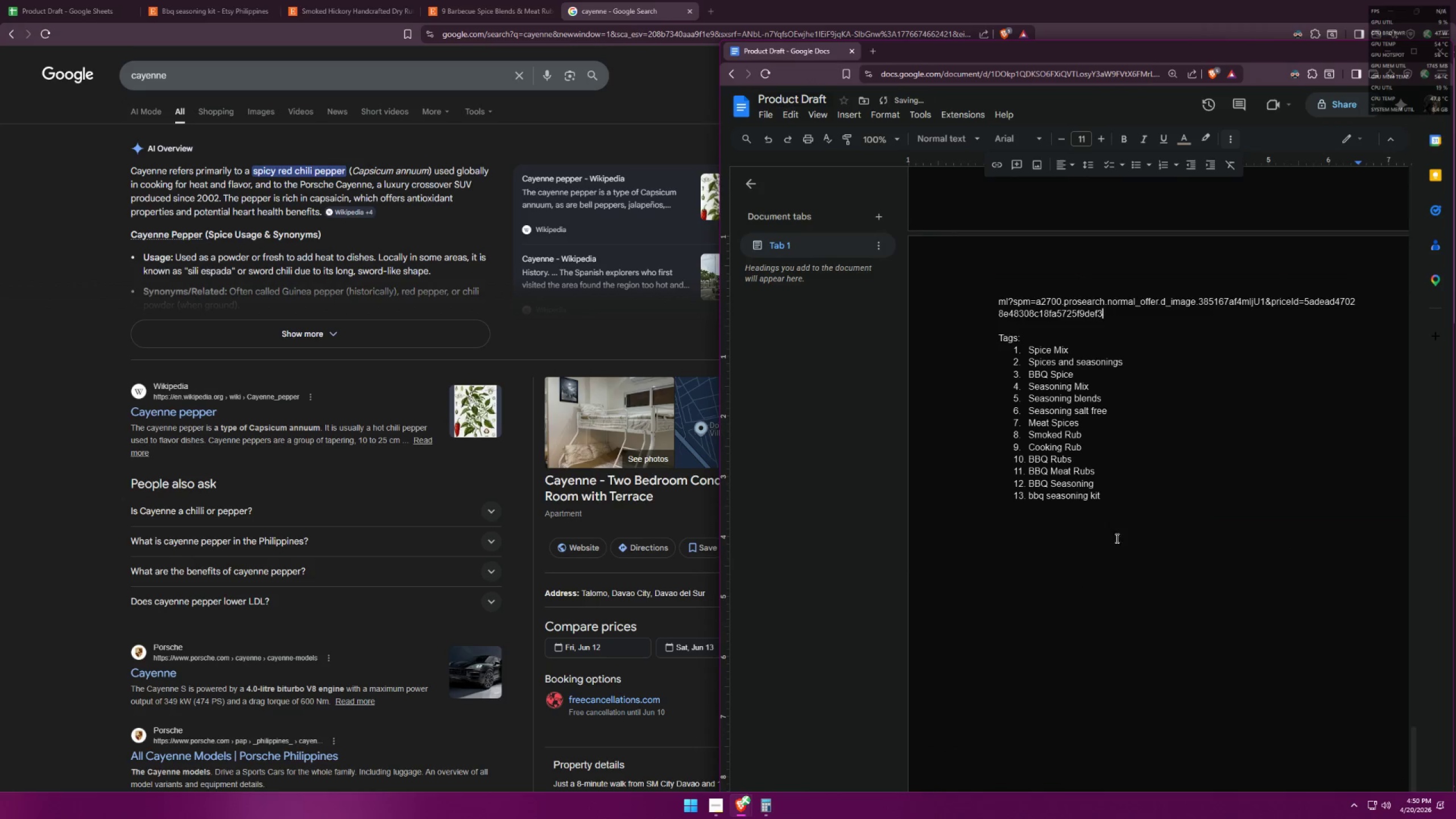 
left_click([1127, 493])
 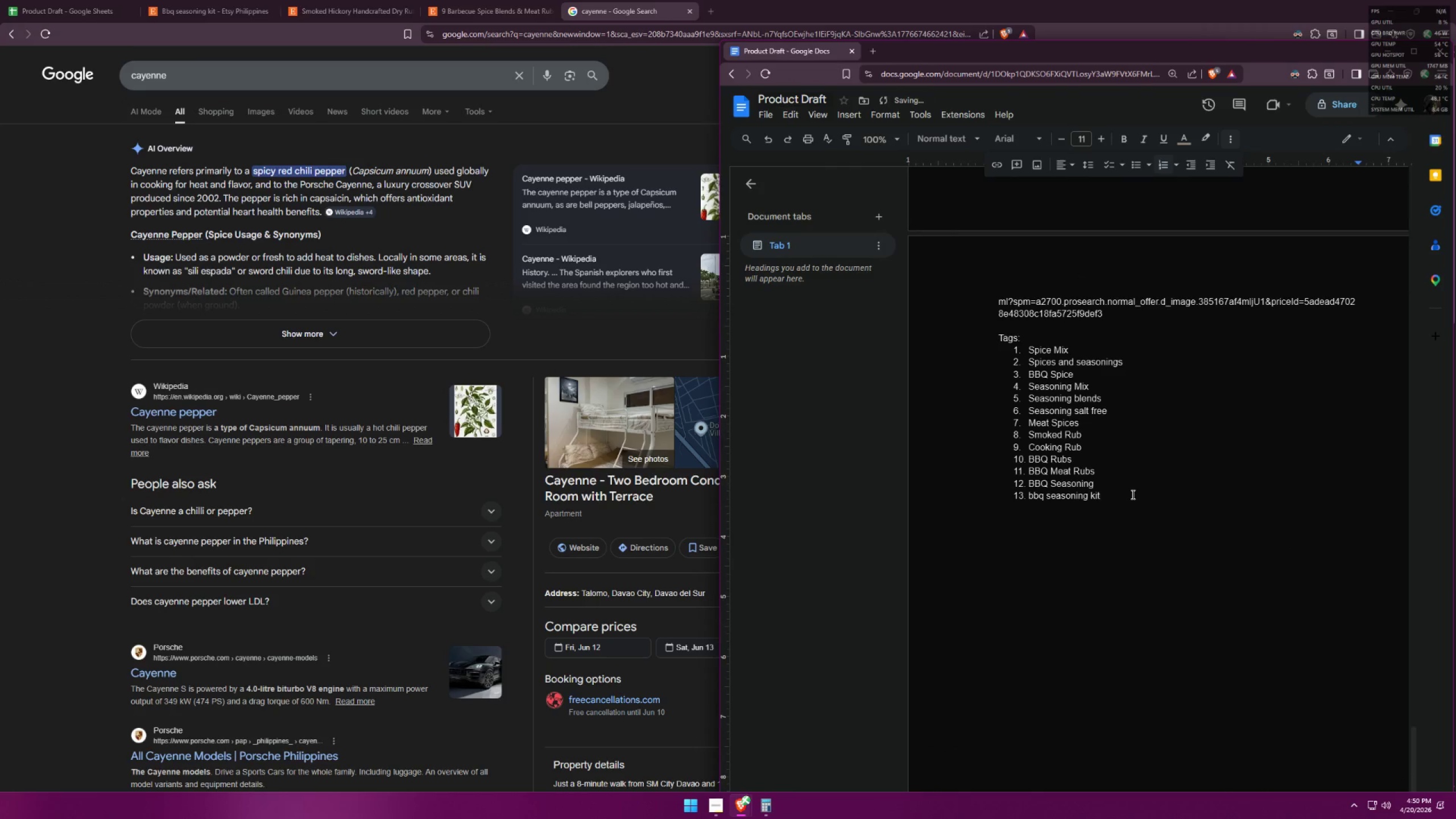 
key(Enter)
 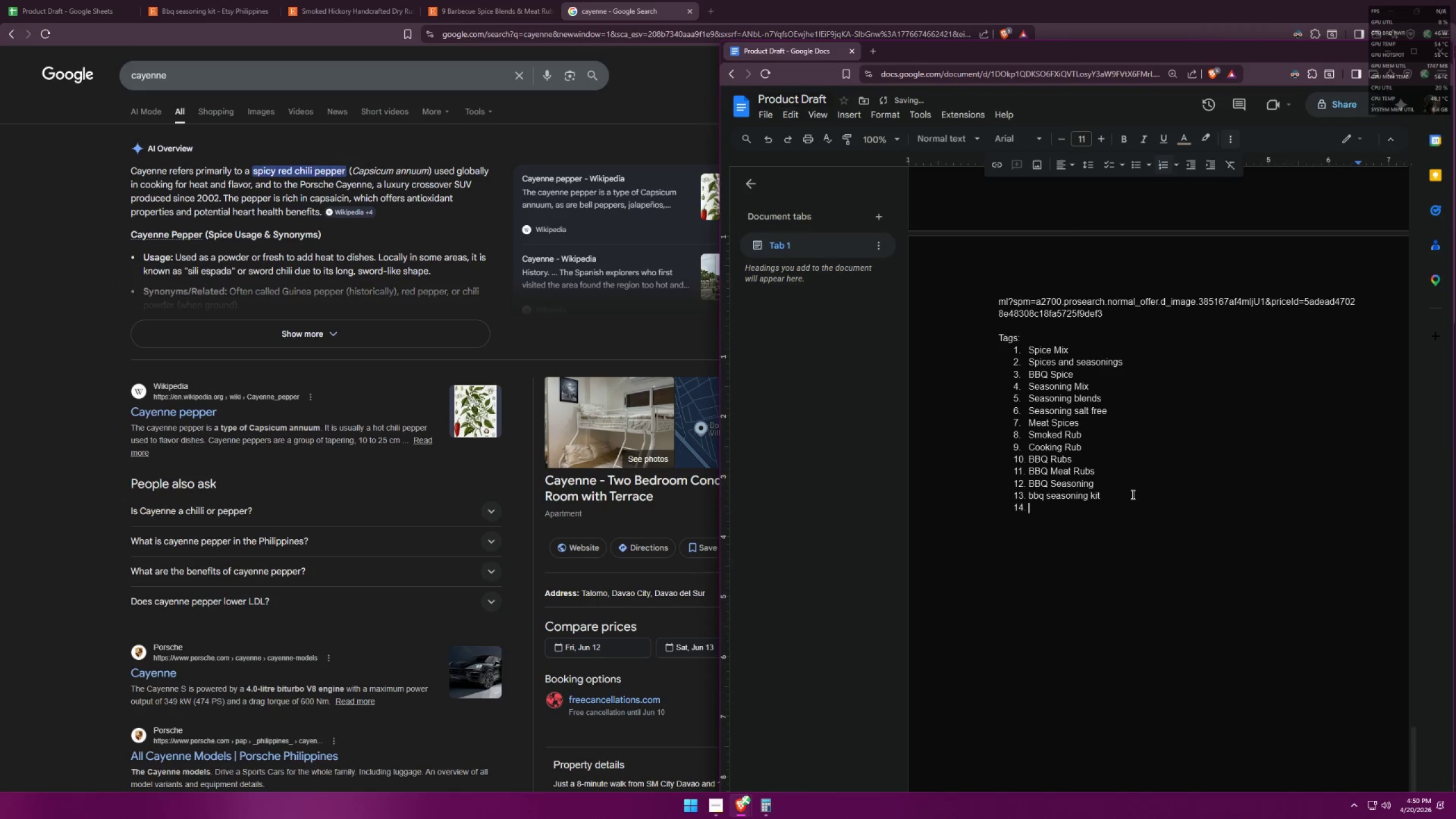 
key(Enter)
 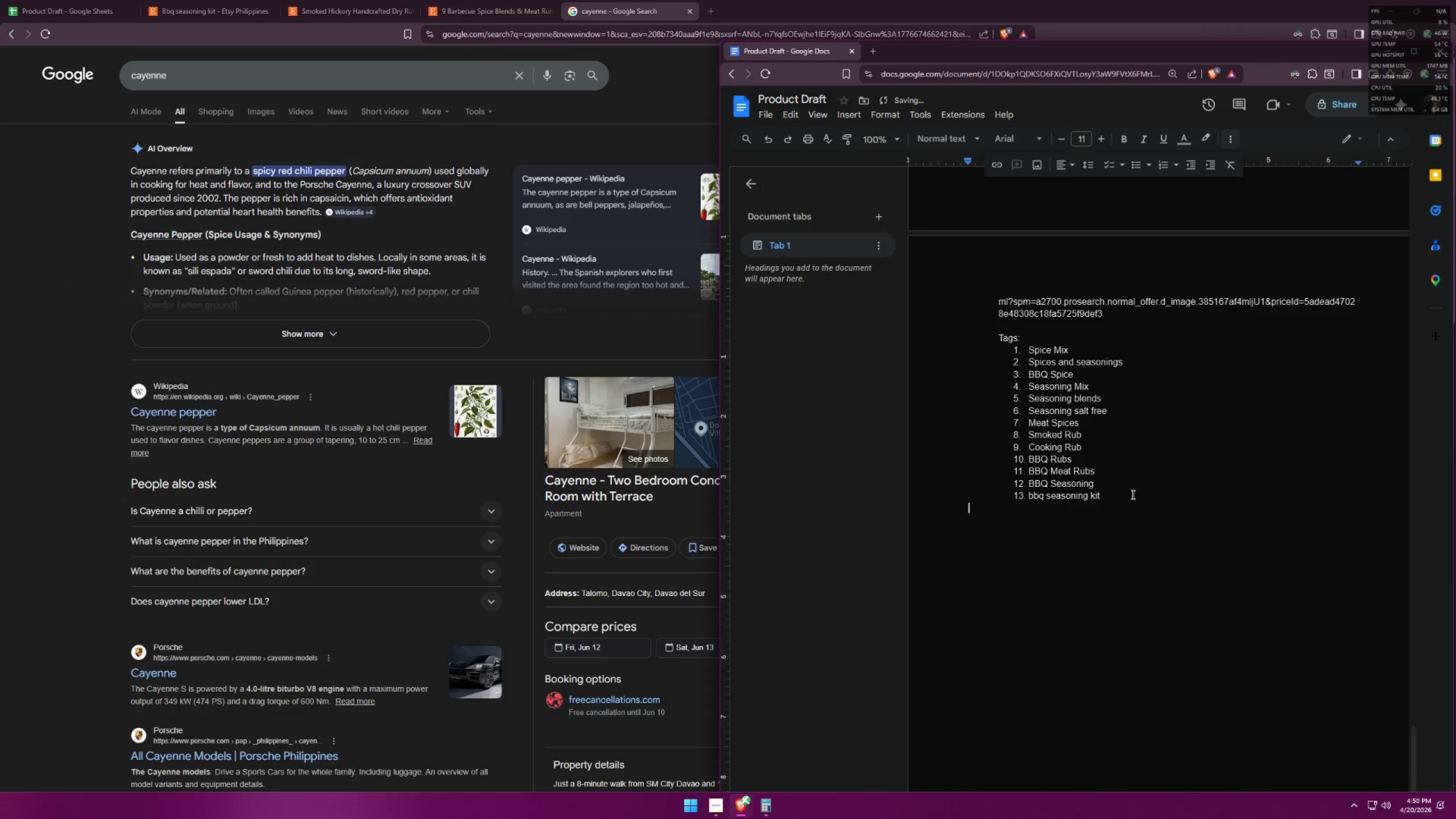 
key(Enter)
 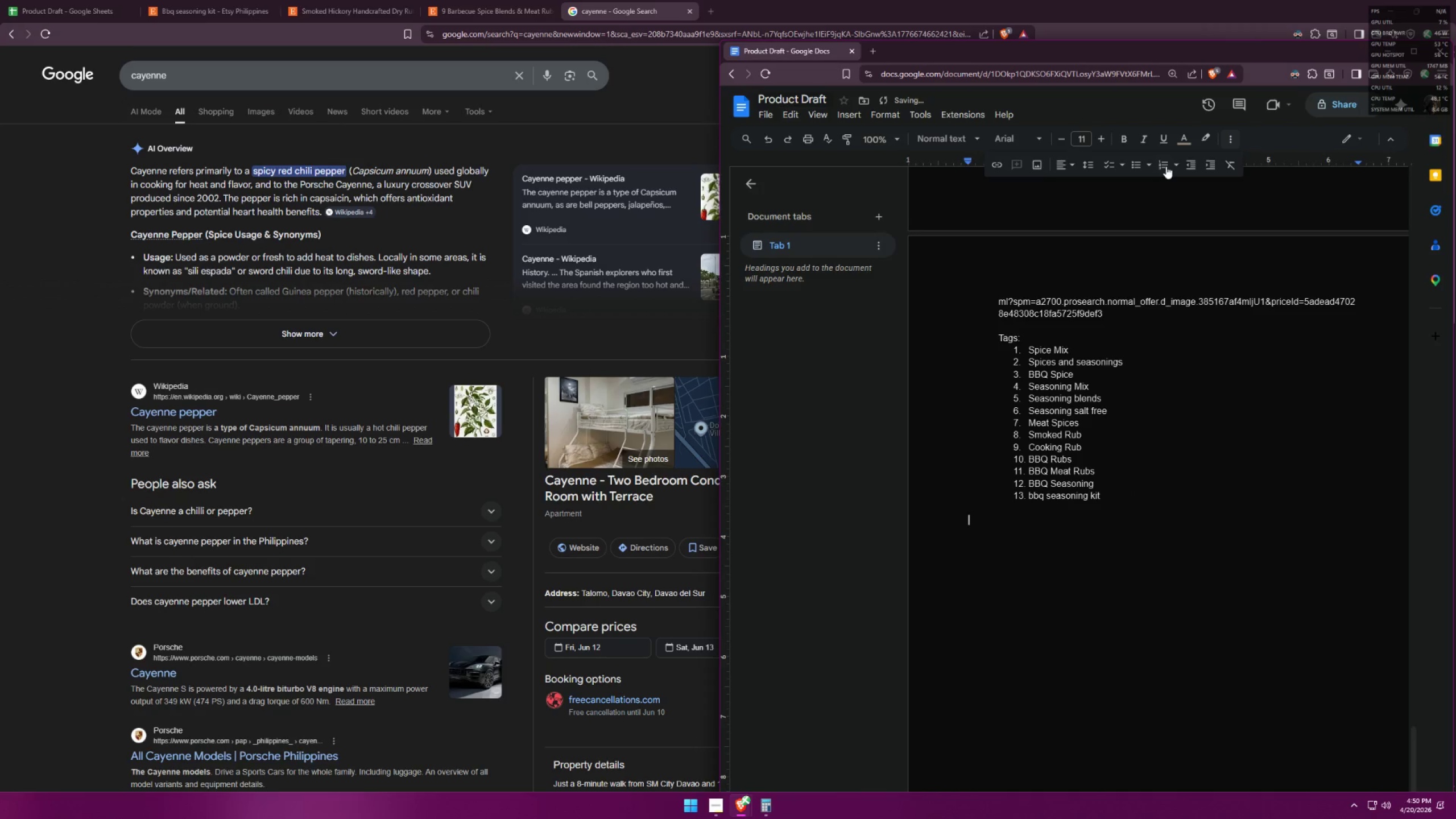 
left_click([1135, 168])
 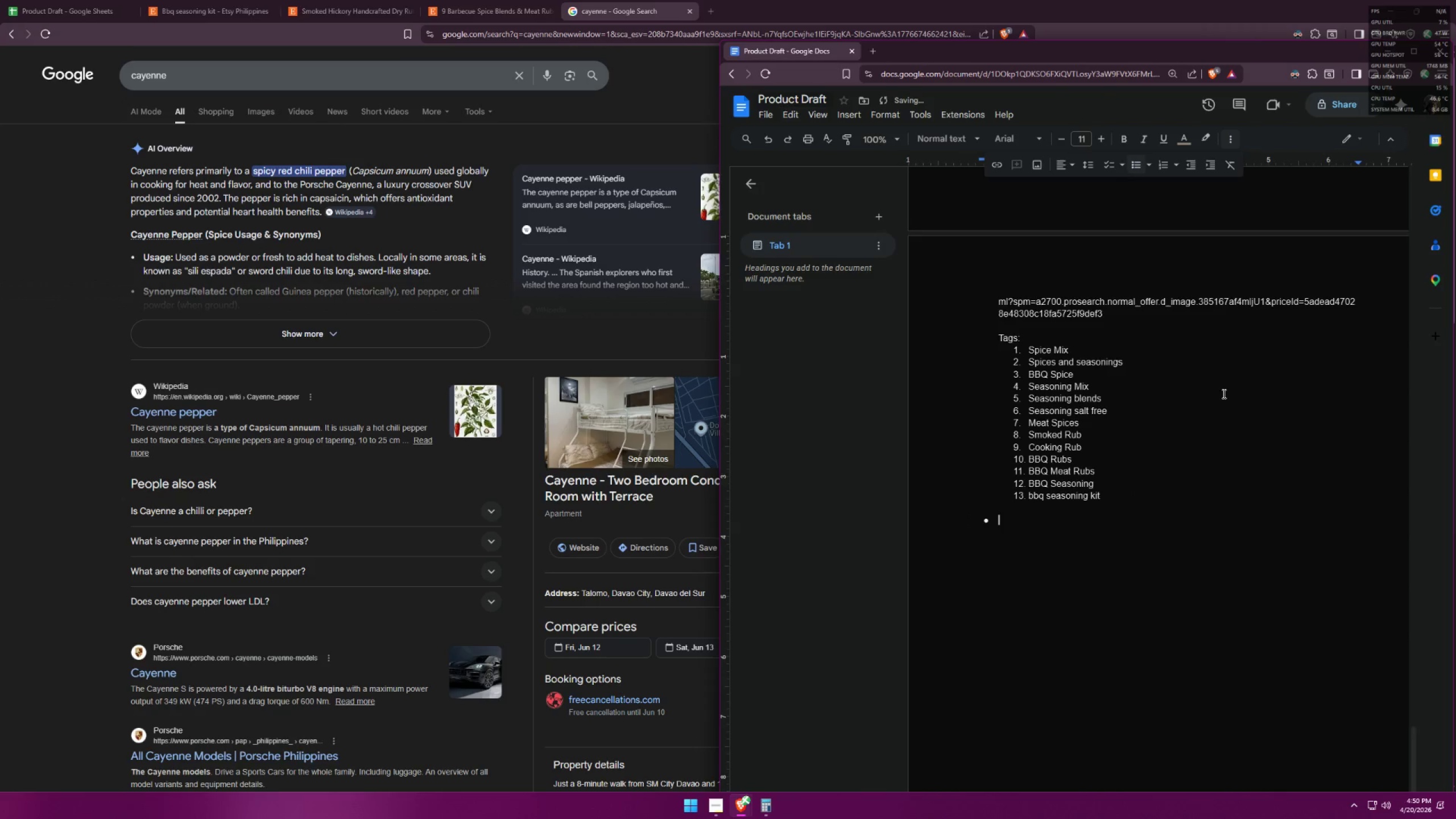 
scroll: coordinate [1259, 454], scroll_direction: up, amount: 8.0
 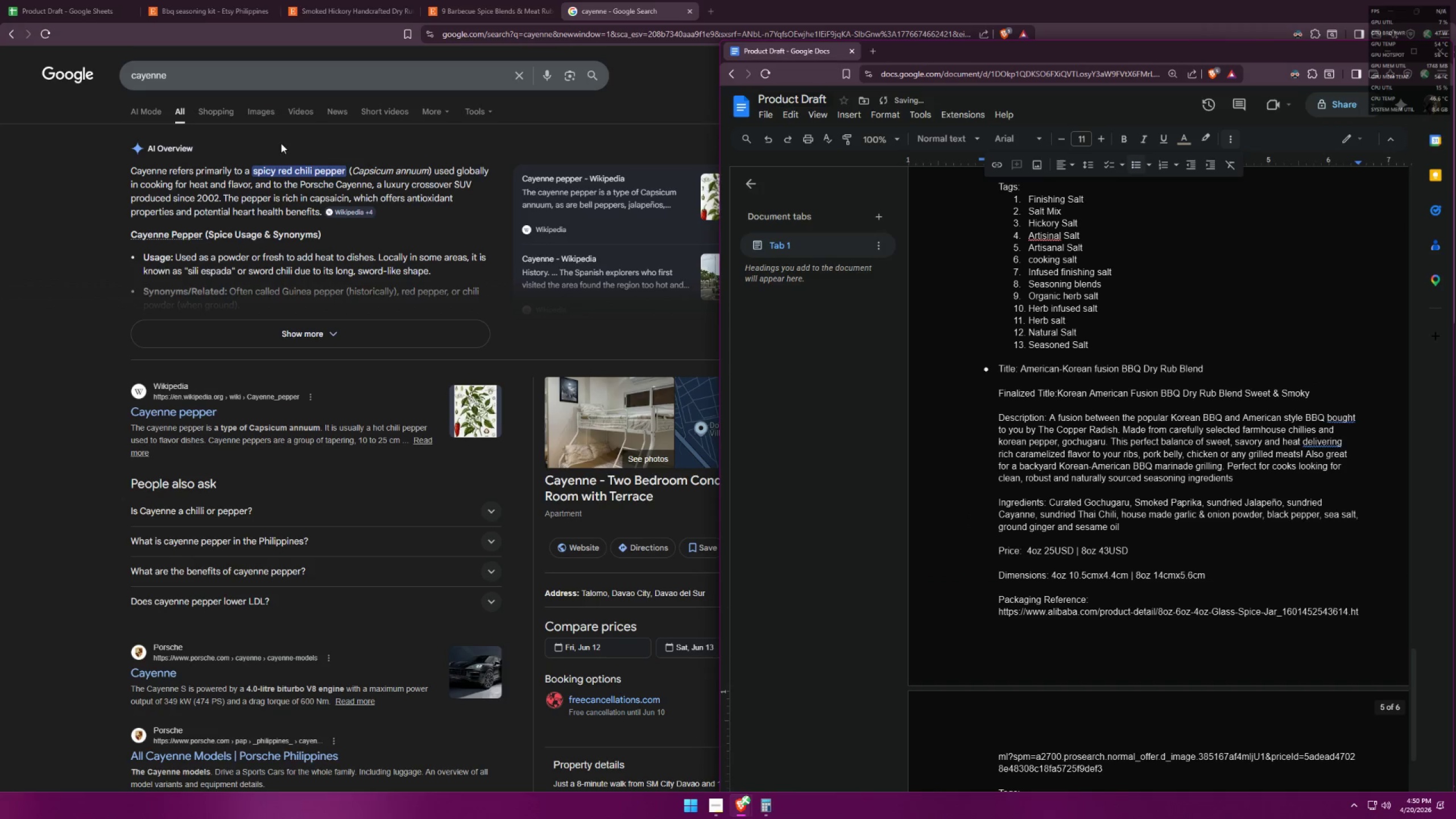 
left_click([59, 0])
 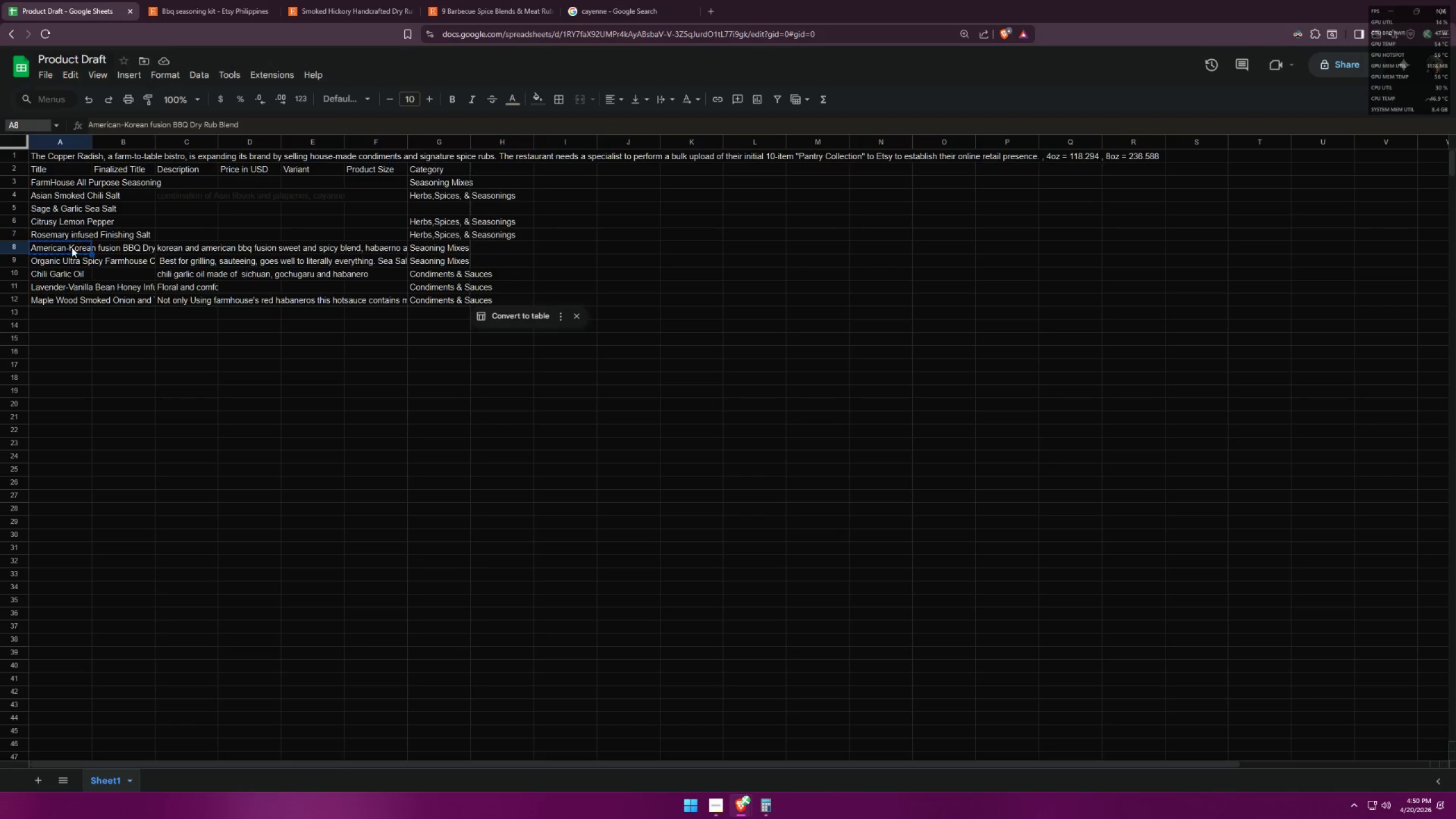 
left_click([61, 258])
 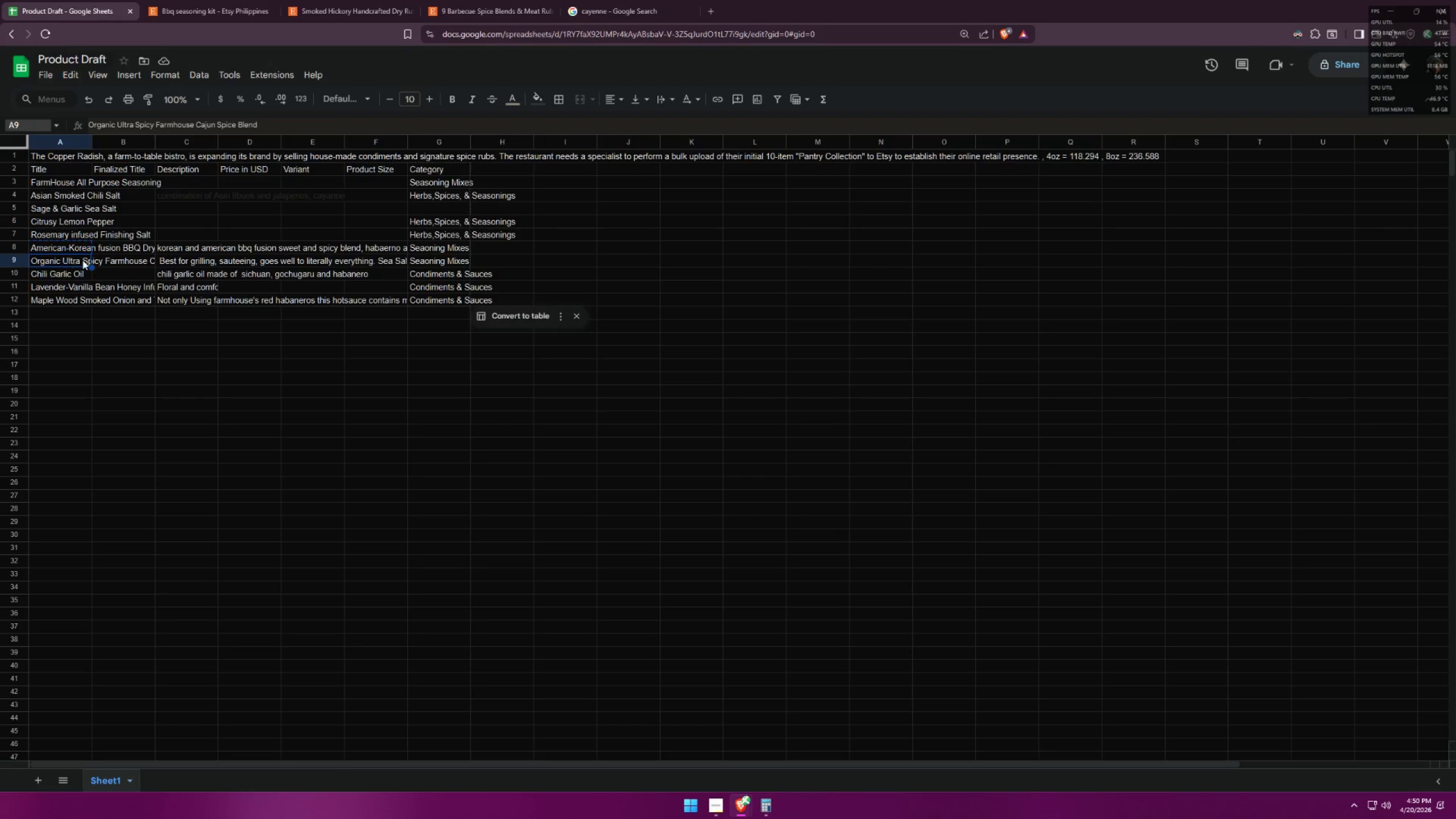 
left_click([59, 258])
 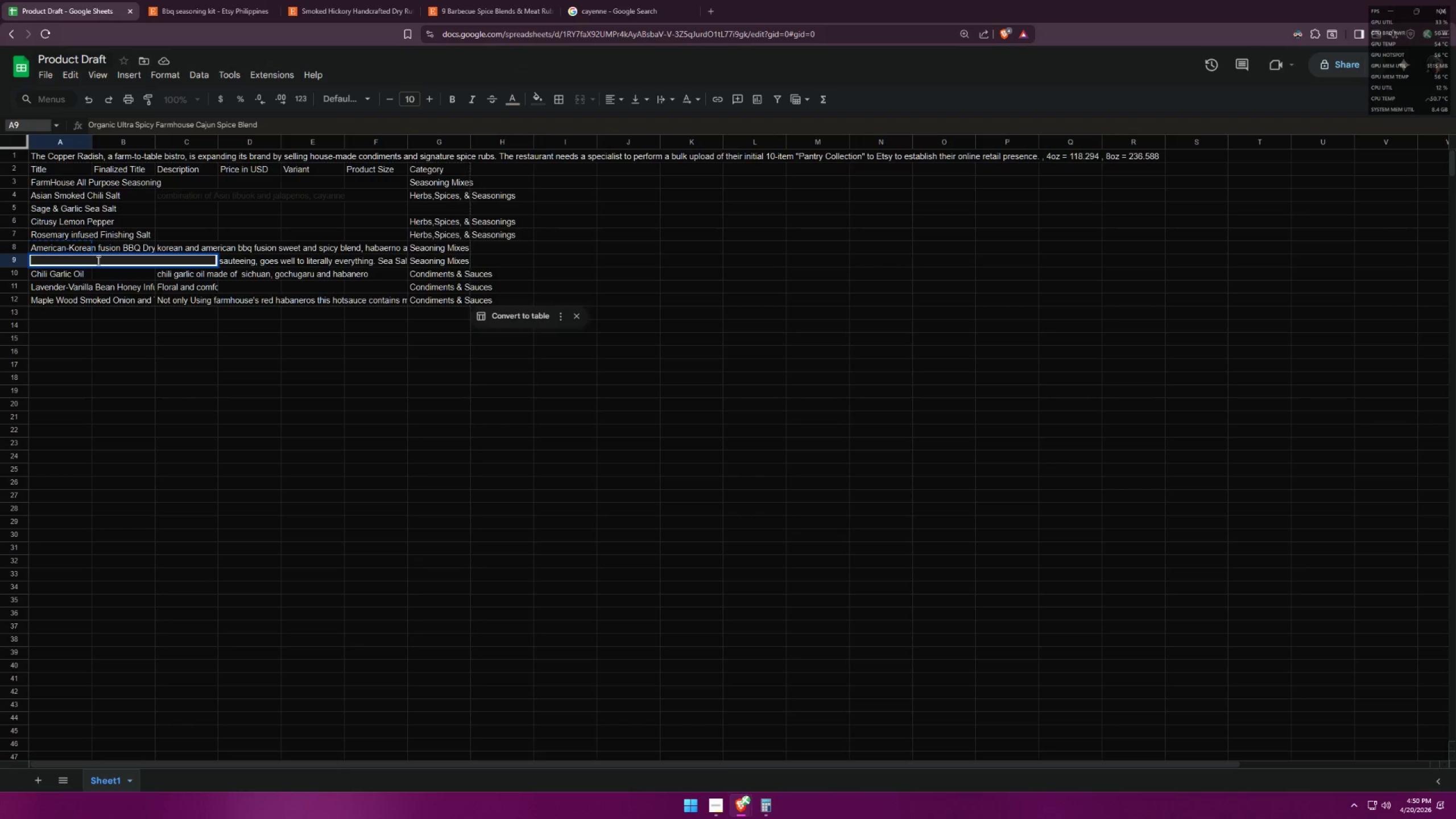 
key(Control+ControlLeft)
 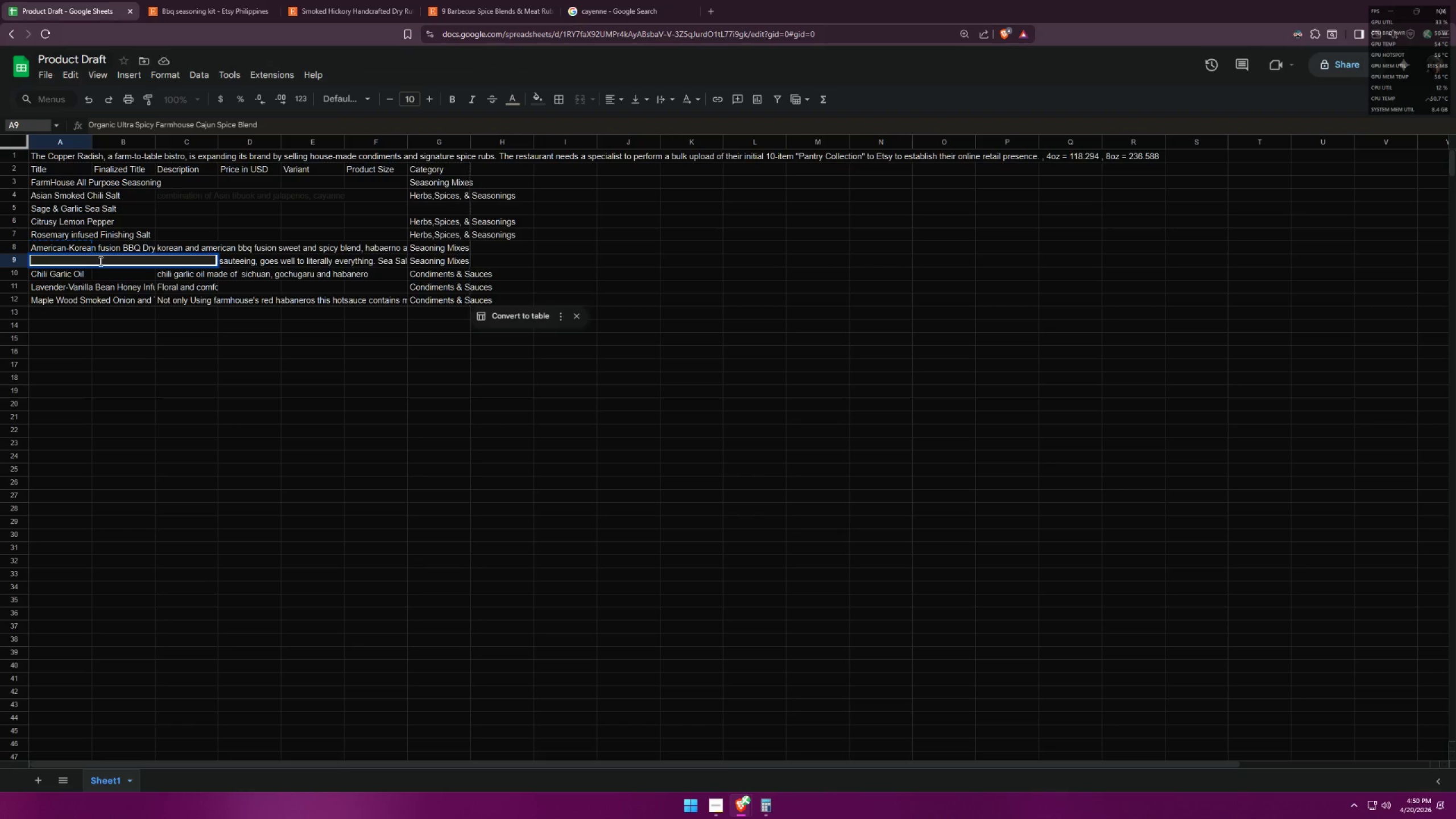 
key(Control+Z)
 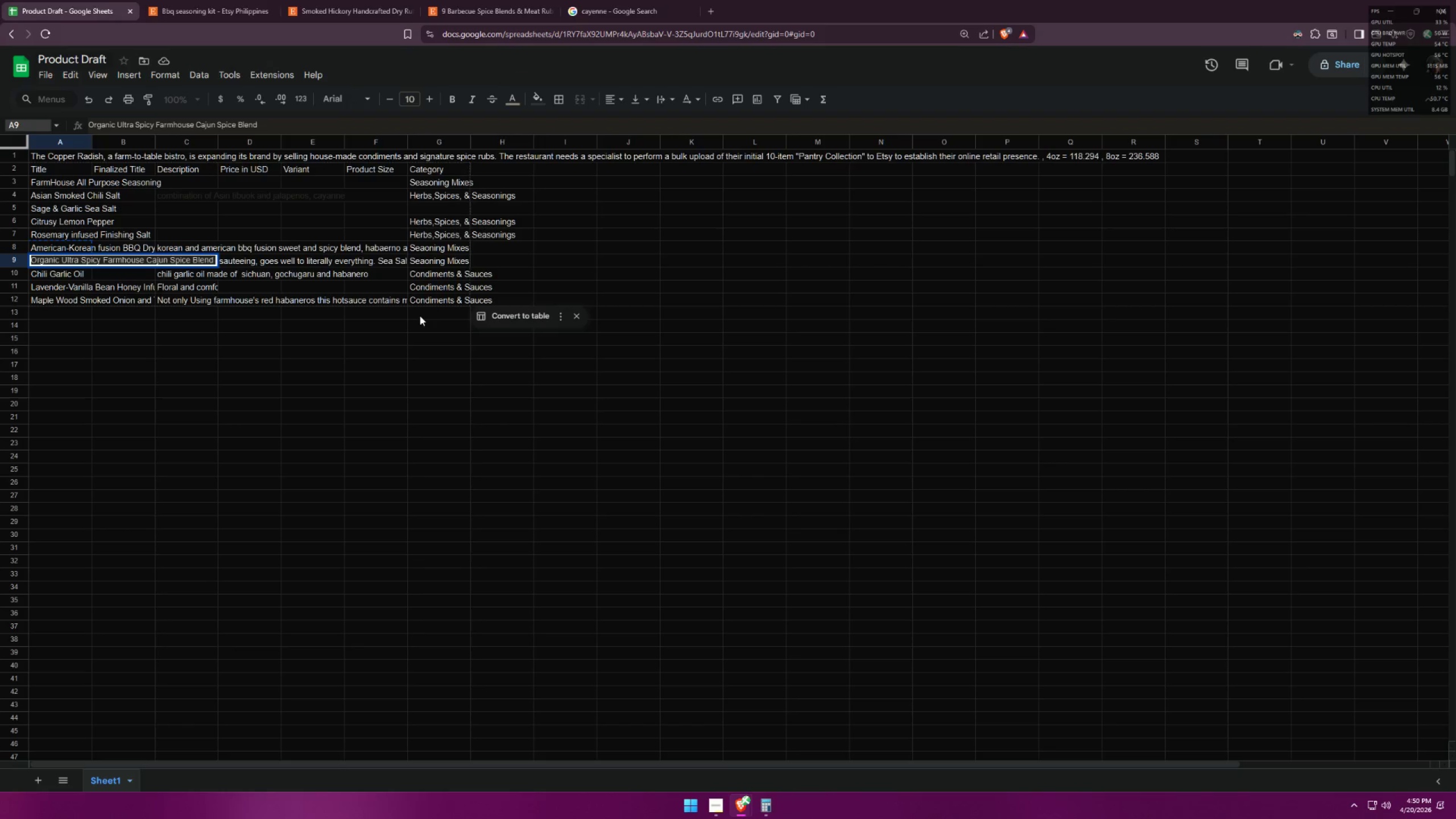 
key(Alt+AltLeft)
 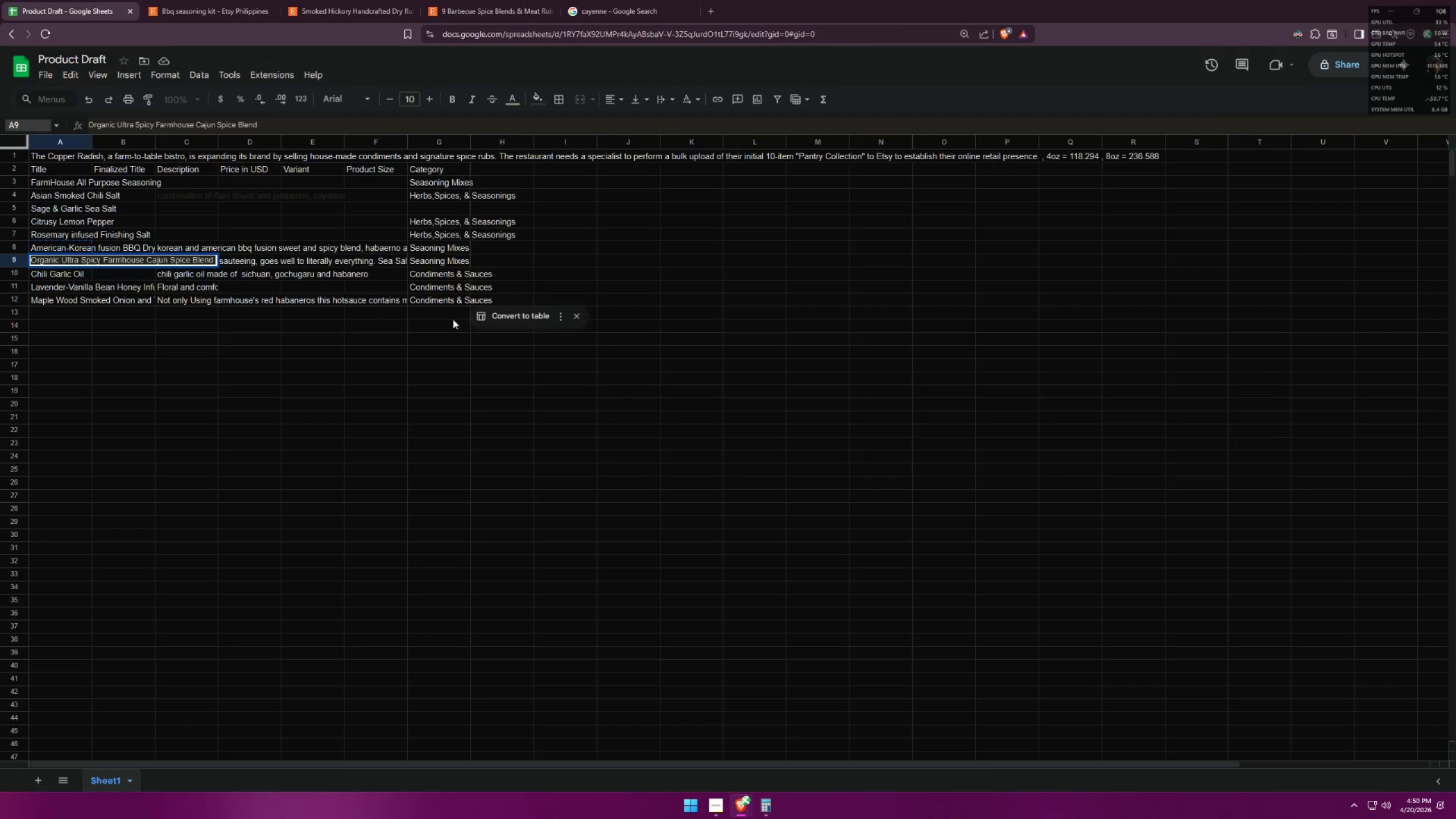 
key(Alt+Tab)
 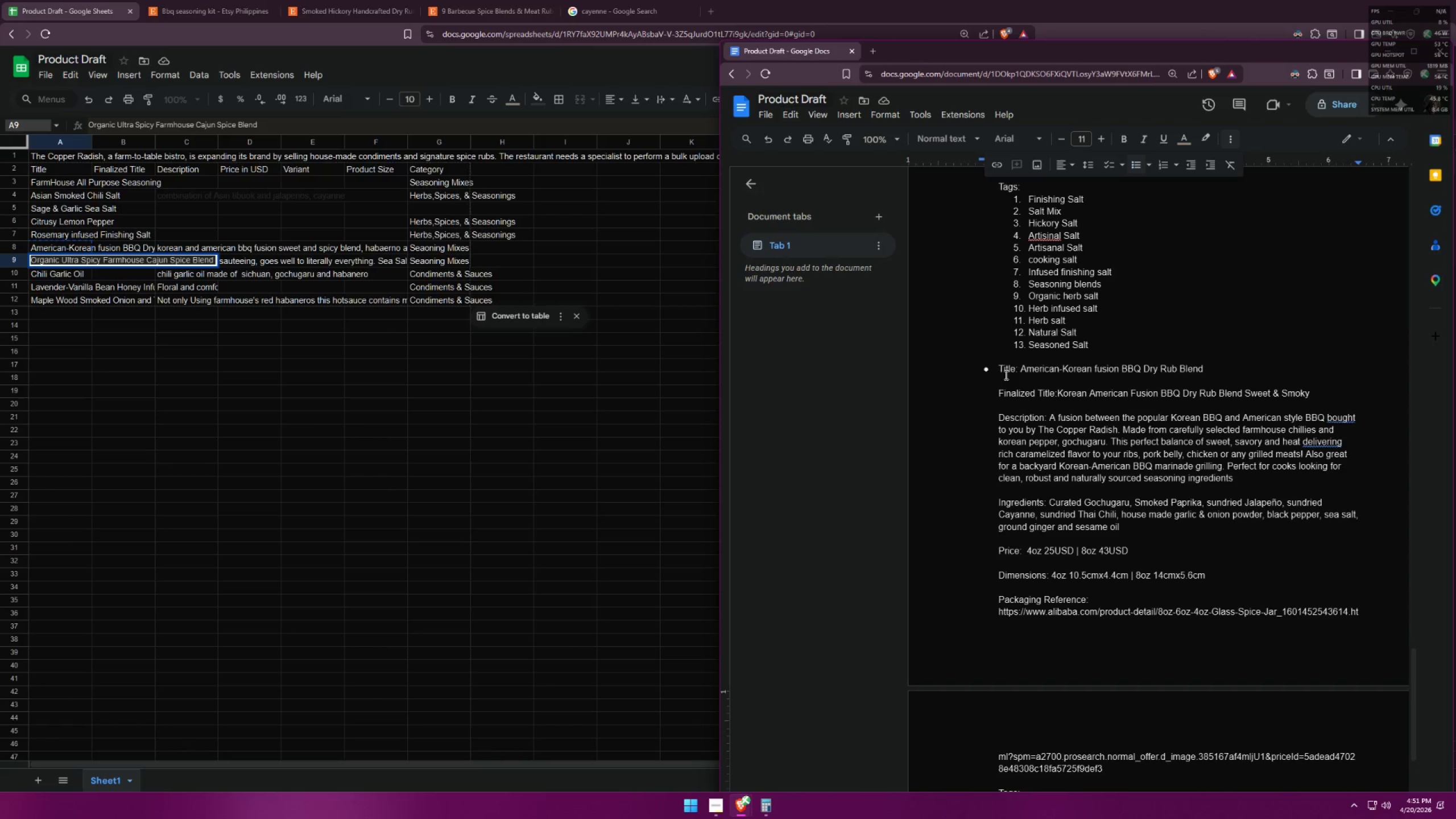 
left_click([1003, 373])
 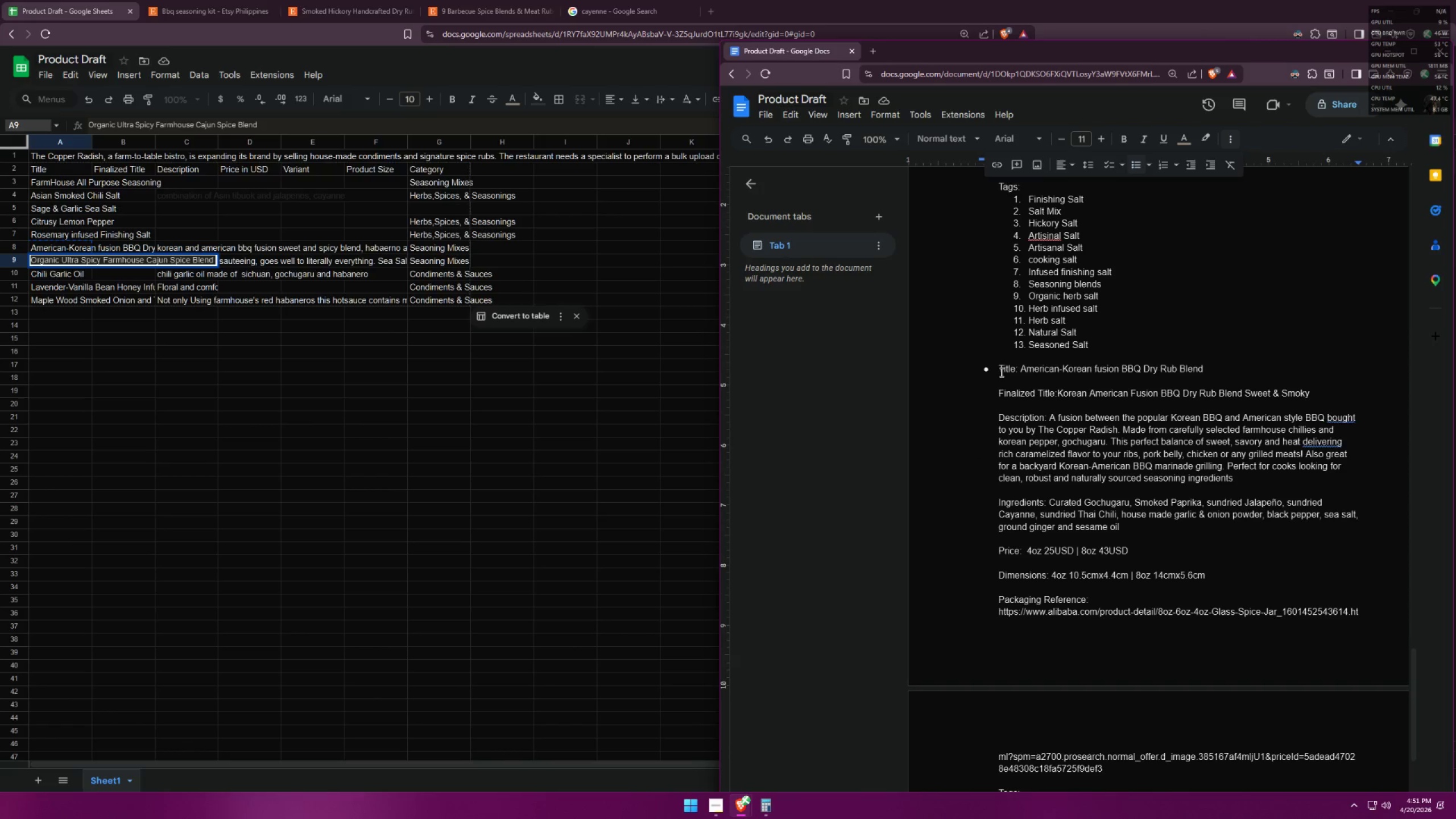 
left_click_drag(start_coordinate=[1000, 372], to_coordinate=[1218, 566])
 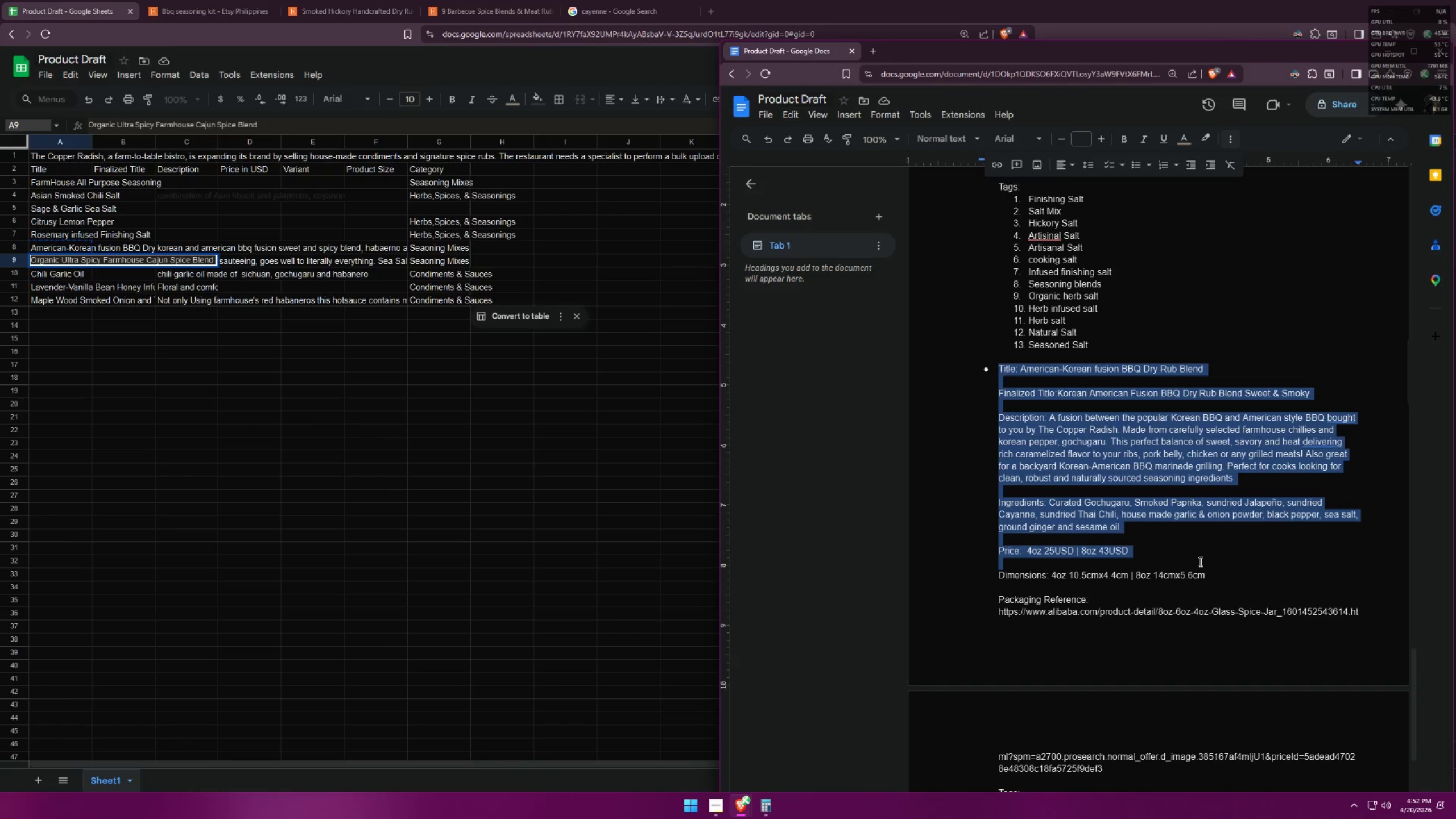 
wait(61.12)
 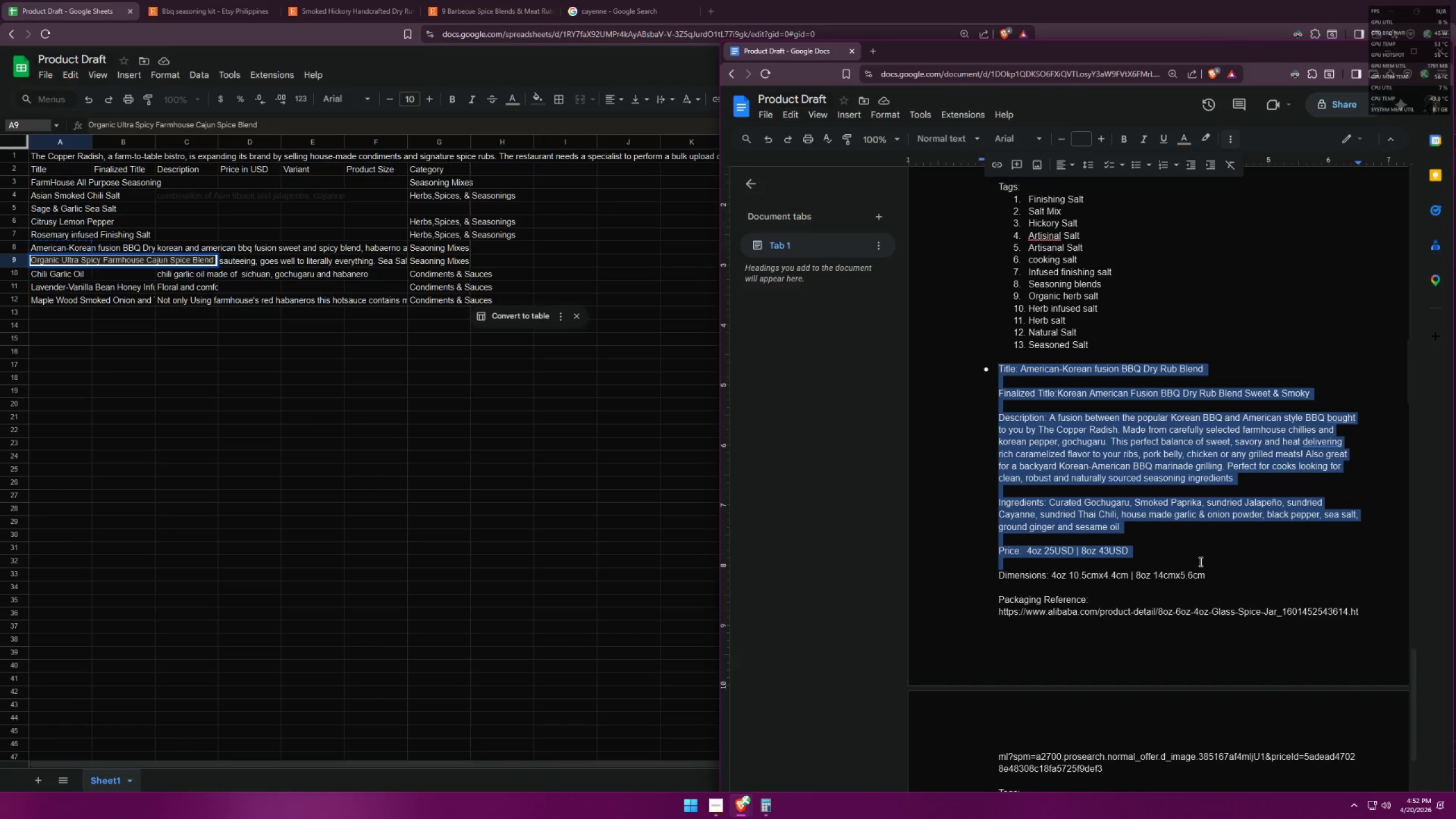 
scroll: coordinate [1184, 554], scroll_direction: down, amount: 8.0
 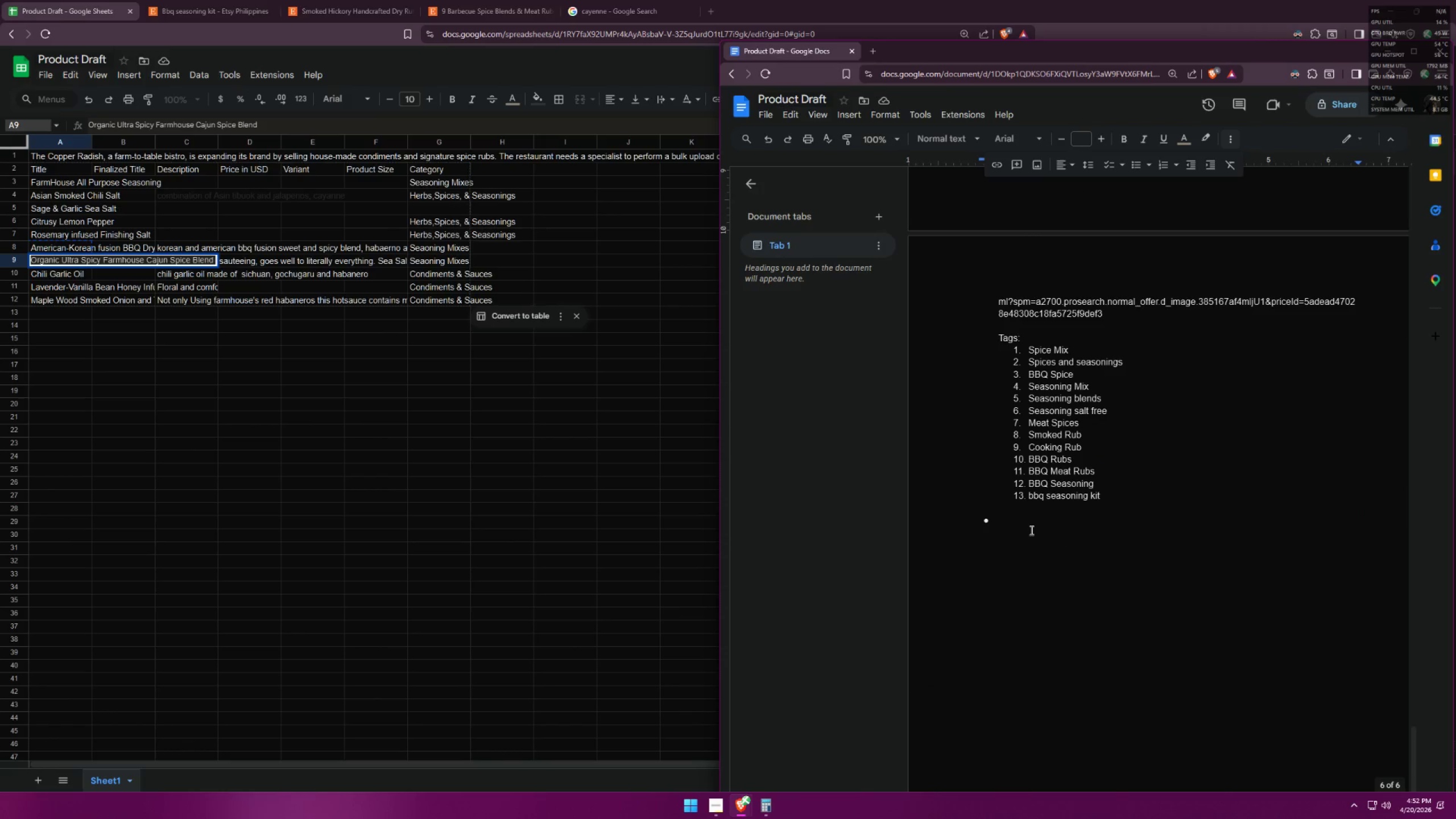 
left_click([1031, 522])
 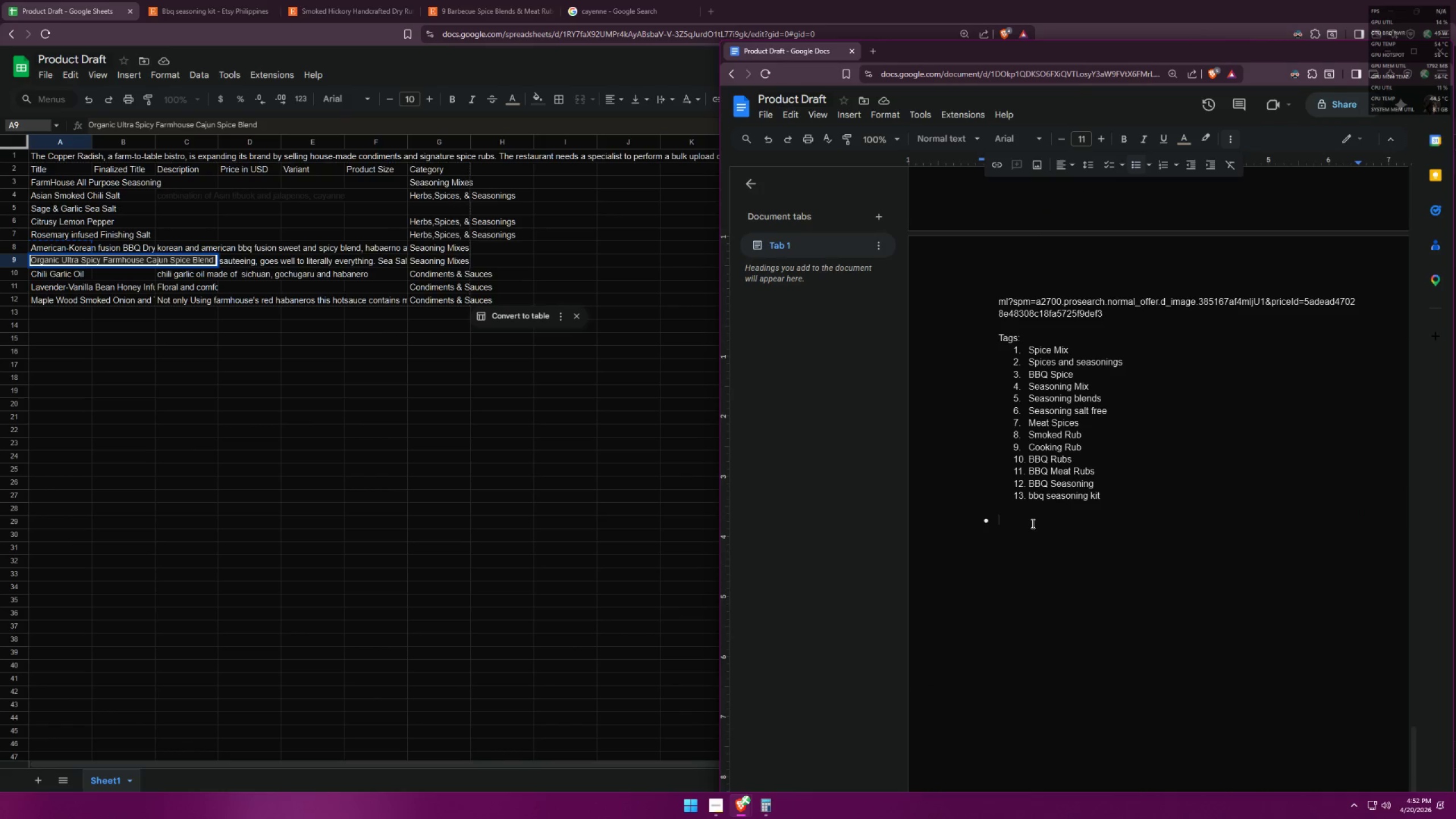 
type(Title:)
 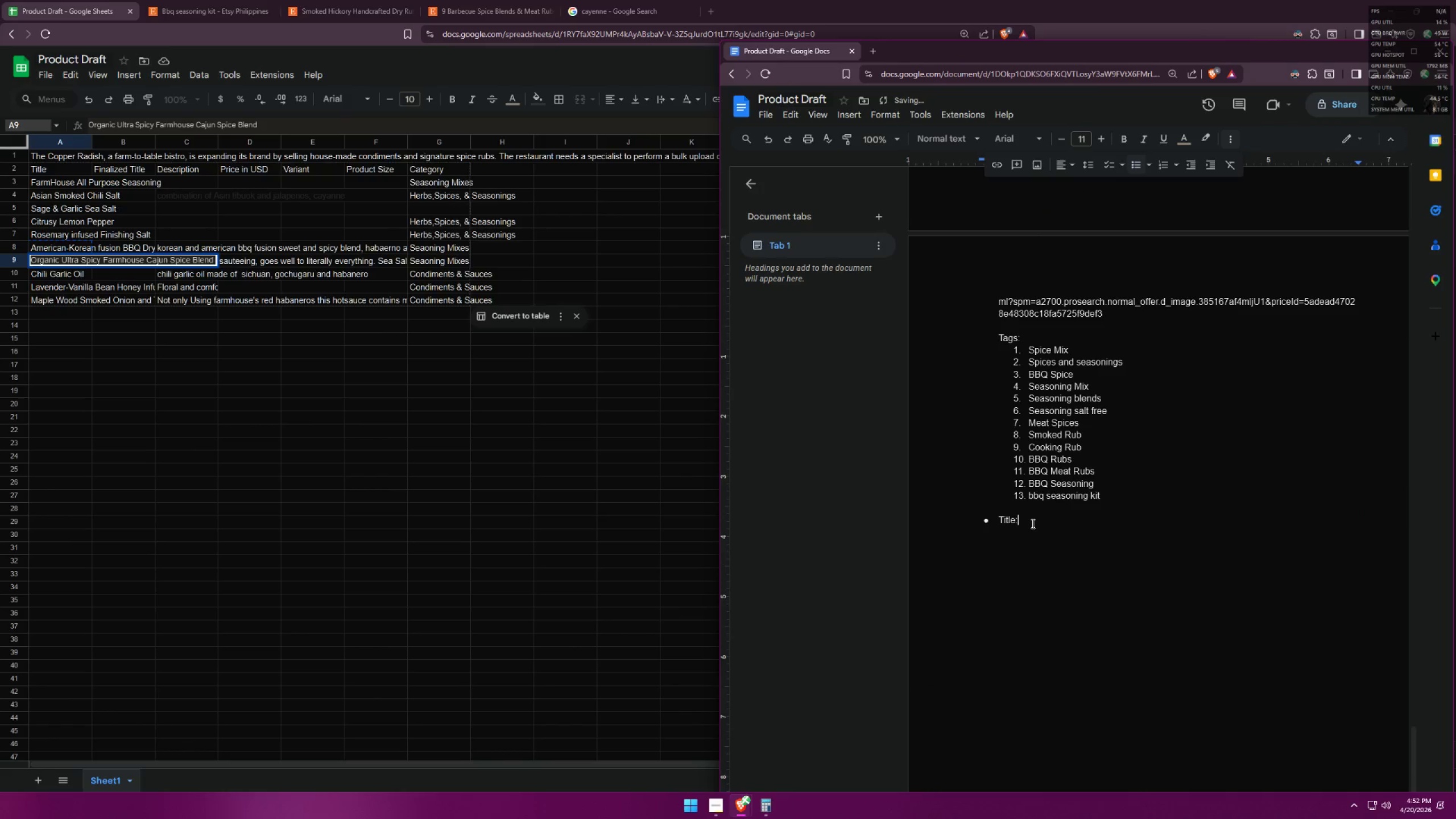 
key(Enter)
 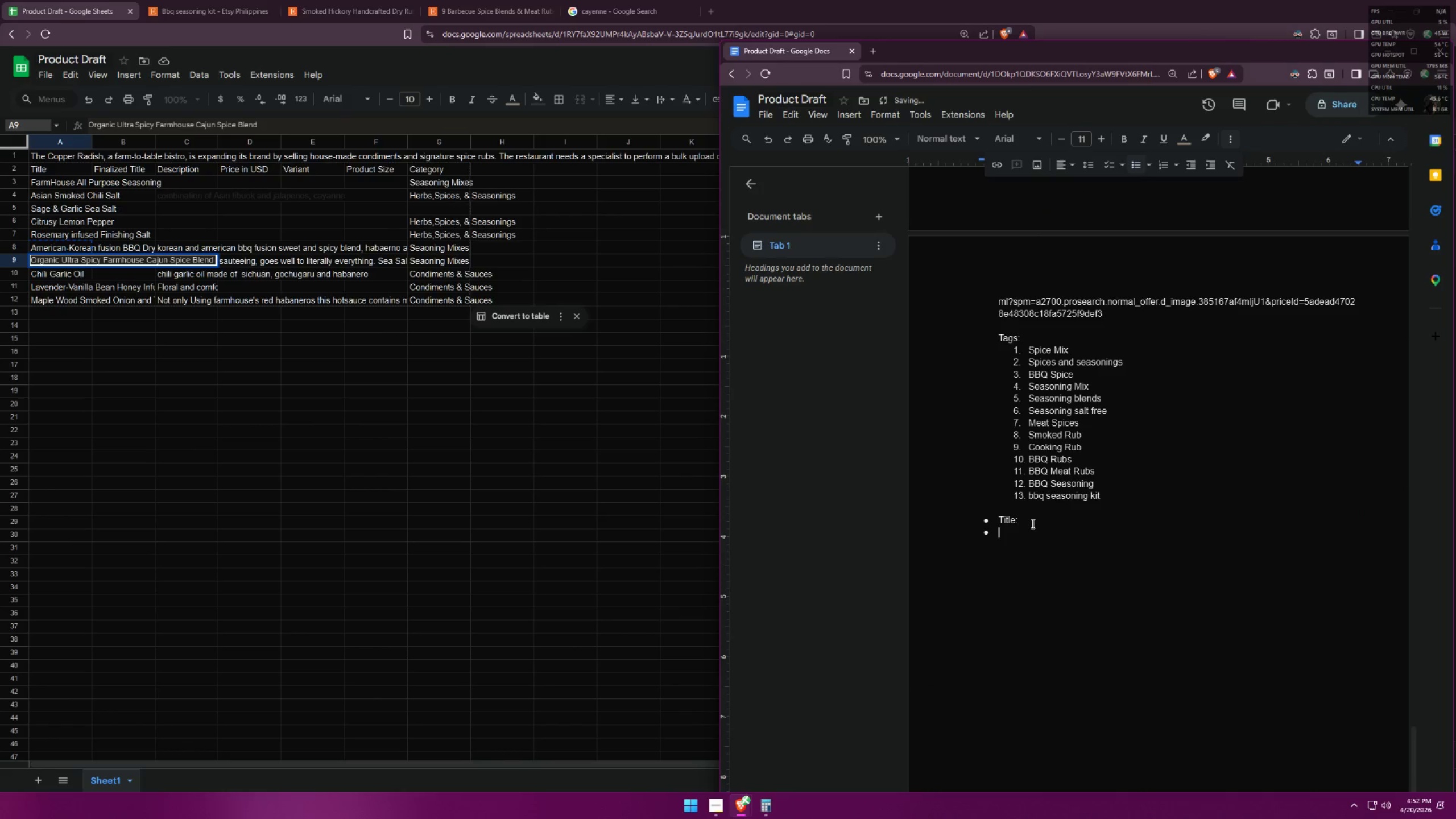 
key(Enter)
 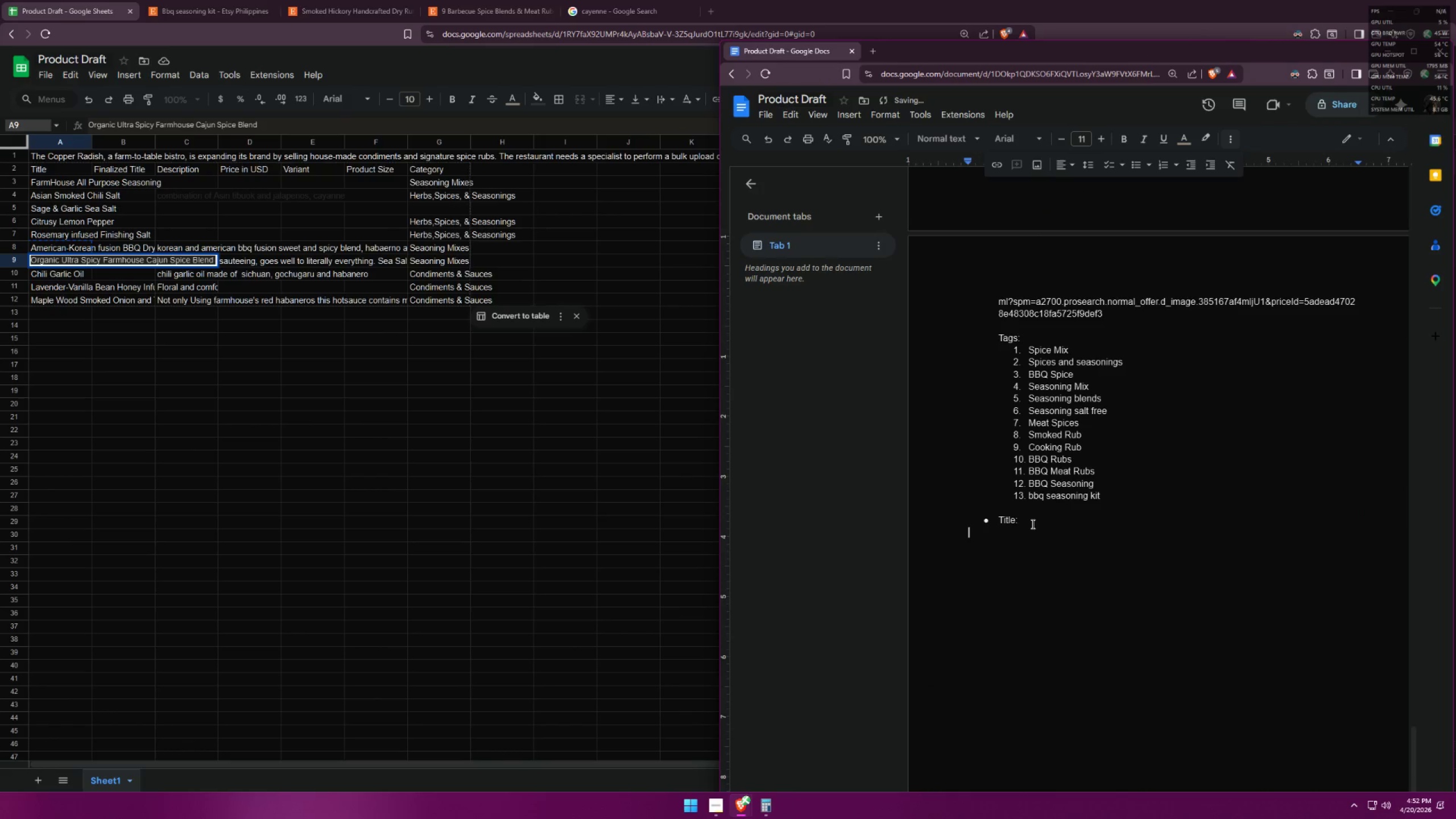 
key(Backspace)
 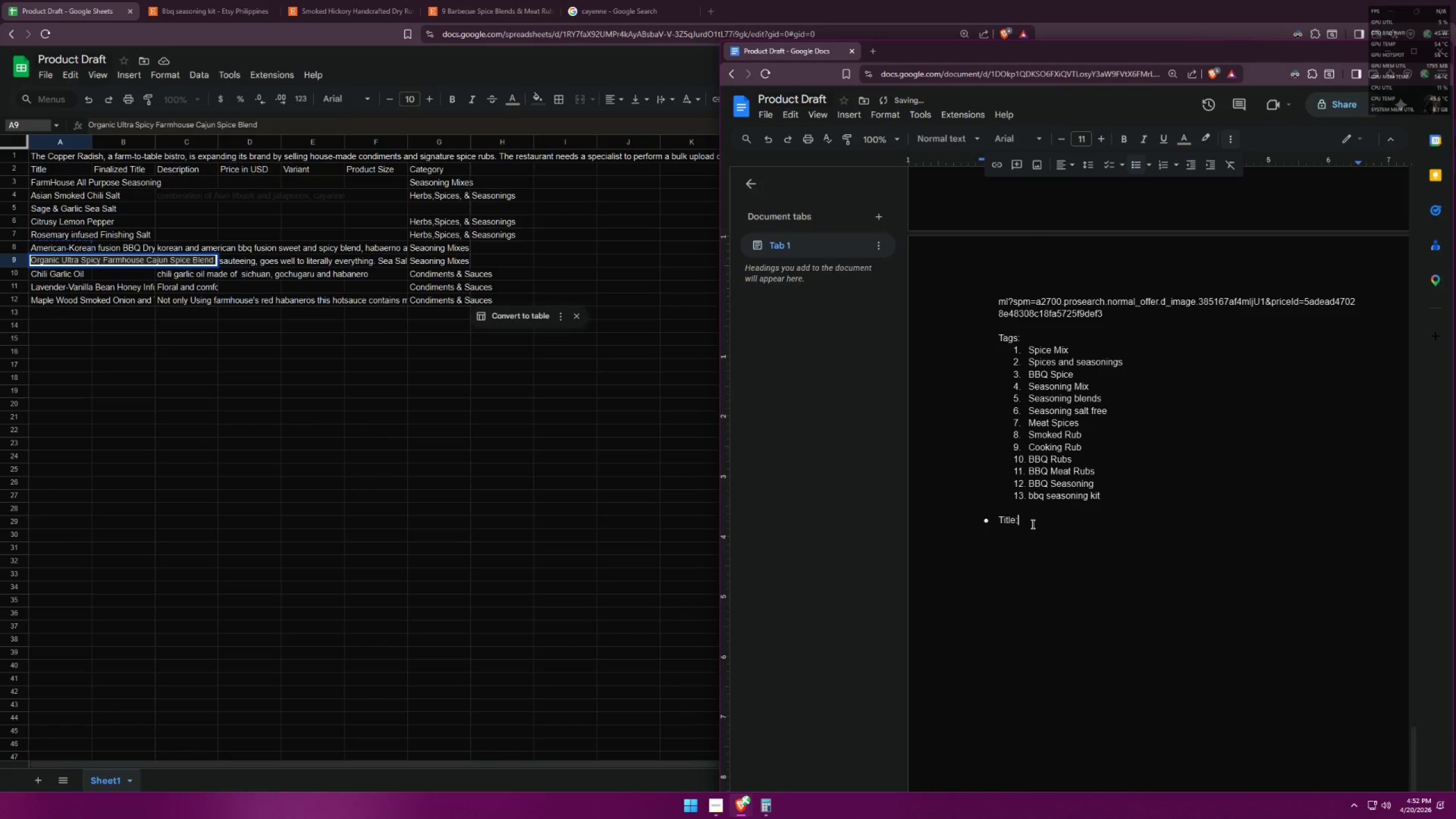 
key(Backspace)
 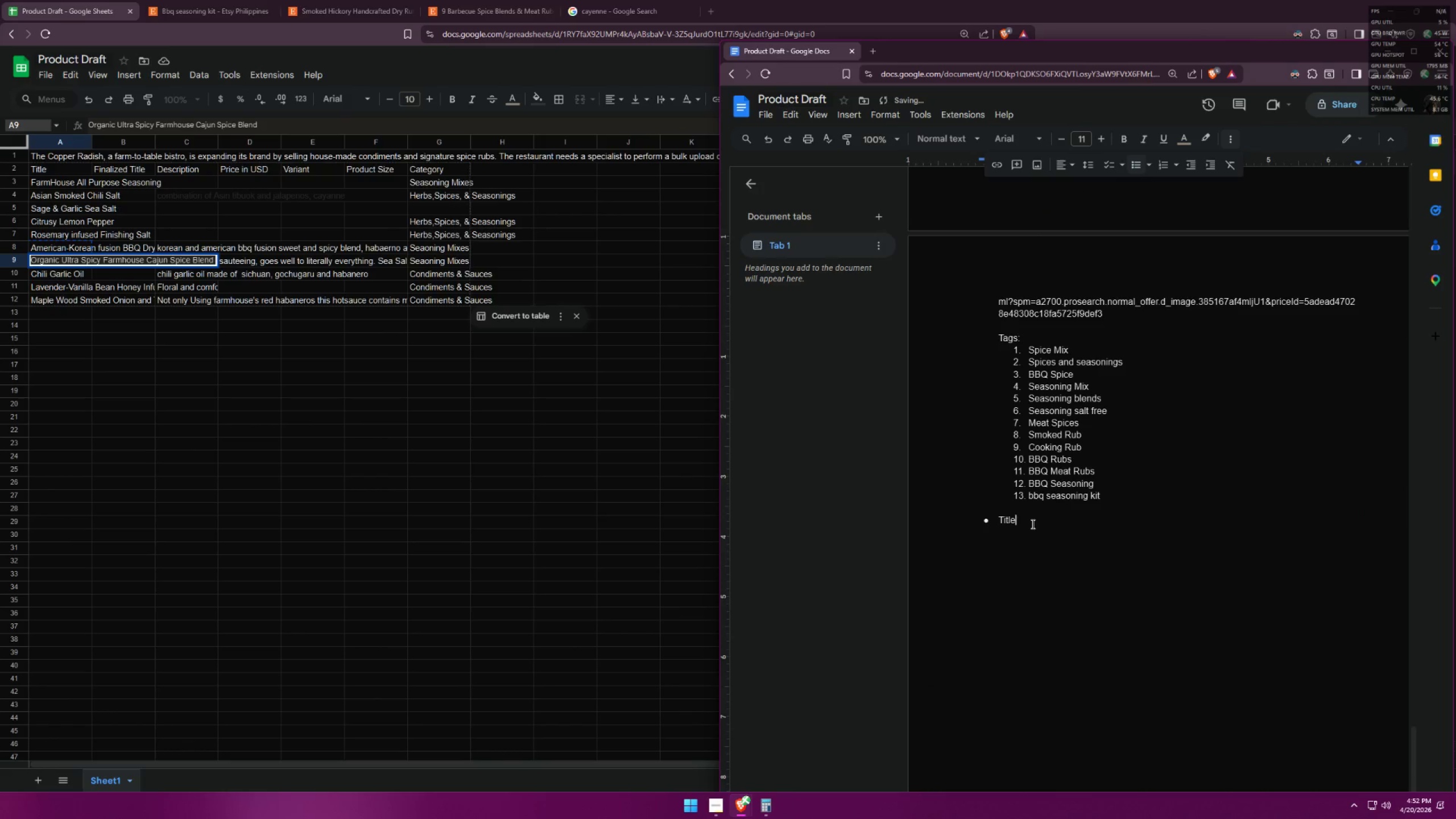 
key(Shift+Semicolon)
 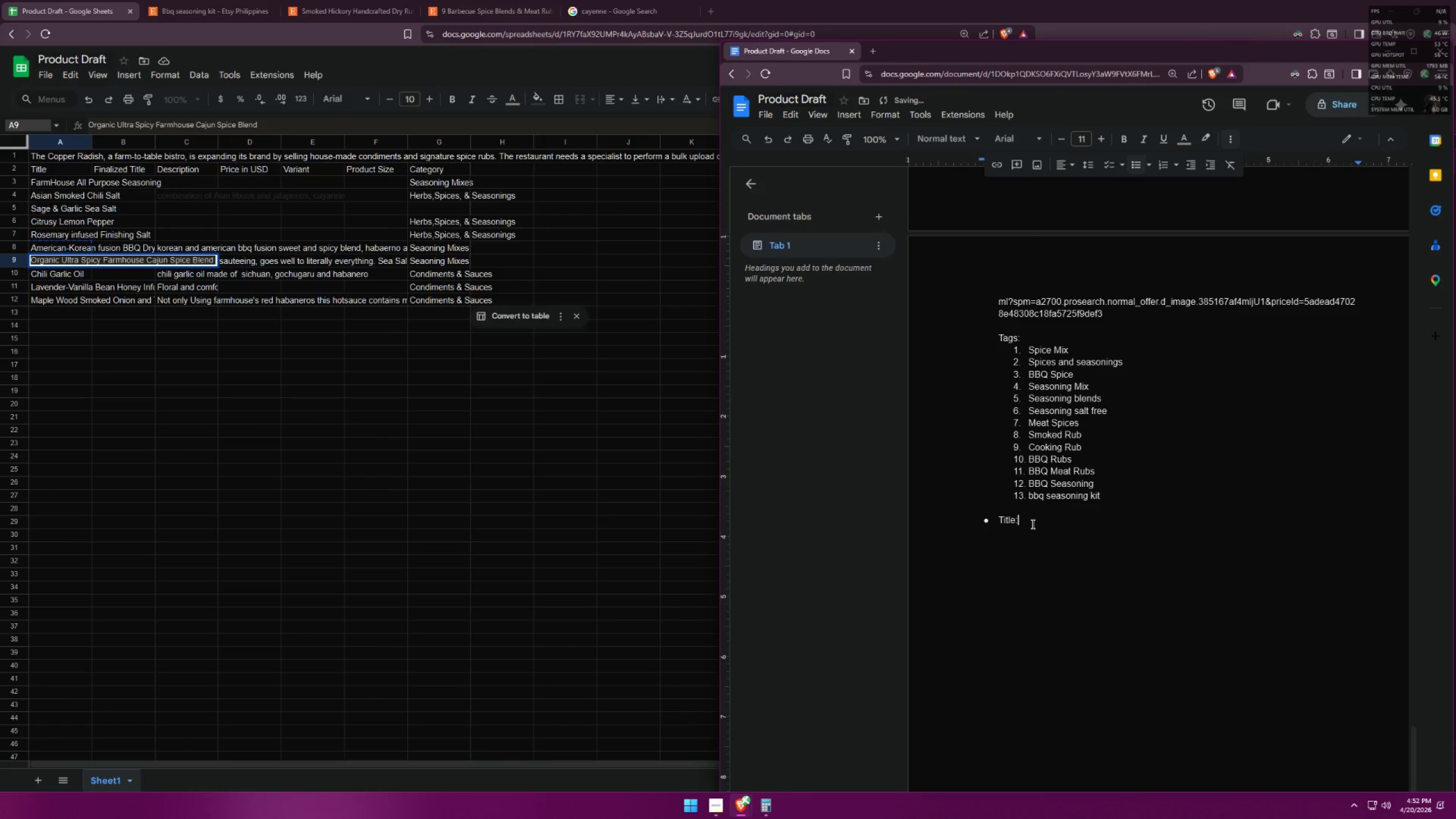 
key(Enter)
 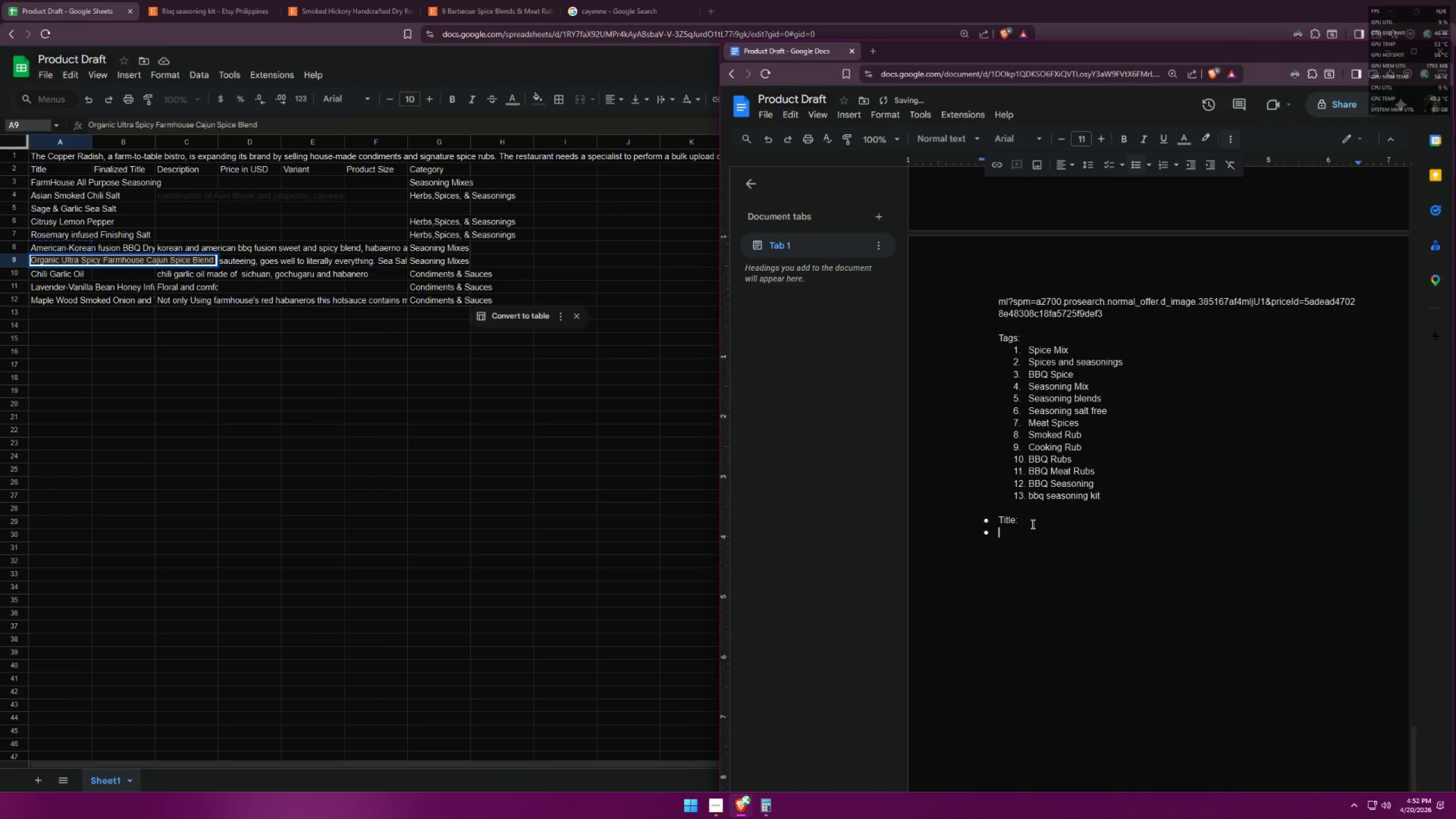 
key(Backspace)
 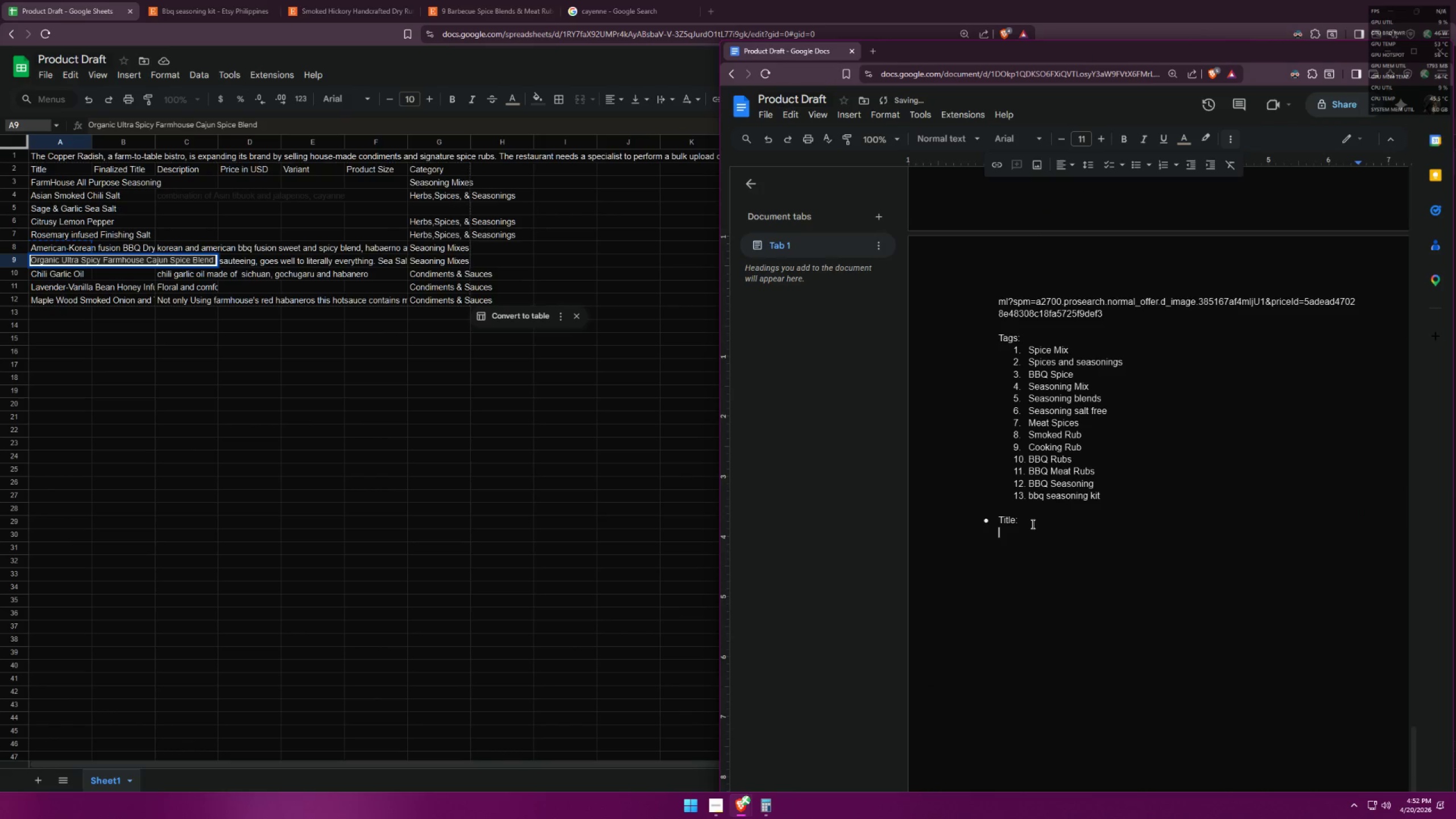 
key(Enter)
 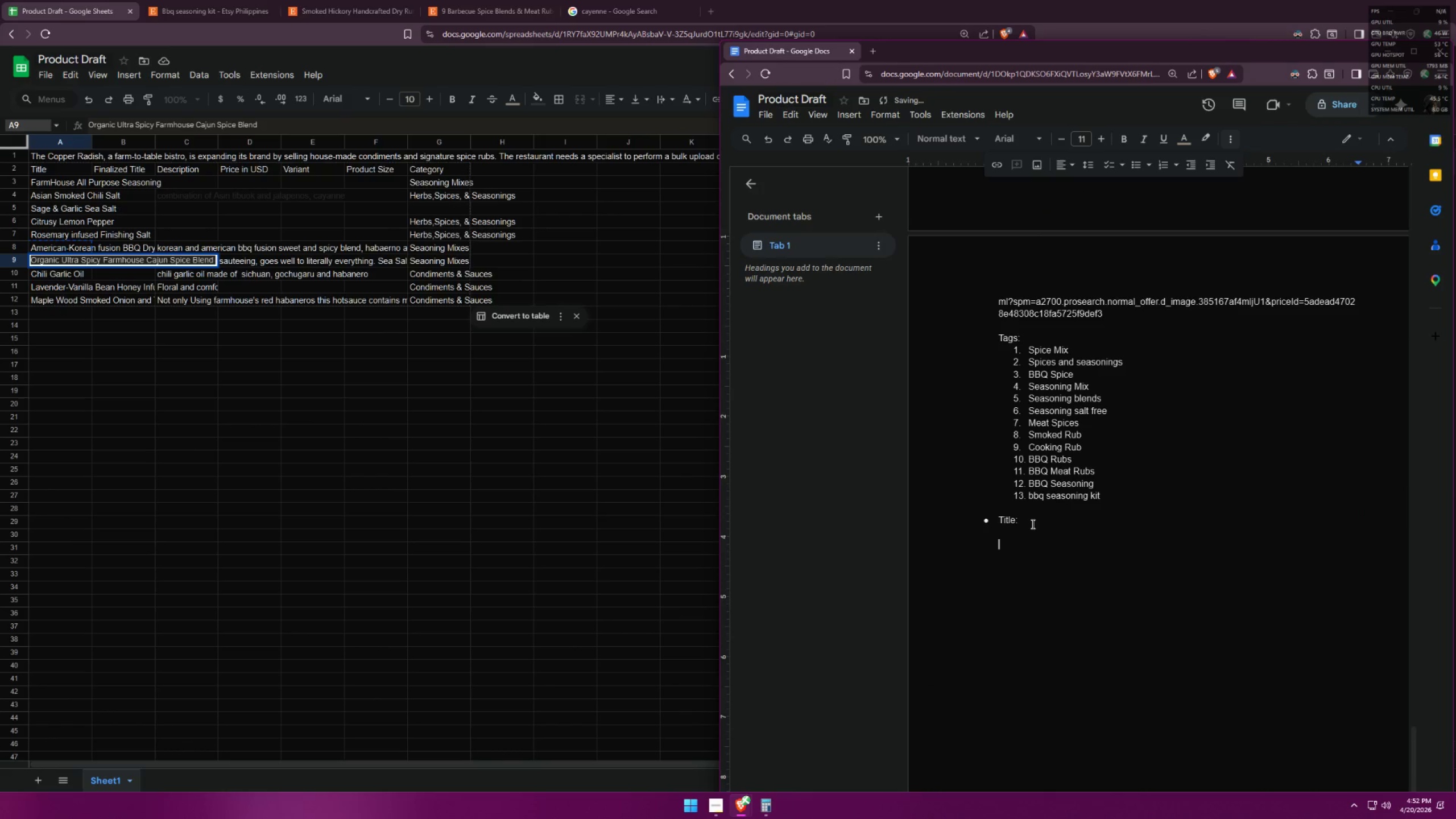 
type(D)
key(Backspace)
type(D)
key(Backspace)
type(Finalized Title:)
 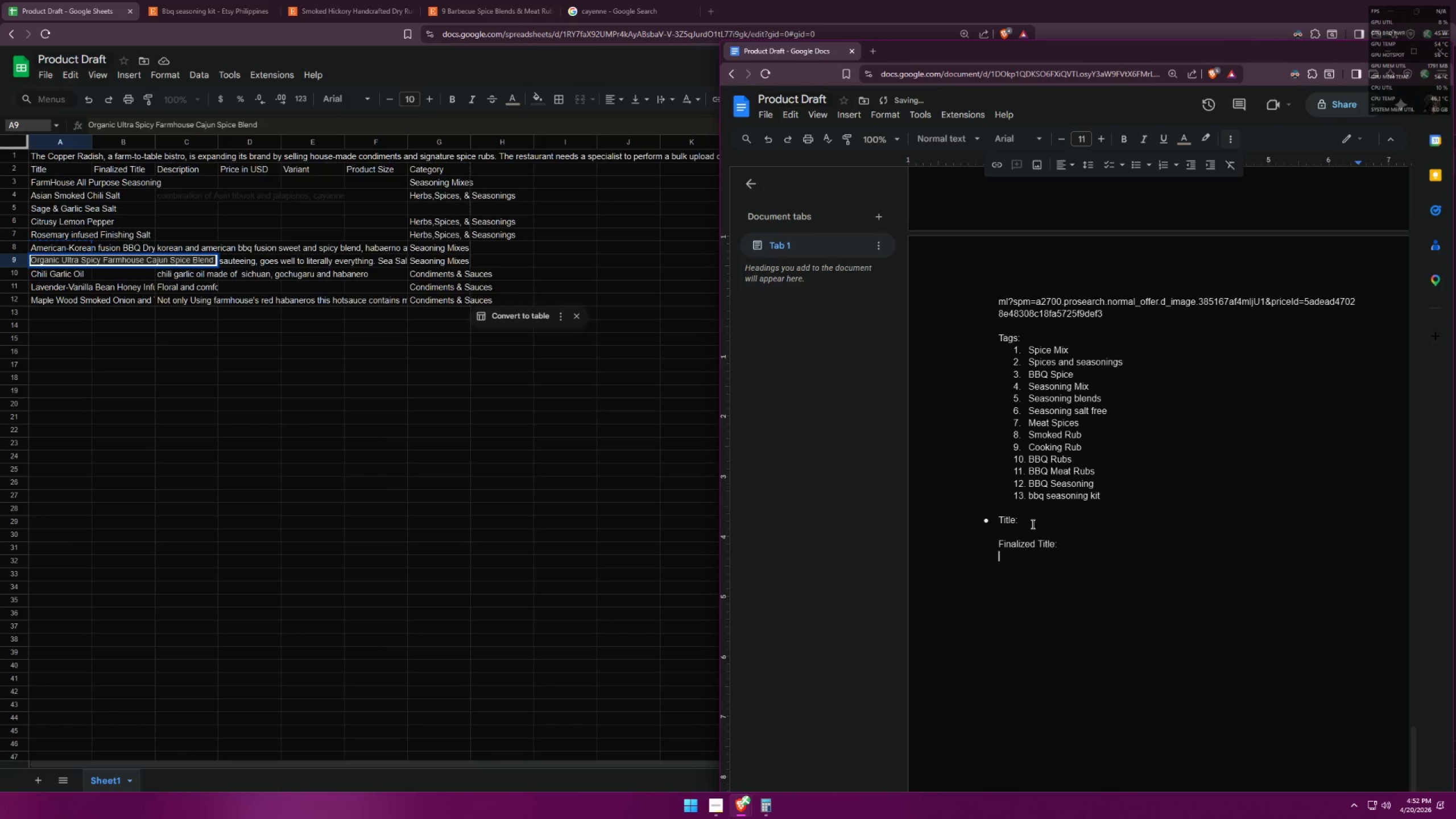 
 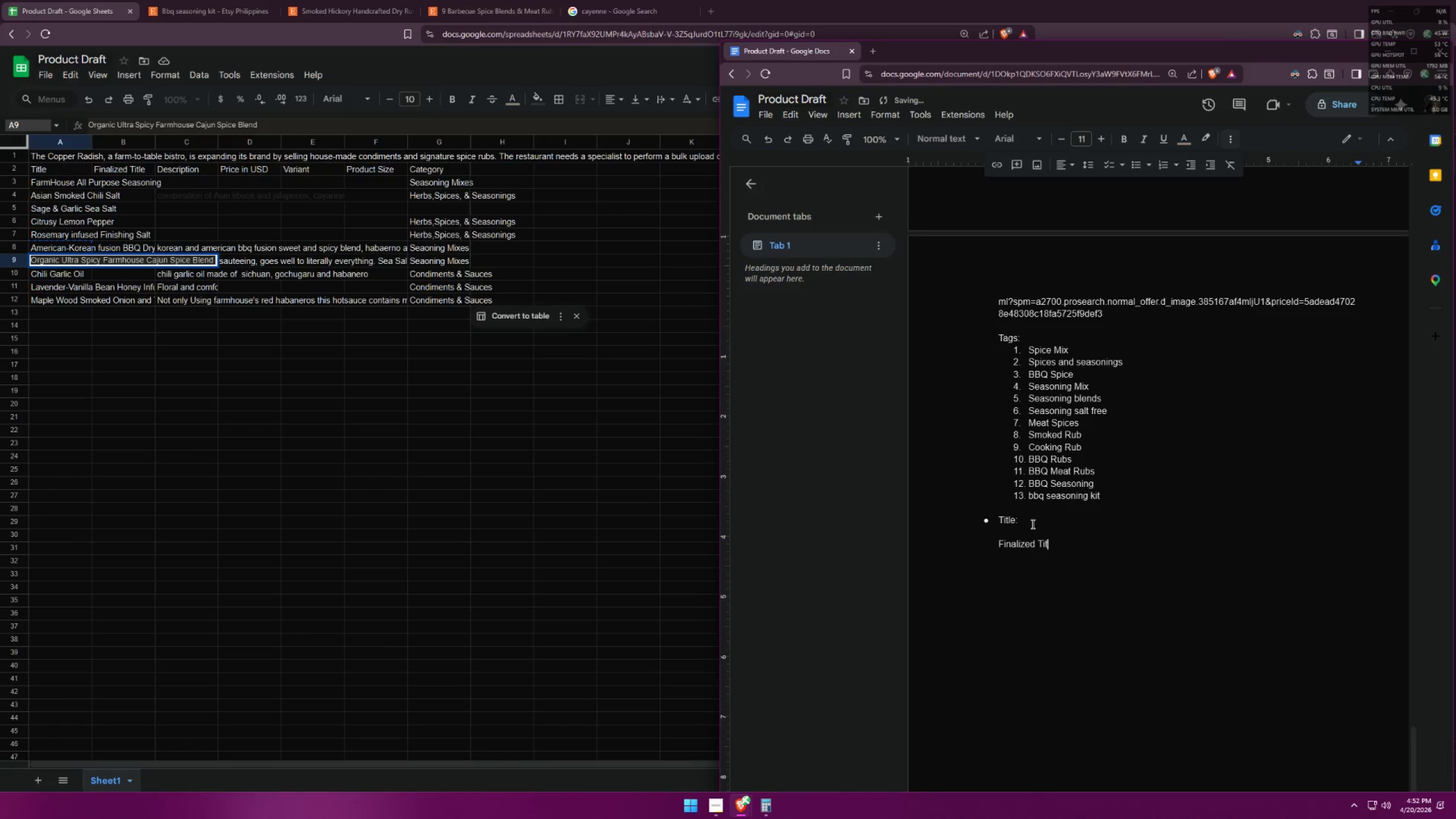 
key(Enter)
 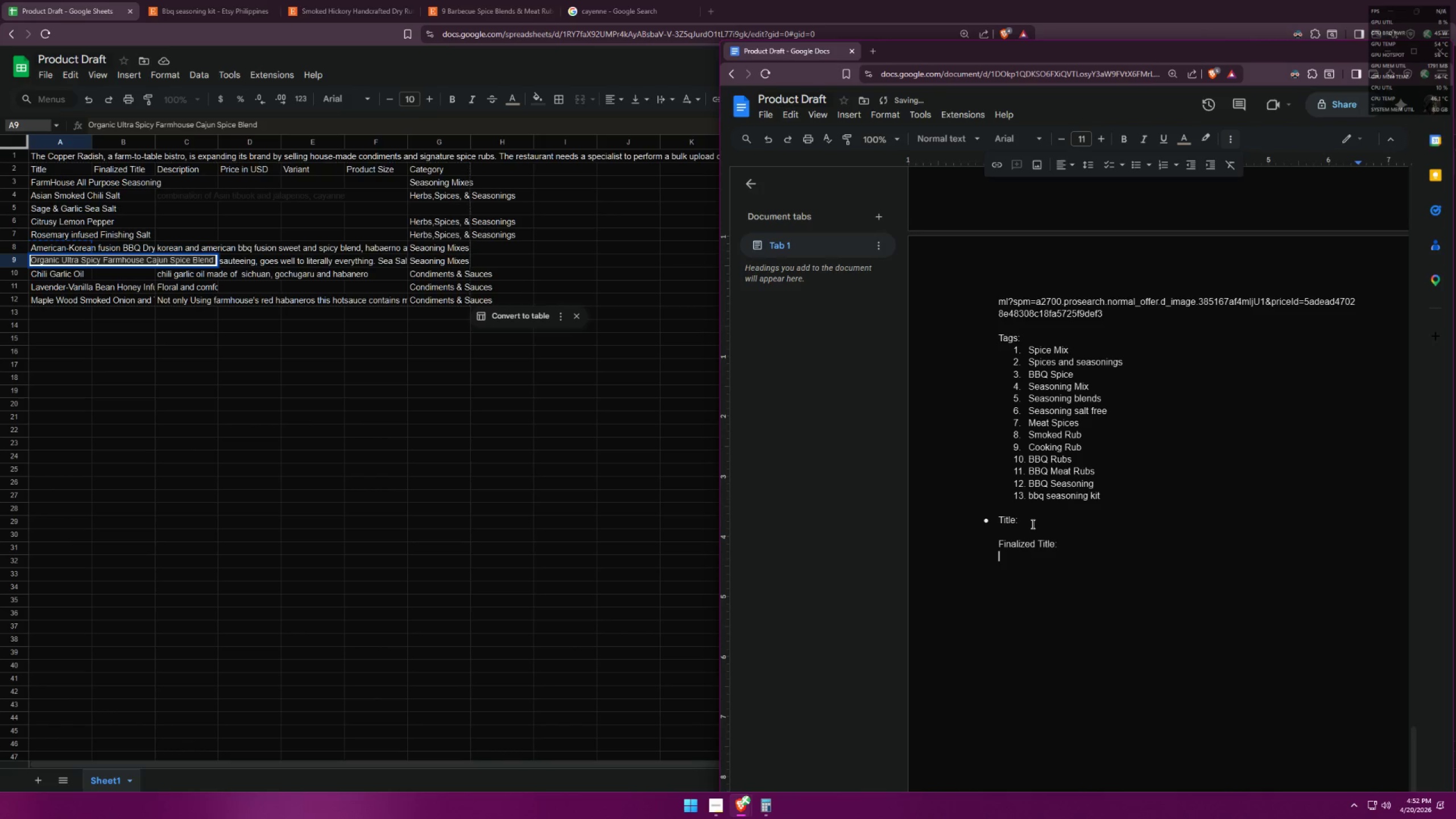 
key(Enter)
 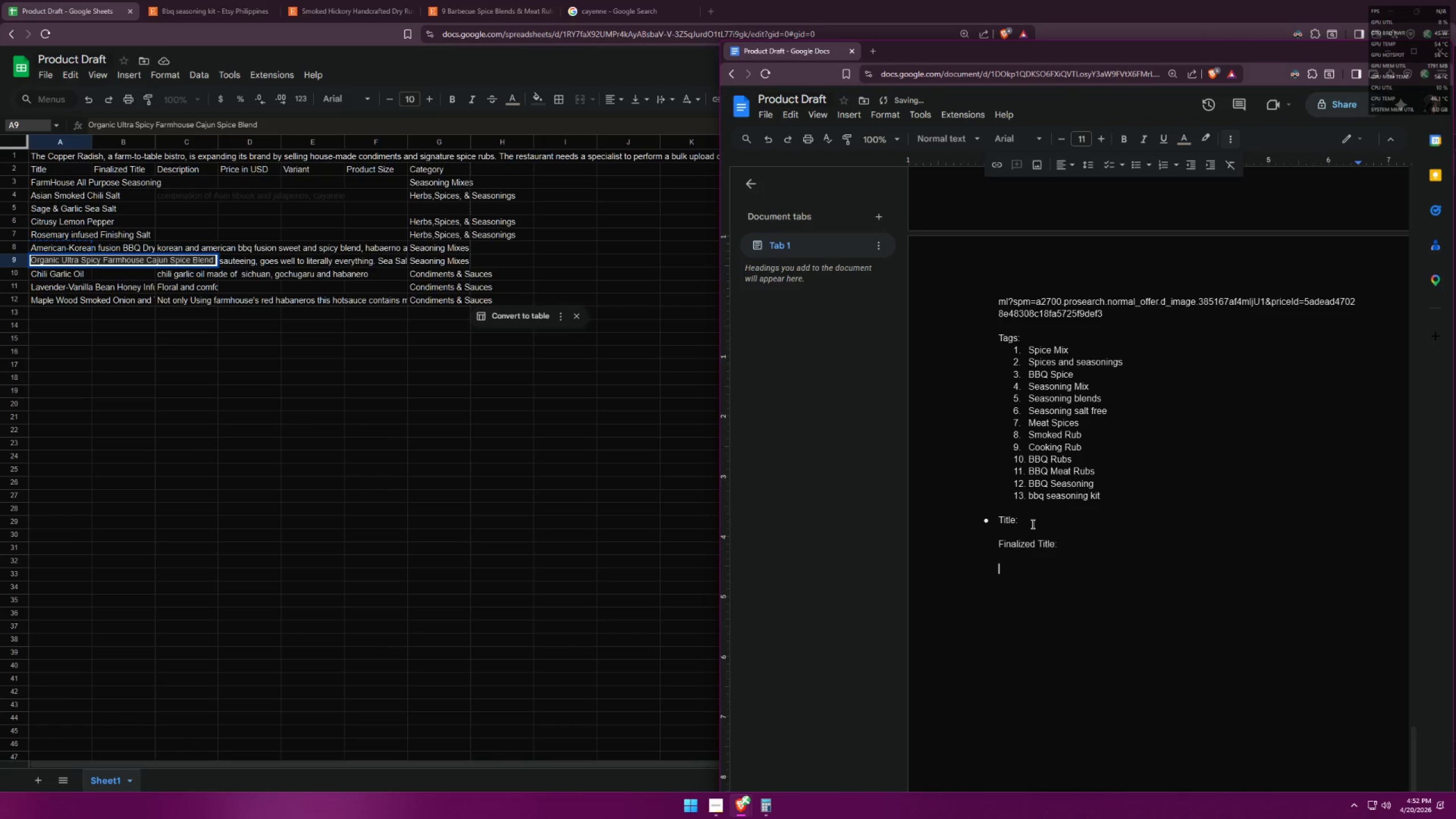 
type(Description:)
 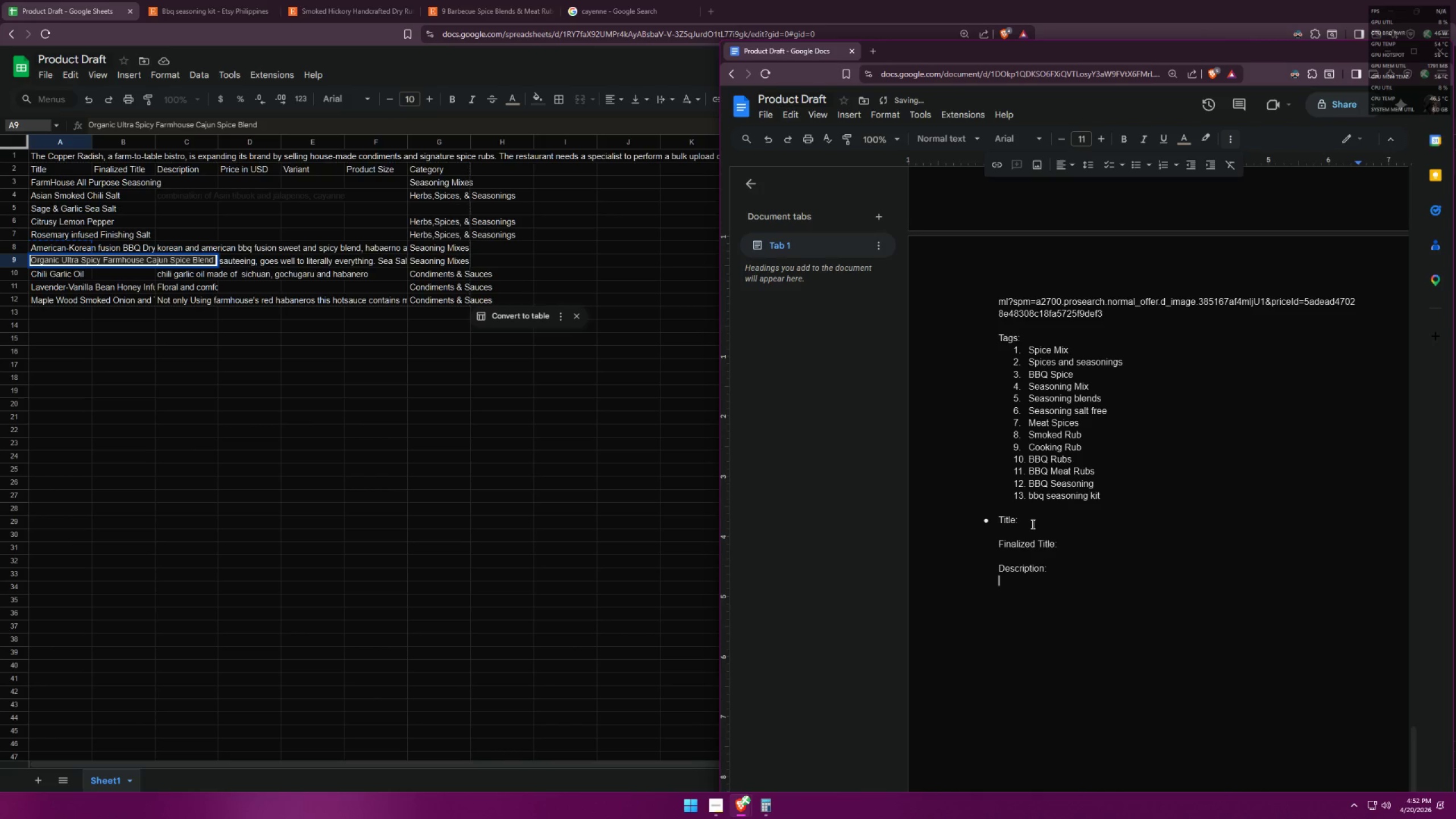 
 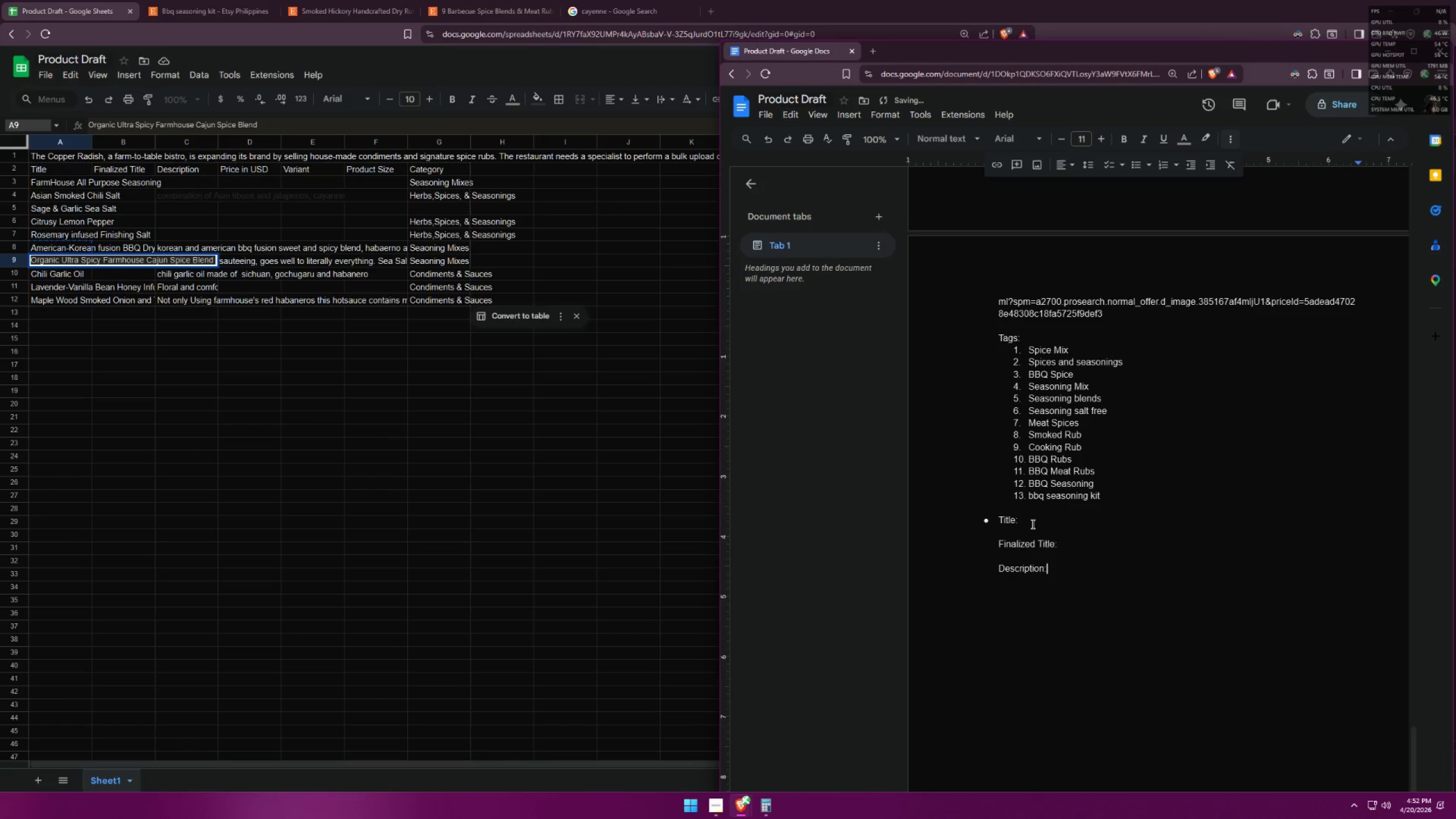 
key(Enter)
 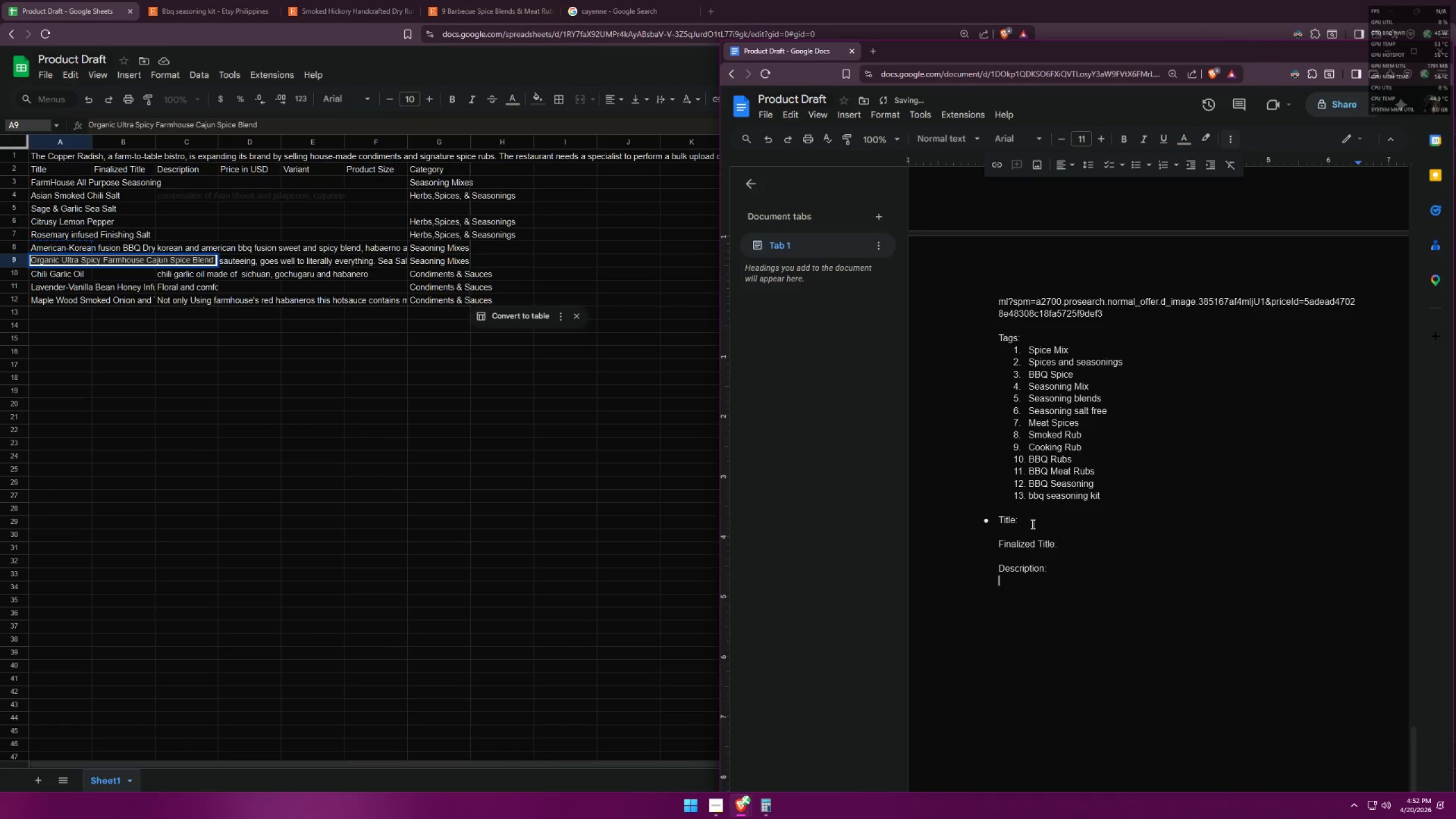 
key(Enter)
 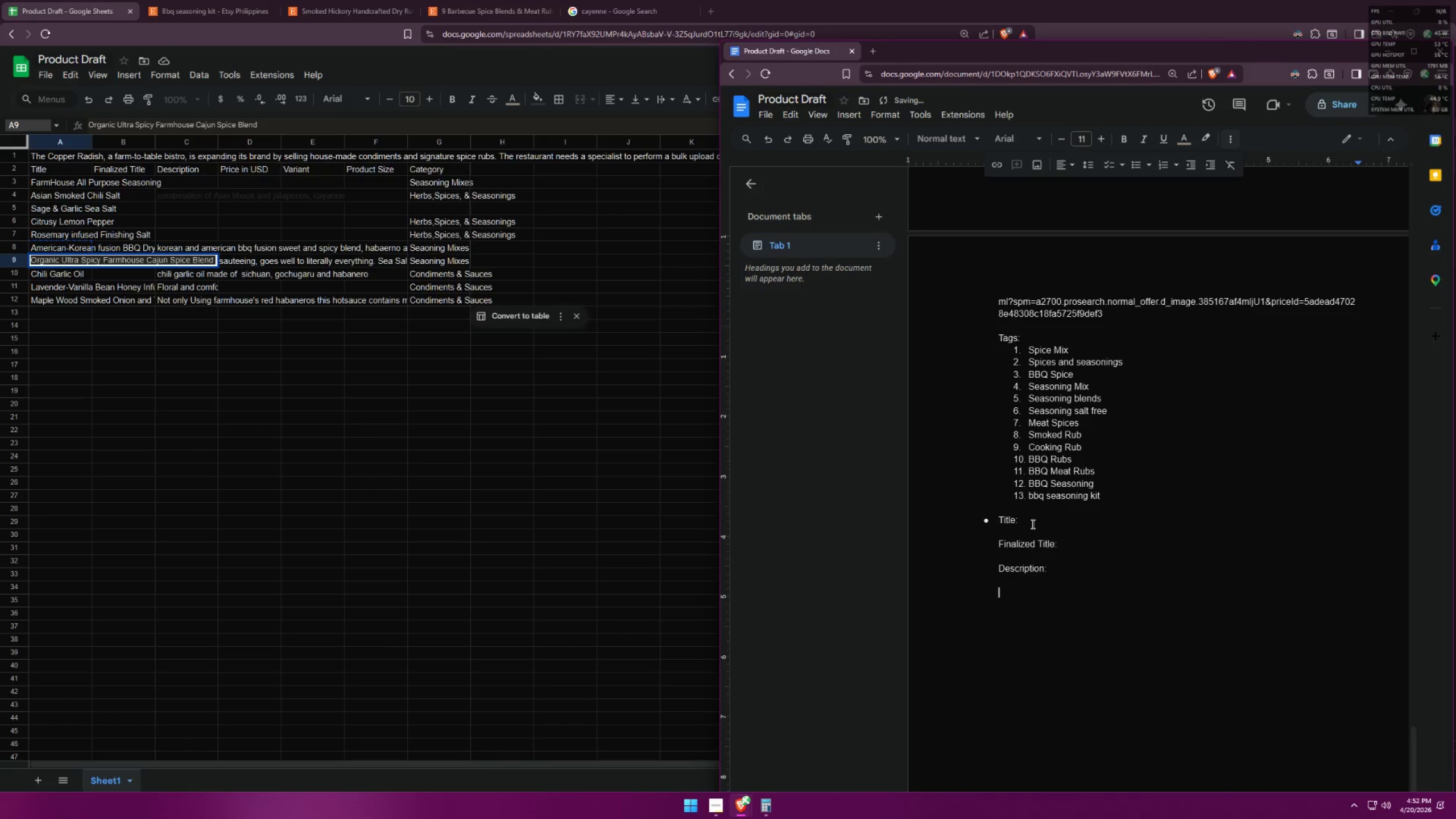 
type(Ingredients:)
 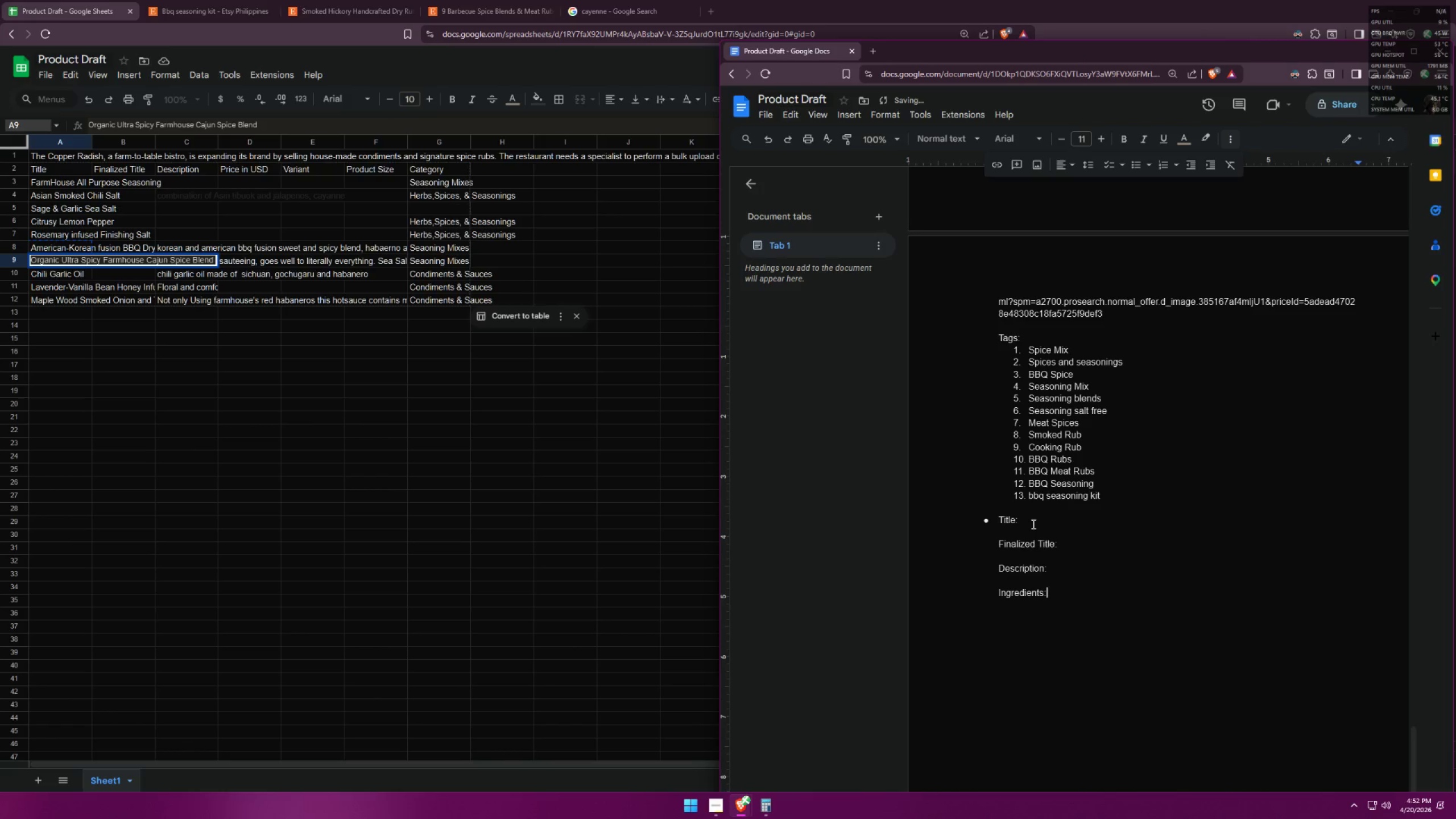 
key(Enter)
 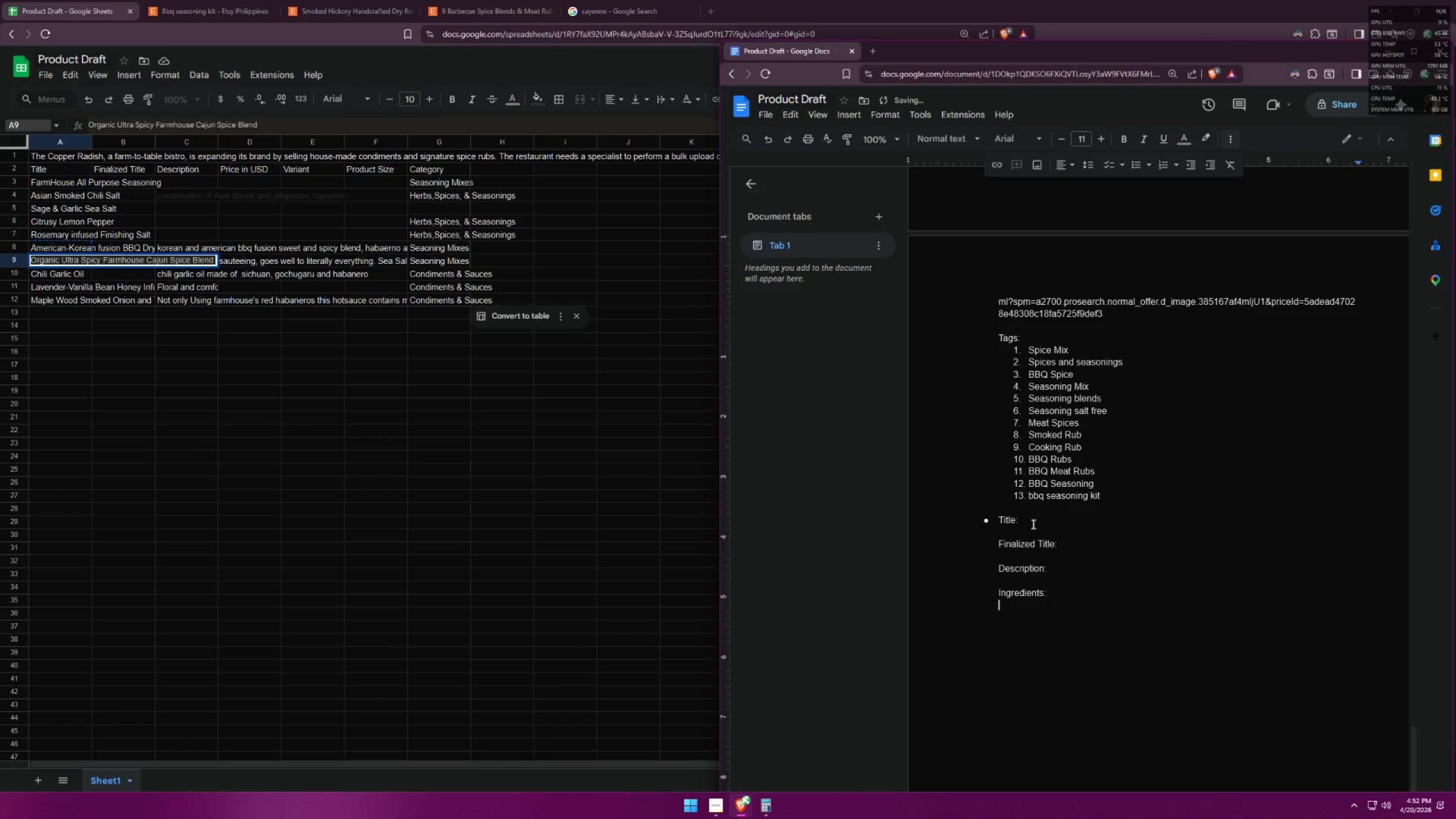 
key(Enter)
 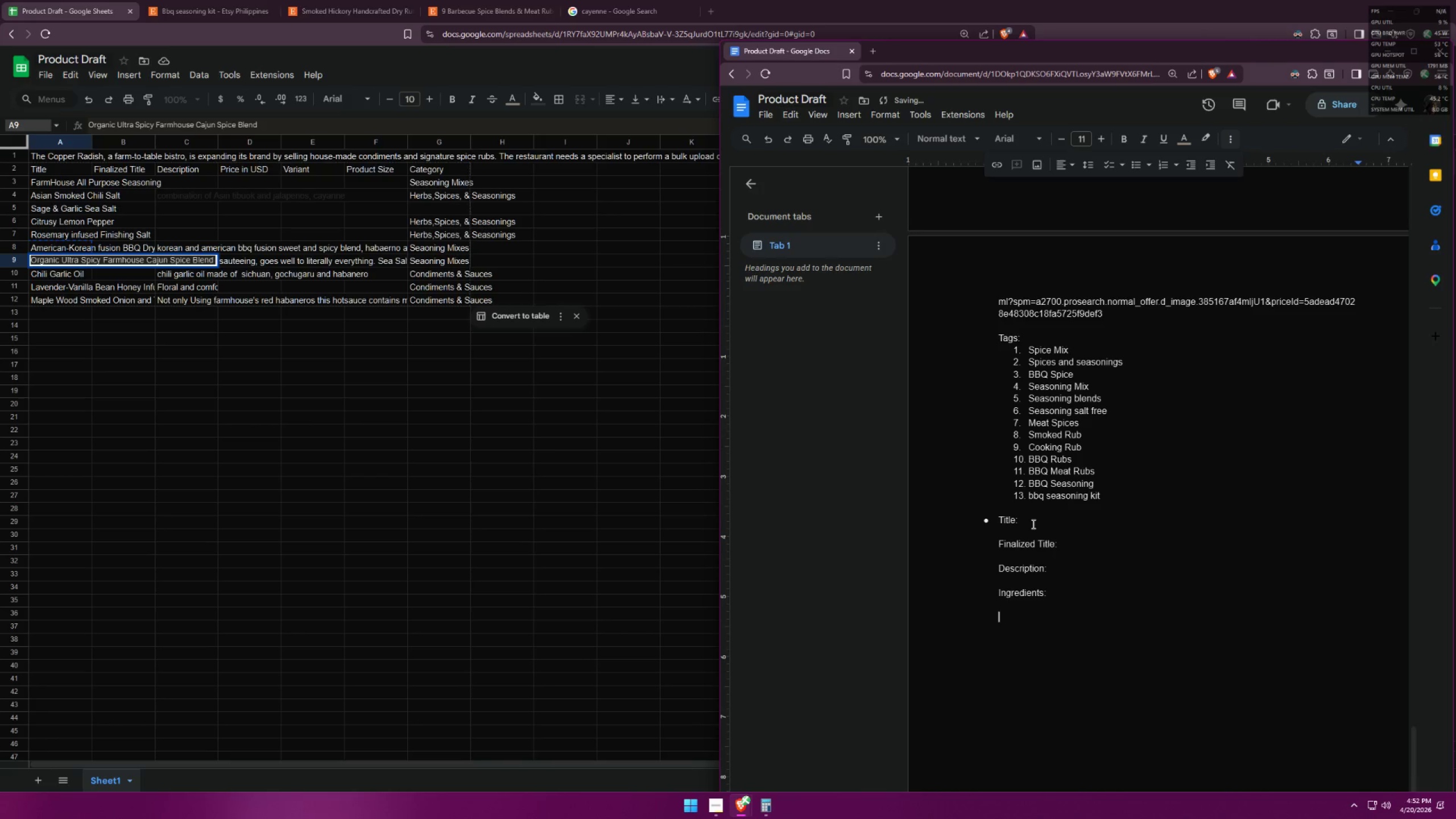 
scroll: coordinate [1064, 483], scroll_direction: down, amount: 2.0
 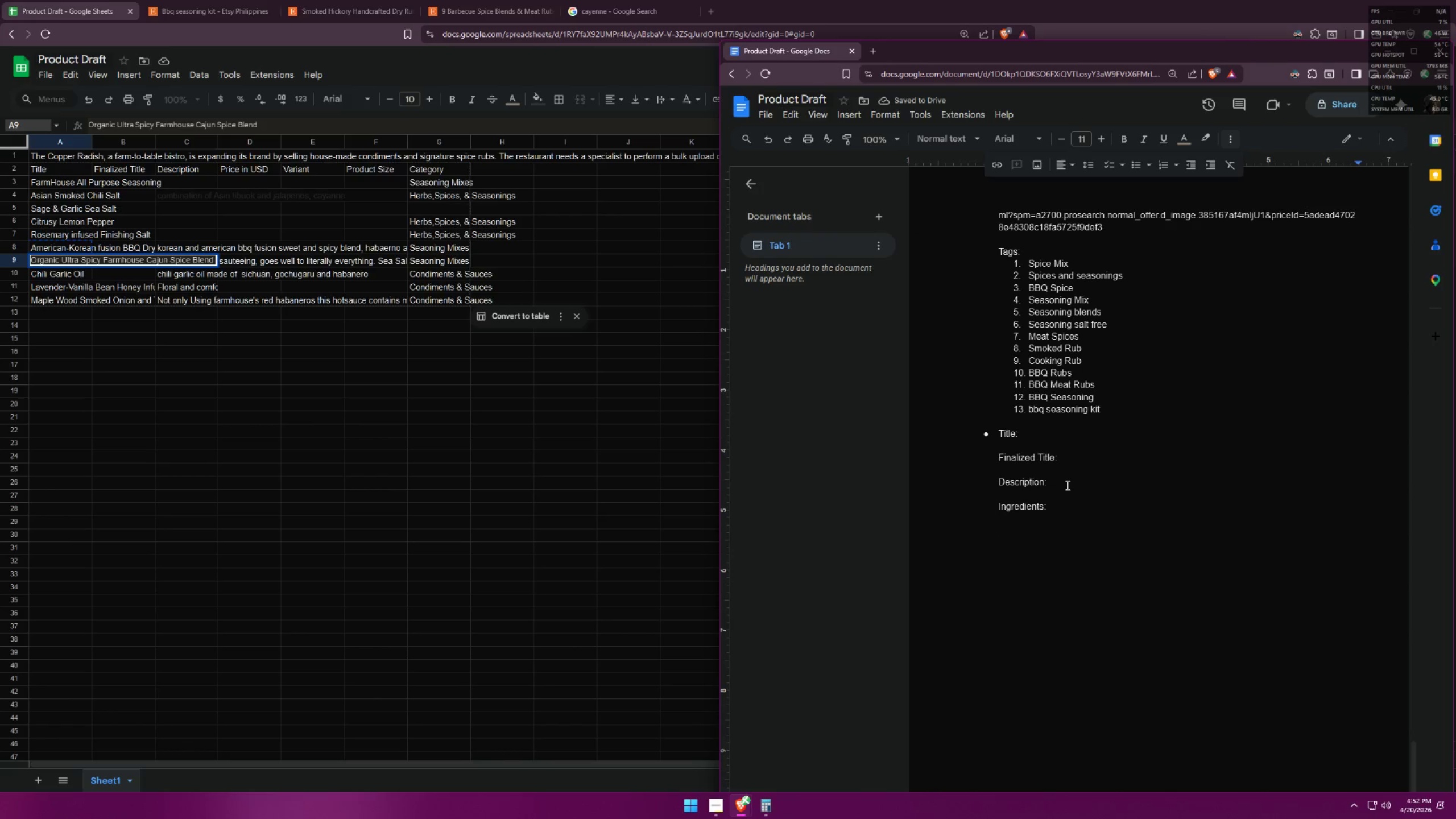 
type(Price:)
 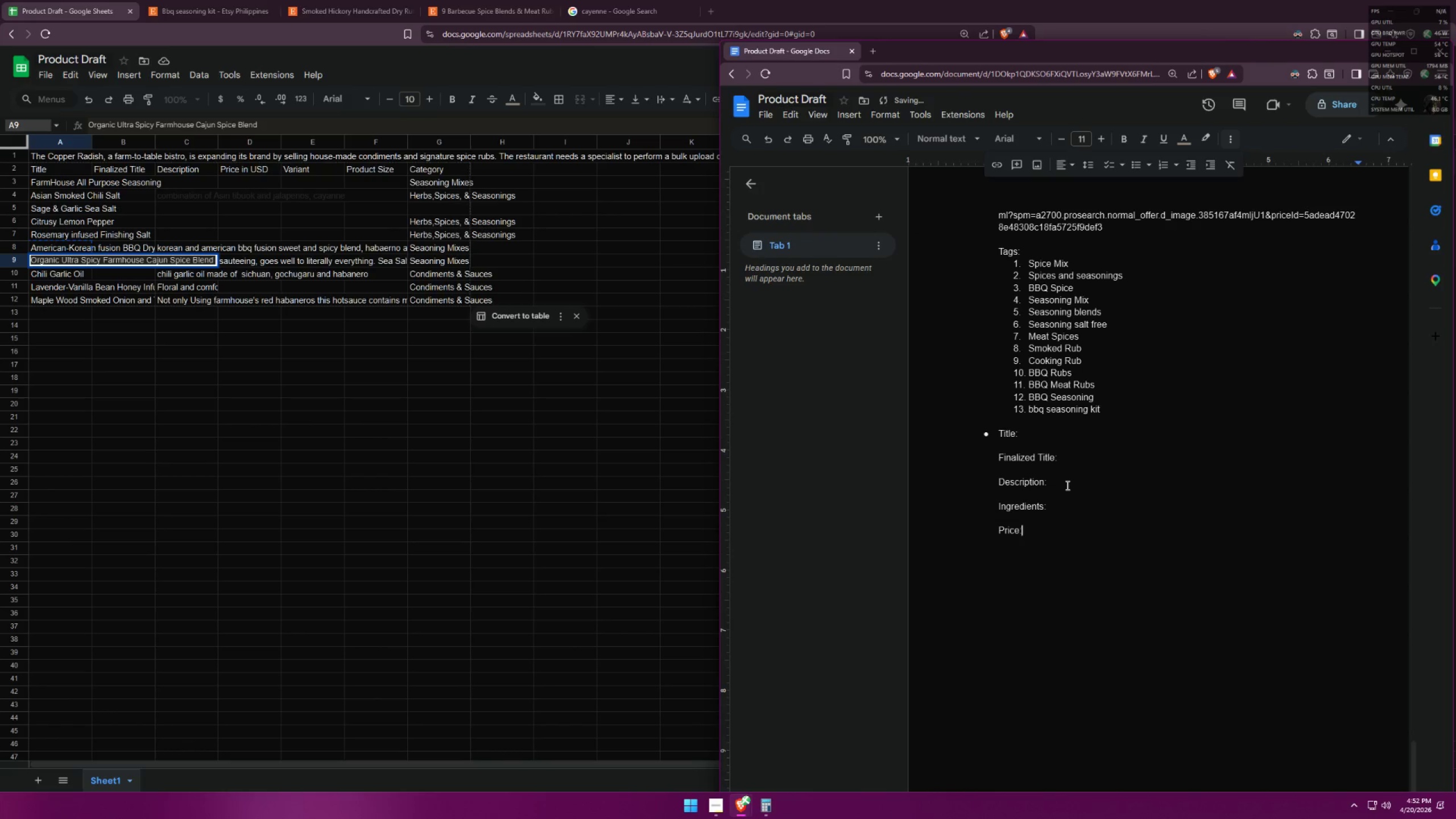 
key(Enter)
 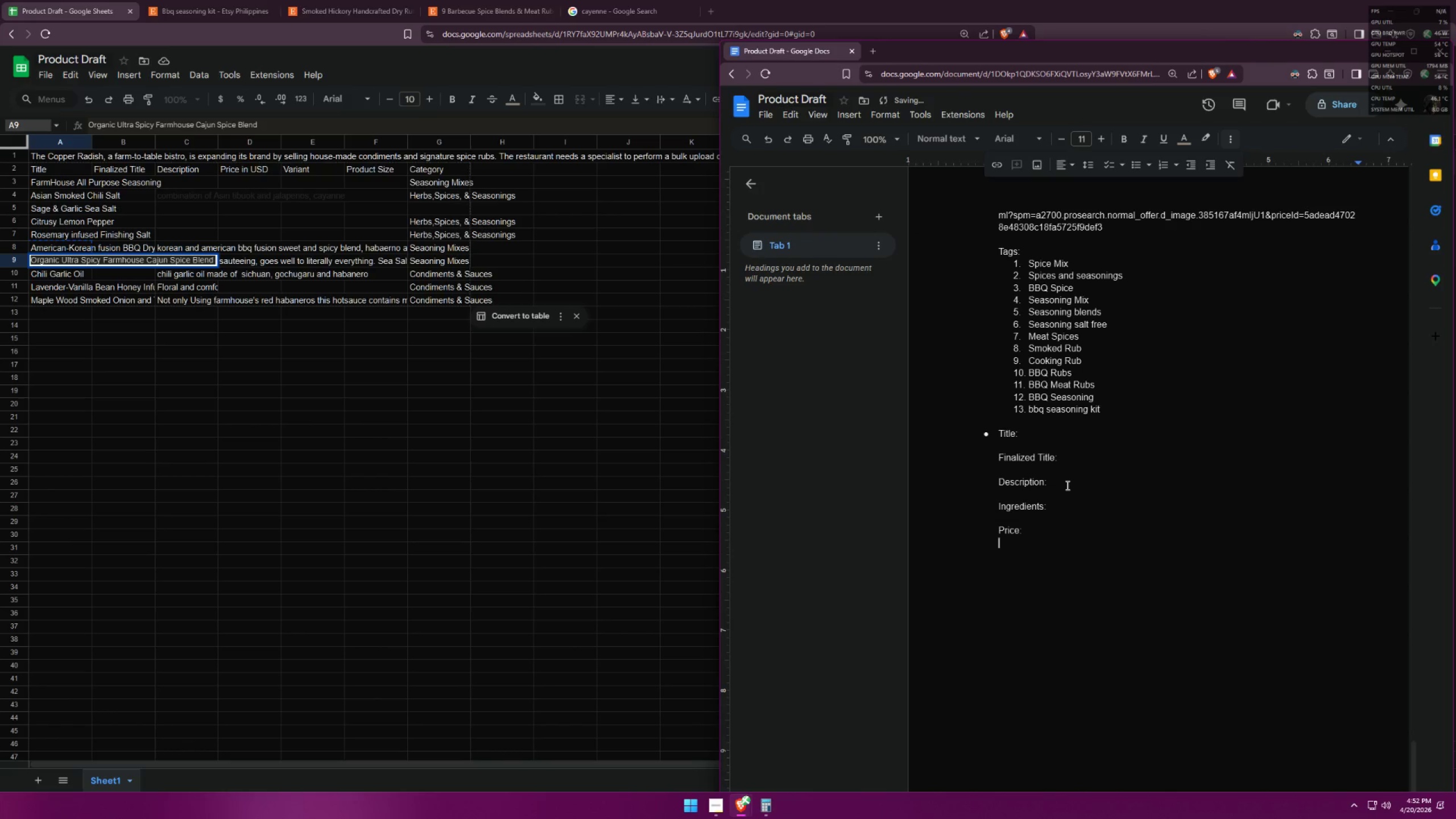 
key(Enter)
 